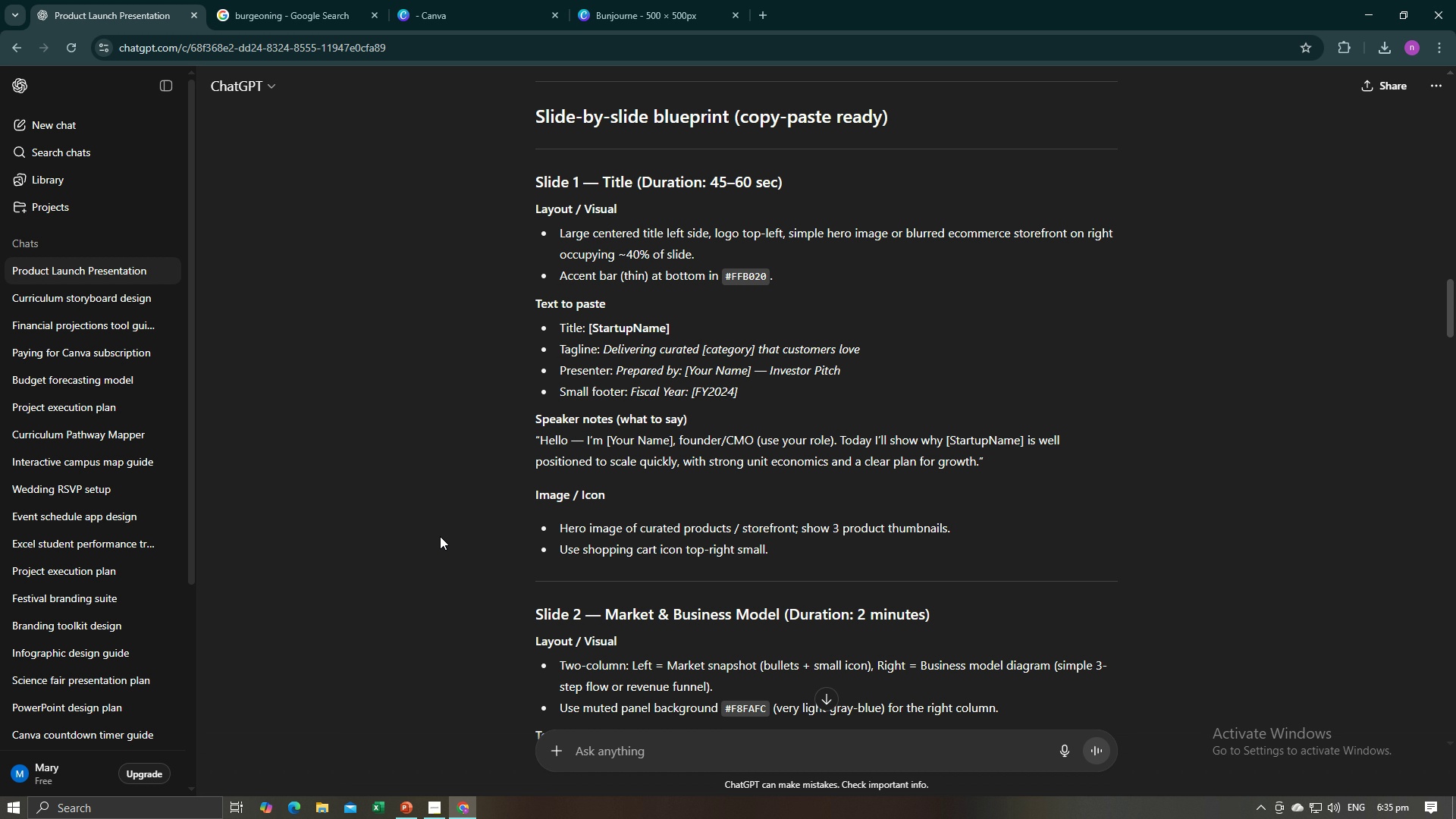 
wait(9.4)
 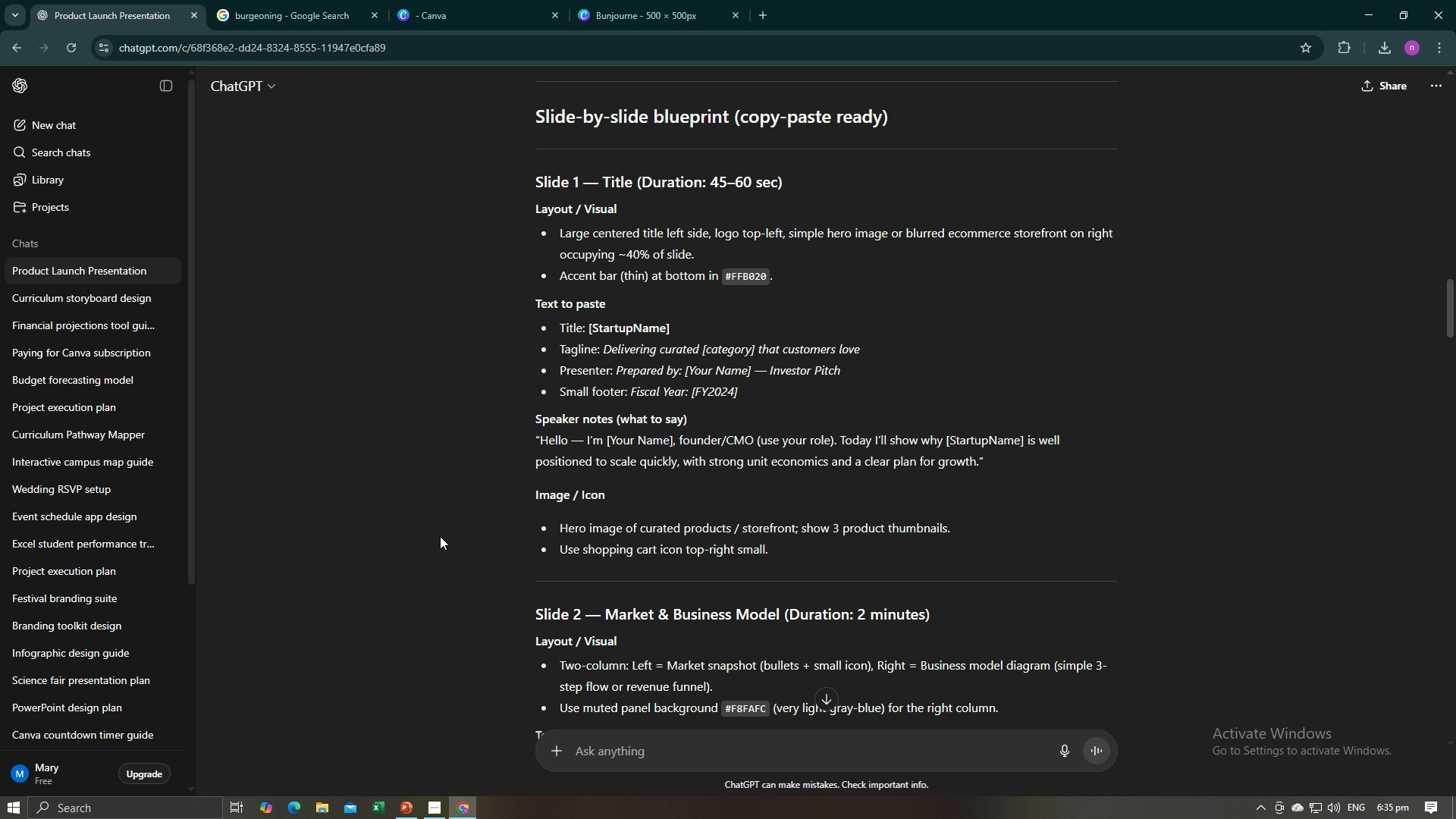 
left_click_drag(start_coordinate=[980, 466], to_coordinate=[540, 443])
 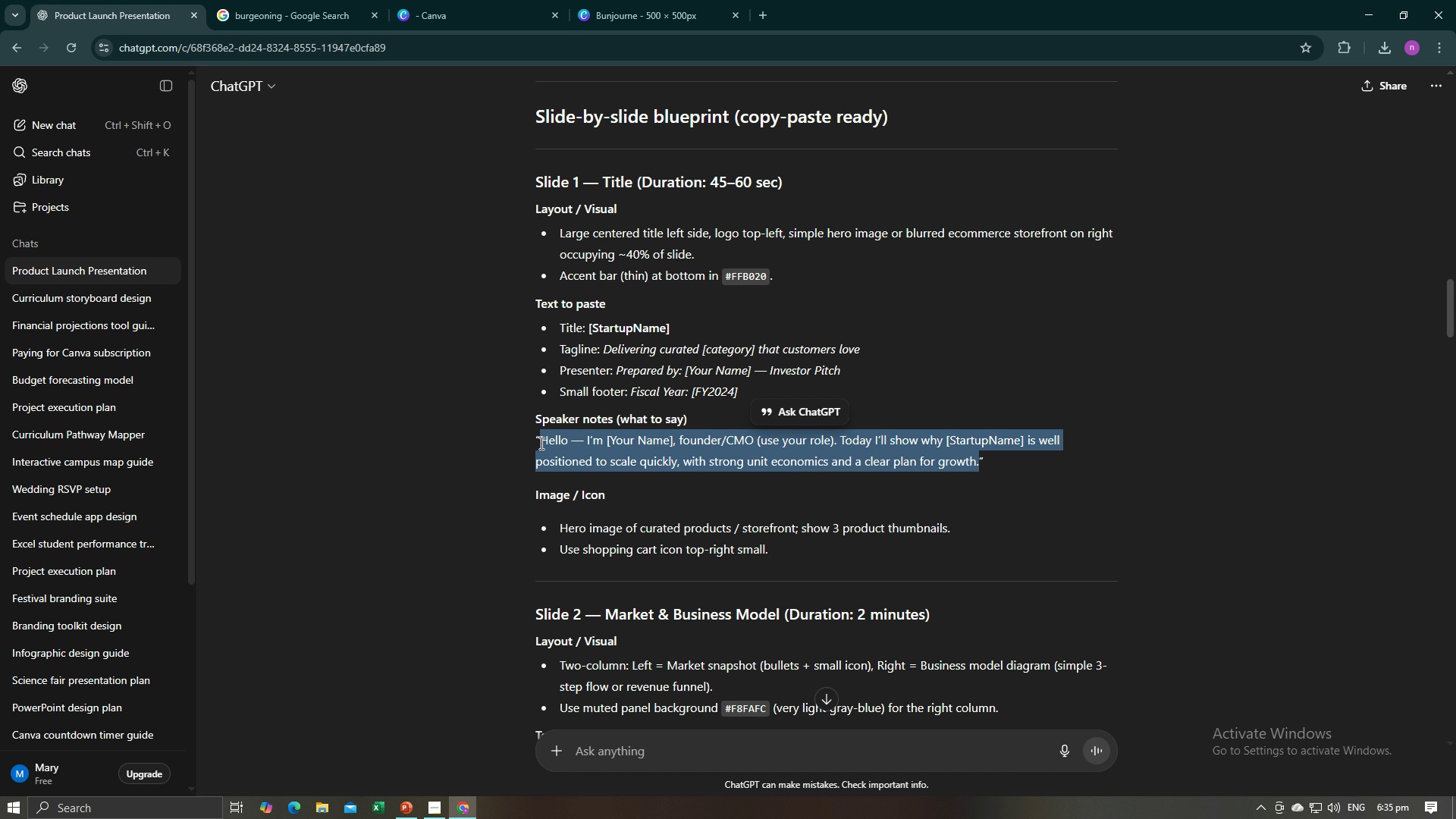 
hold_key(key=ControlLeft, duration=0.57)
 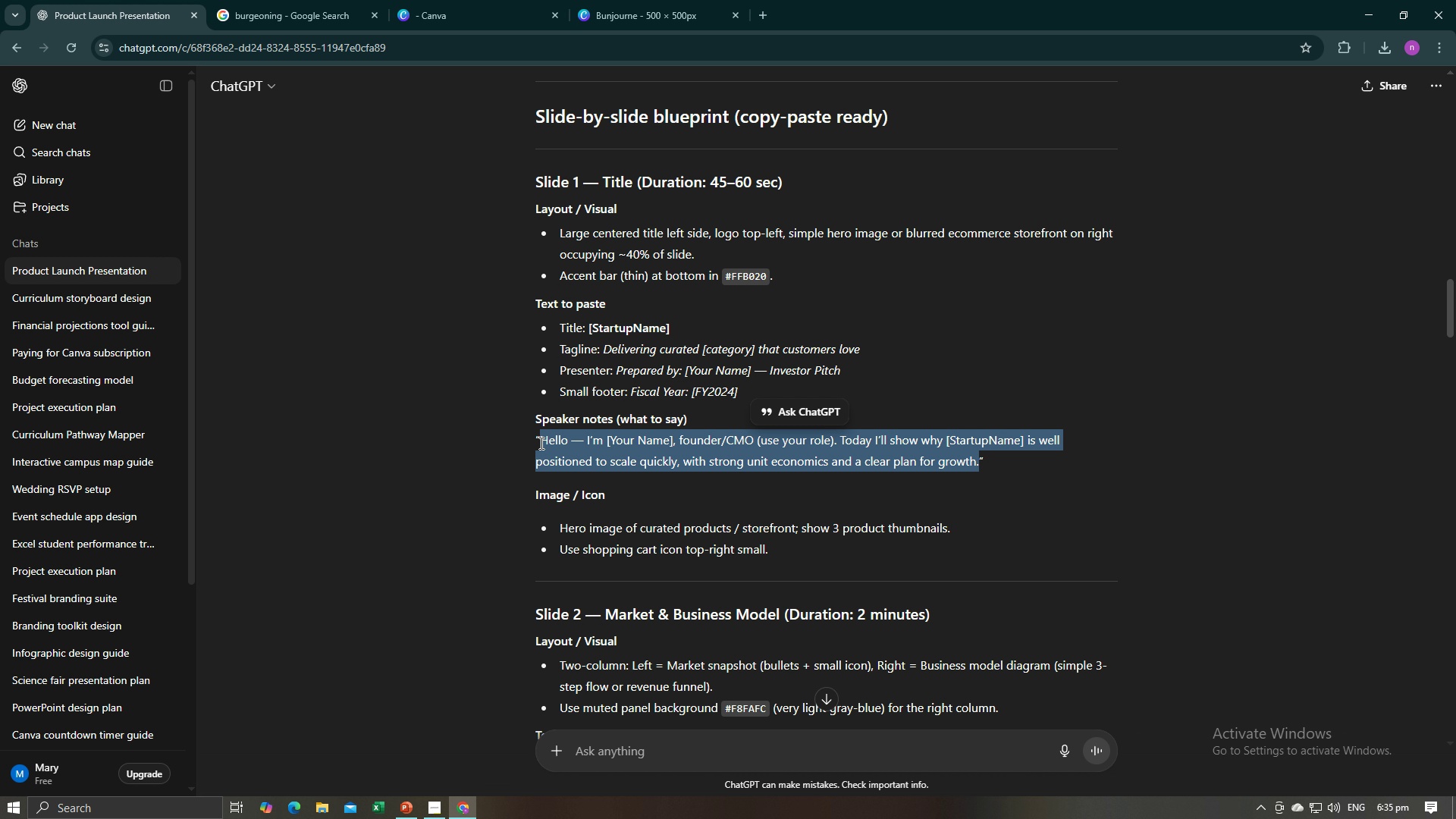 
key(Control+C)
 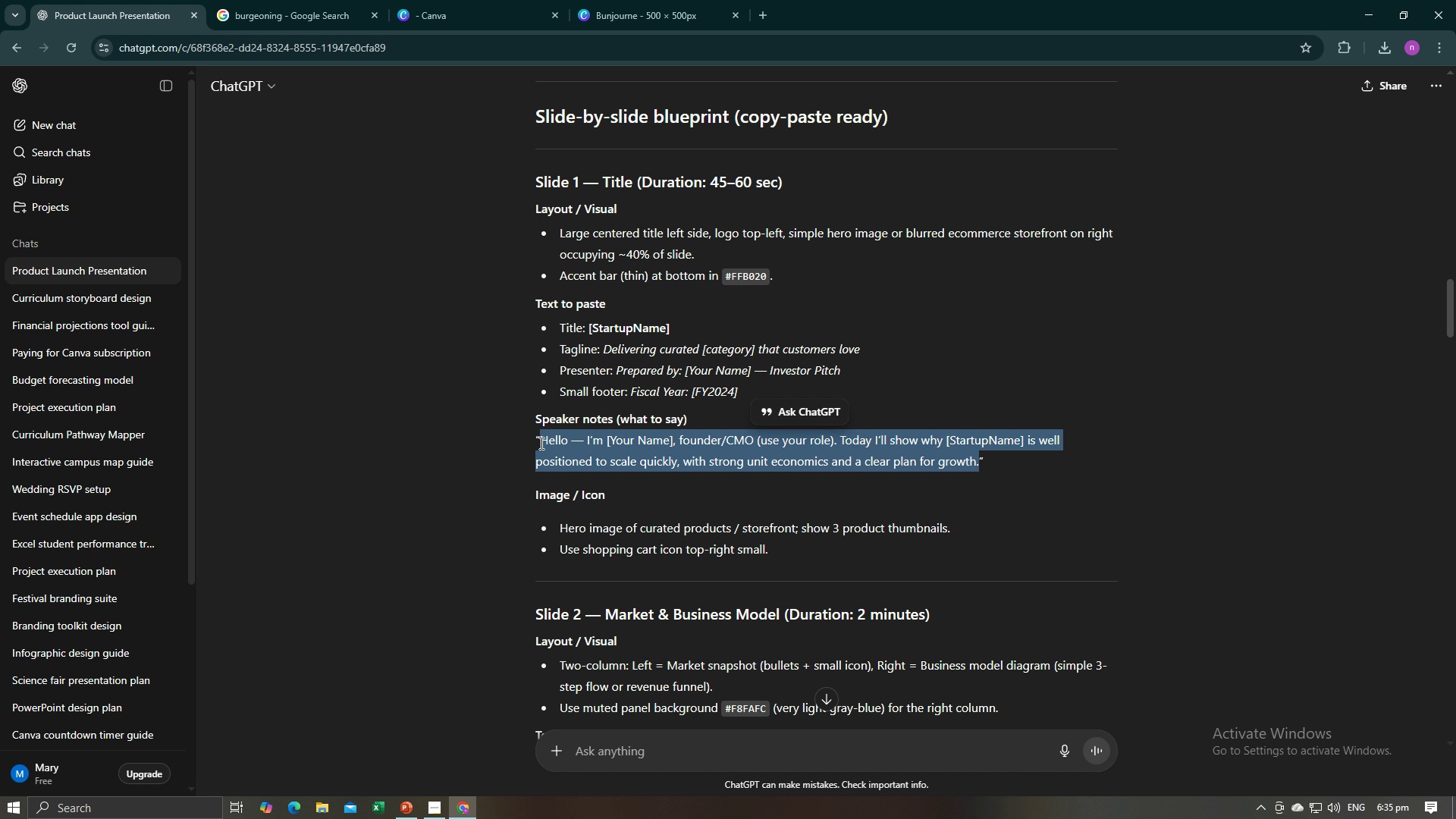 
key(Control+C)
 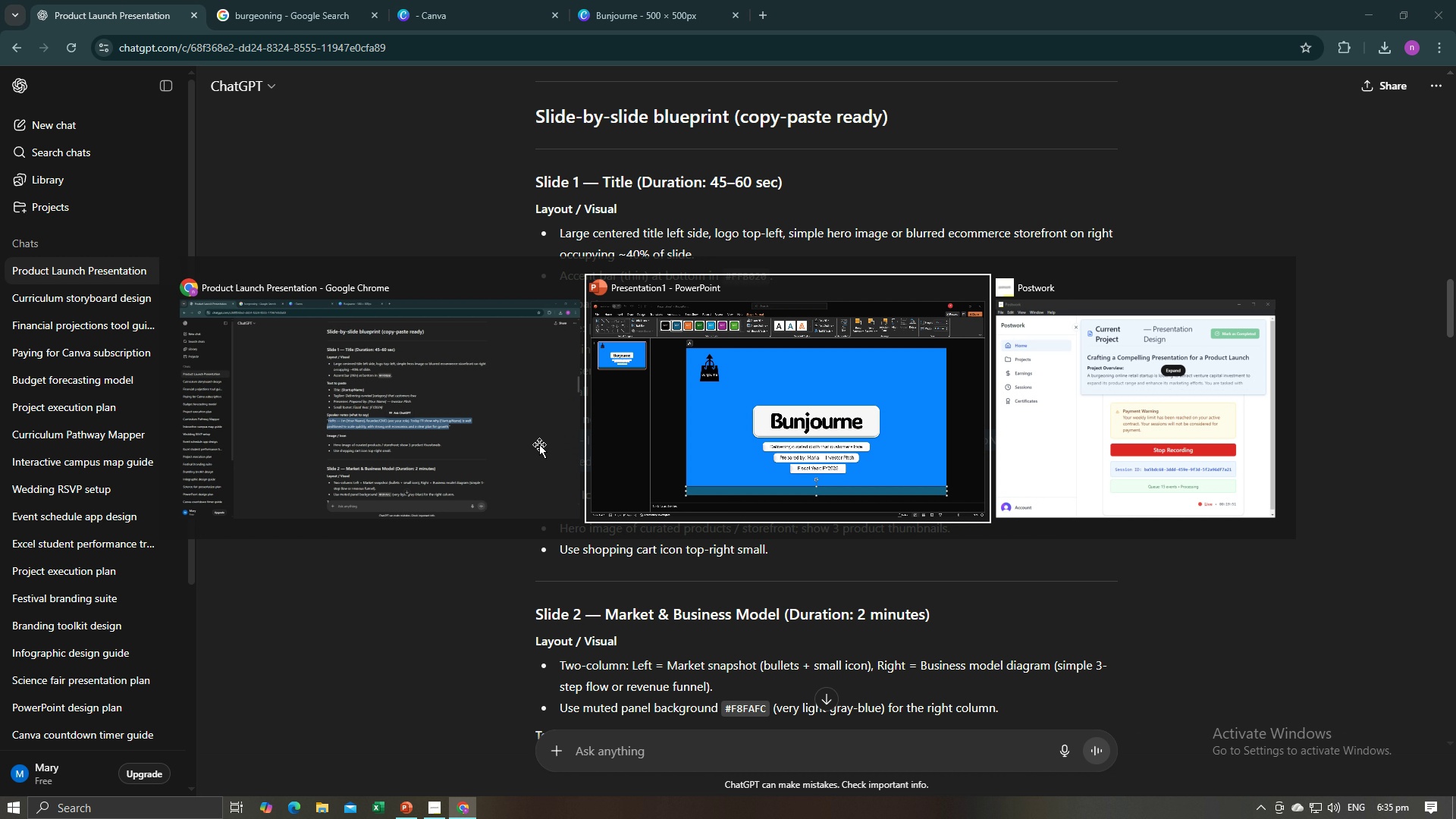 
key(Alt+AltLeft)
 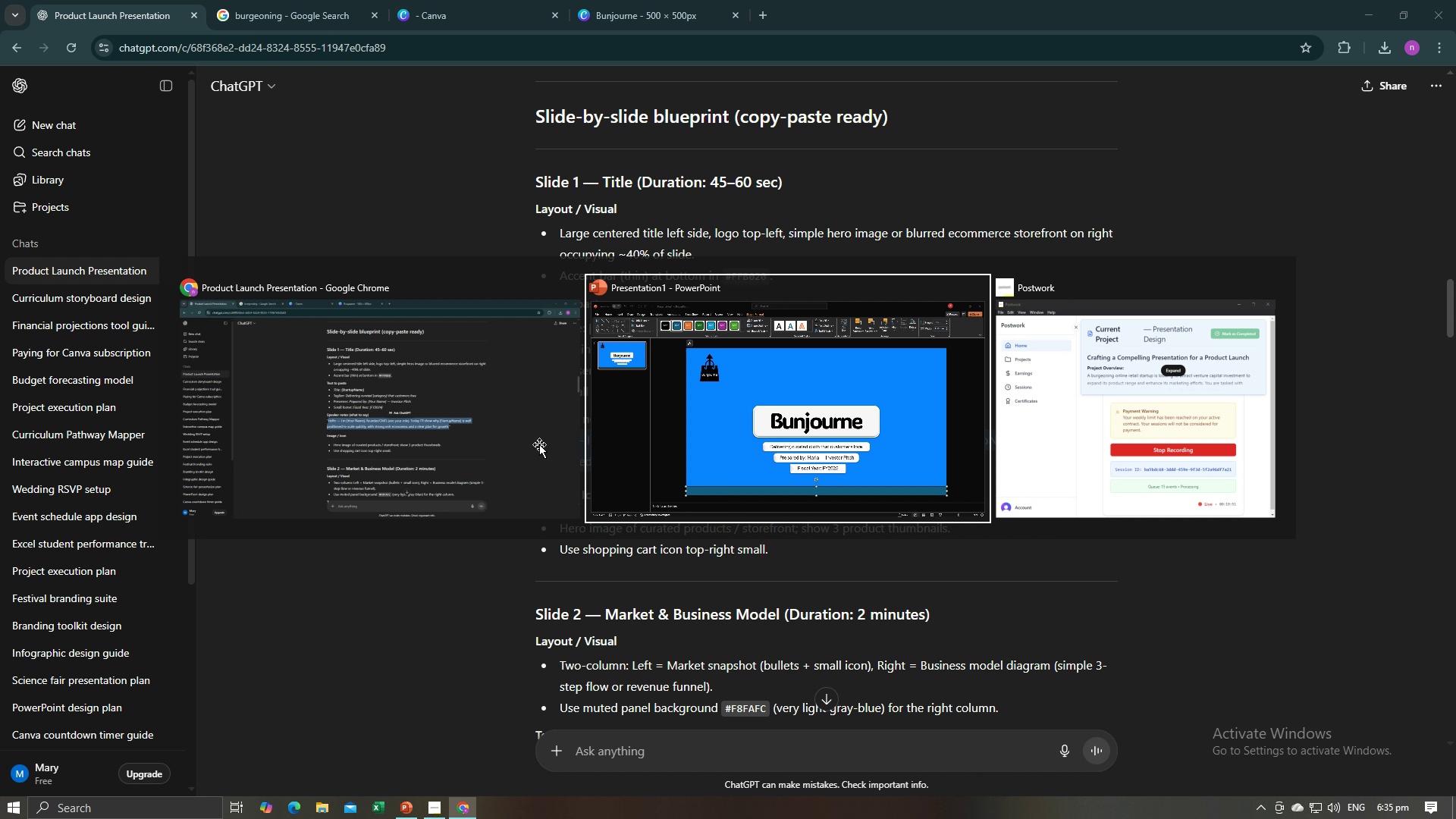 
key(Alt+Tab)
 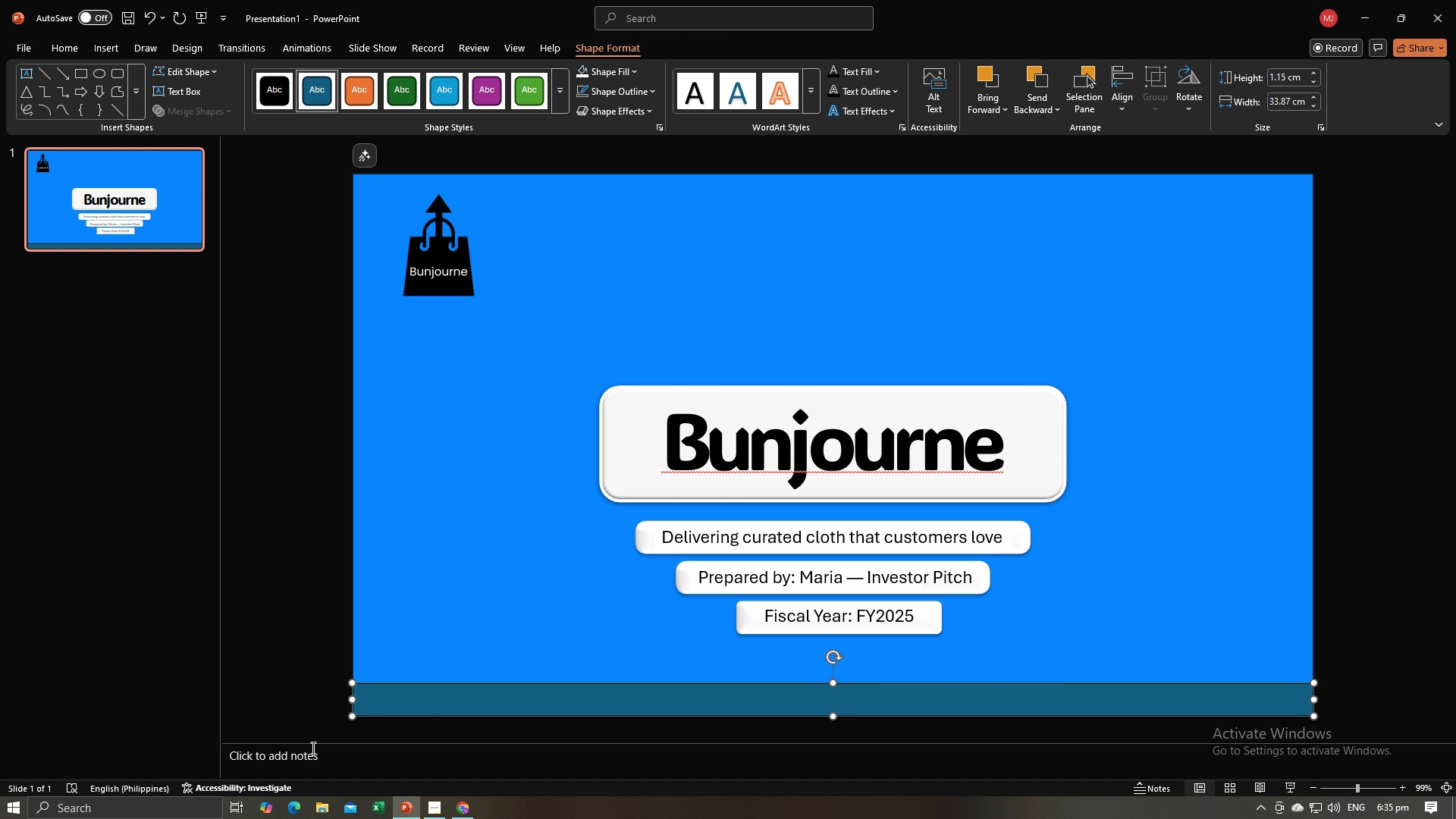 
left_click([306, 759])
 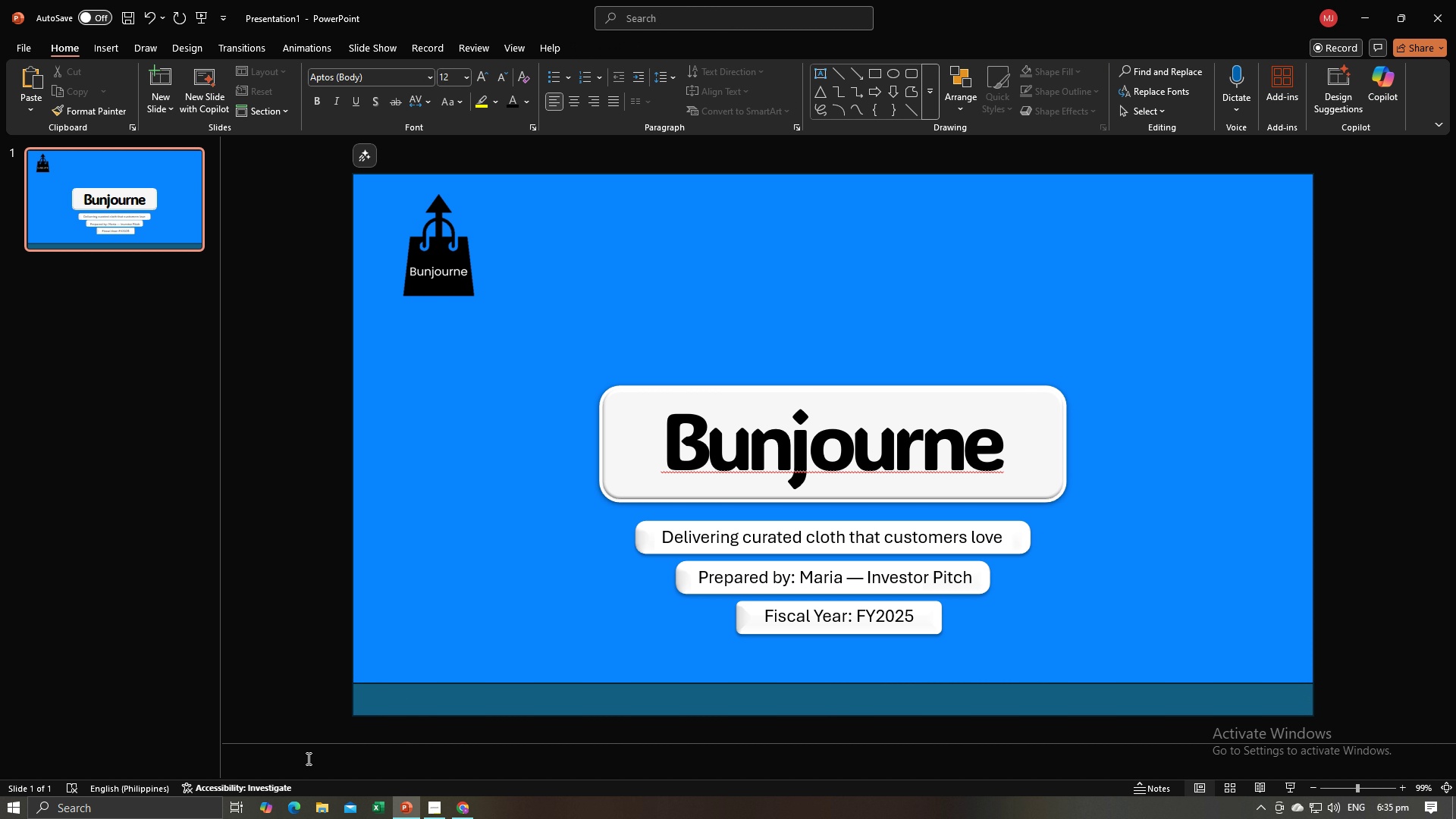 
key(Control+V)
 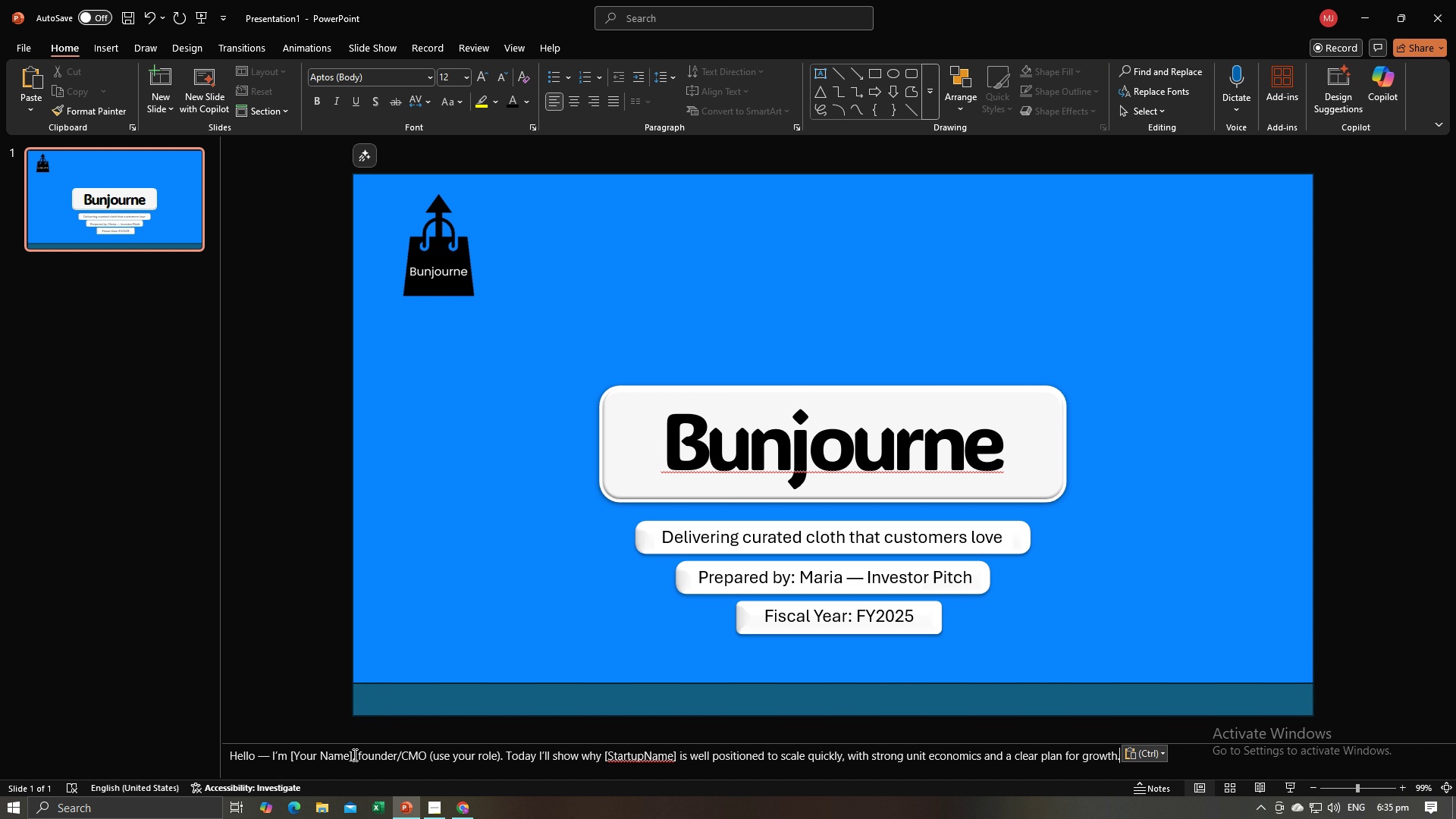 
left_click([353, 755])
 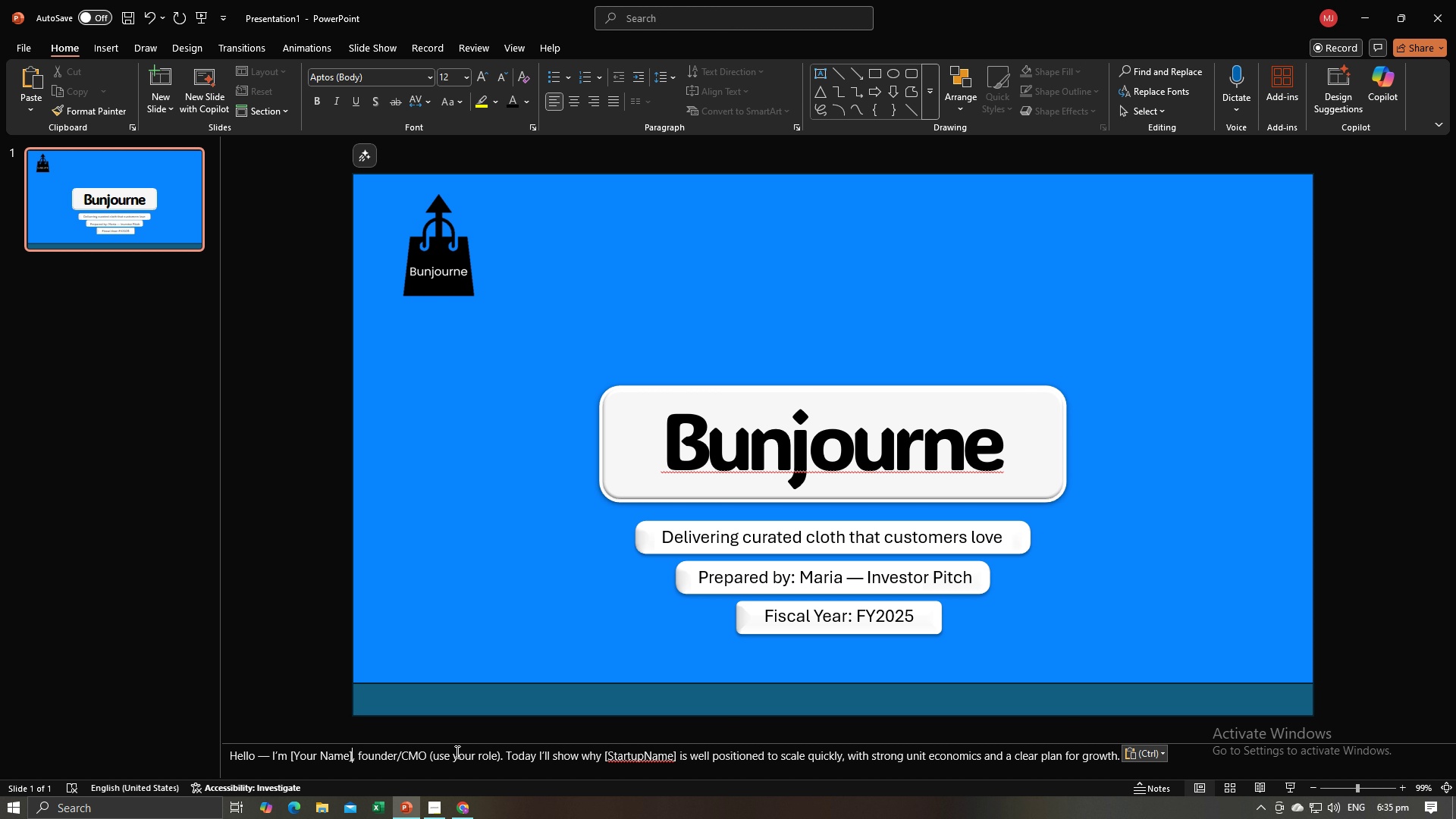 
left_click([456, 752])
 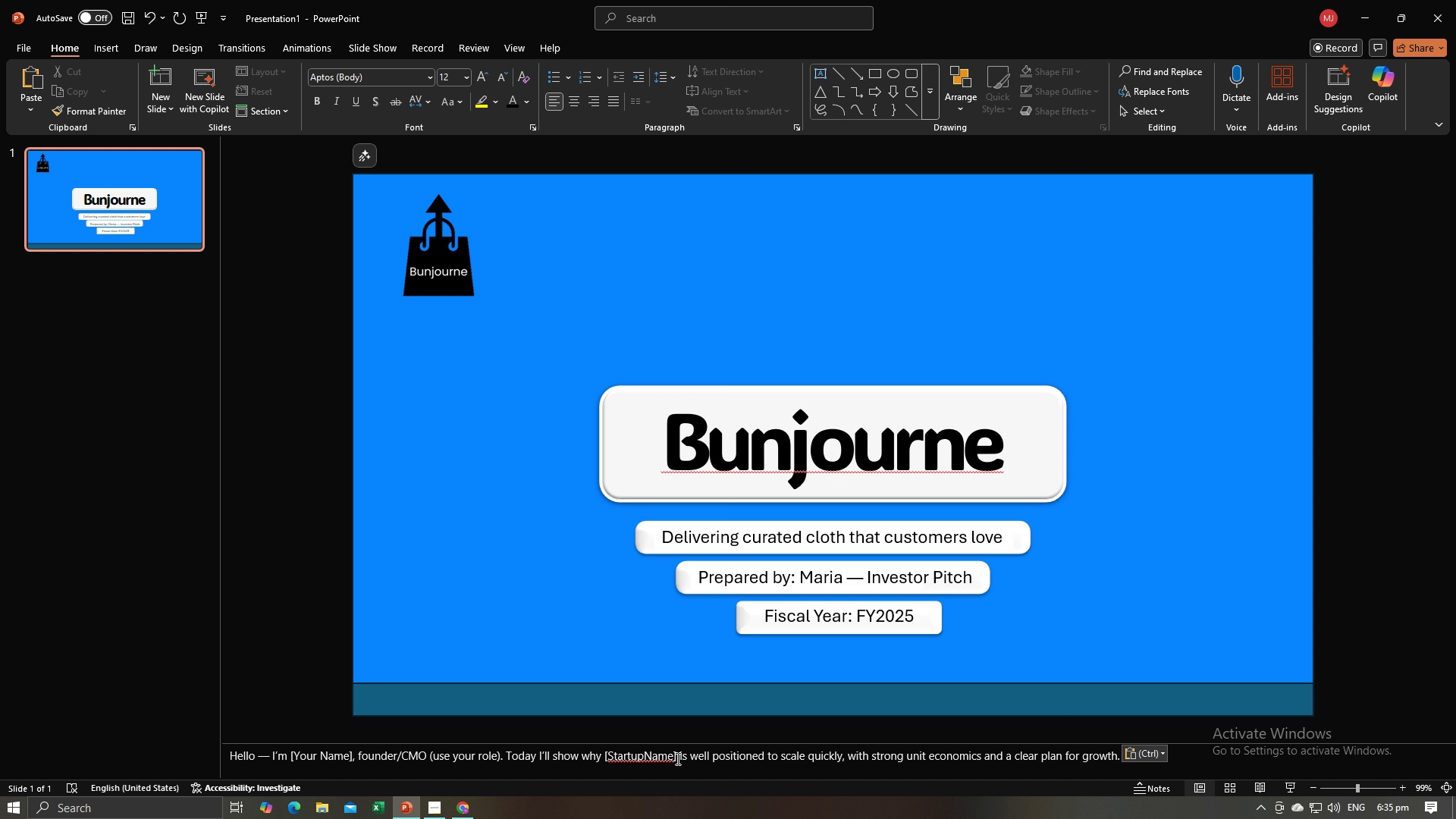 
left_click_drag(start_coordinate=[679, 757], to_coordinate=[604, 760])
 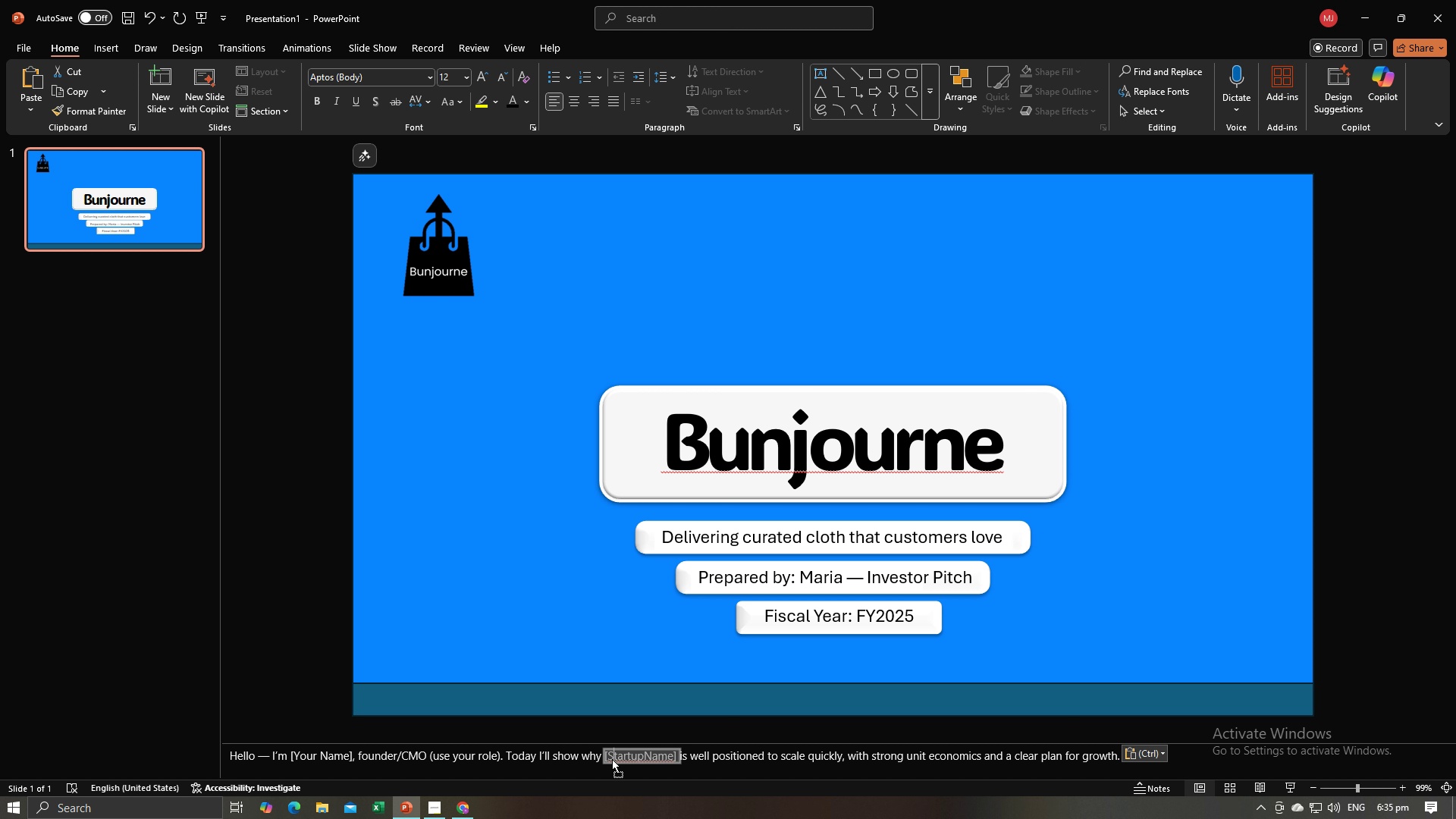 
left_click([612, 759])
 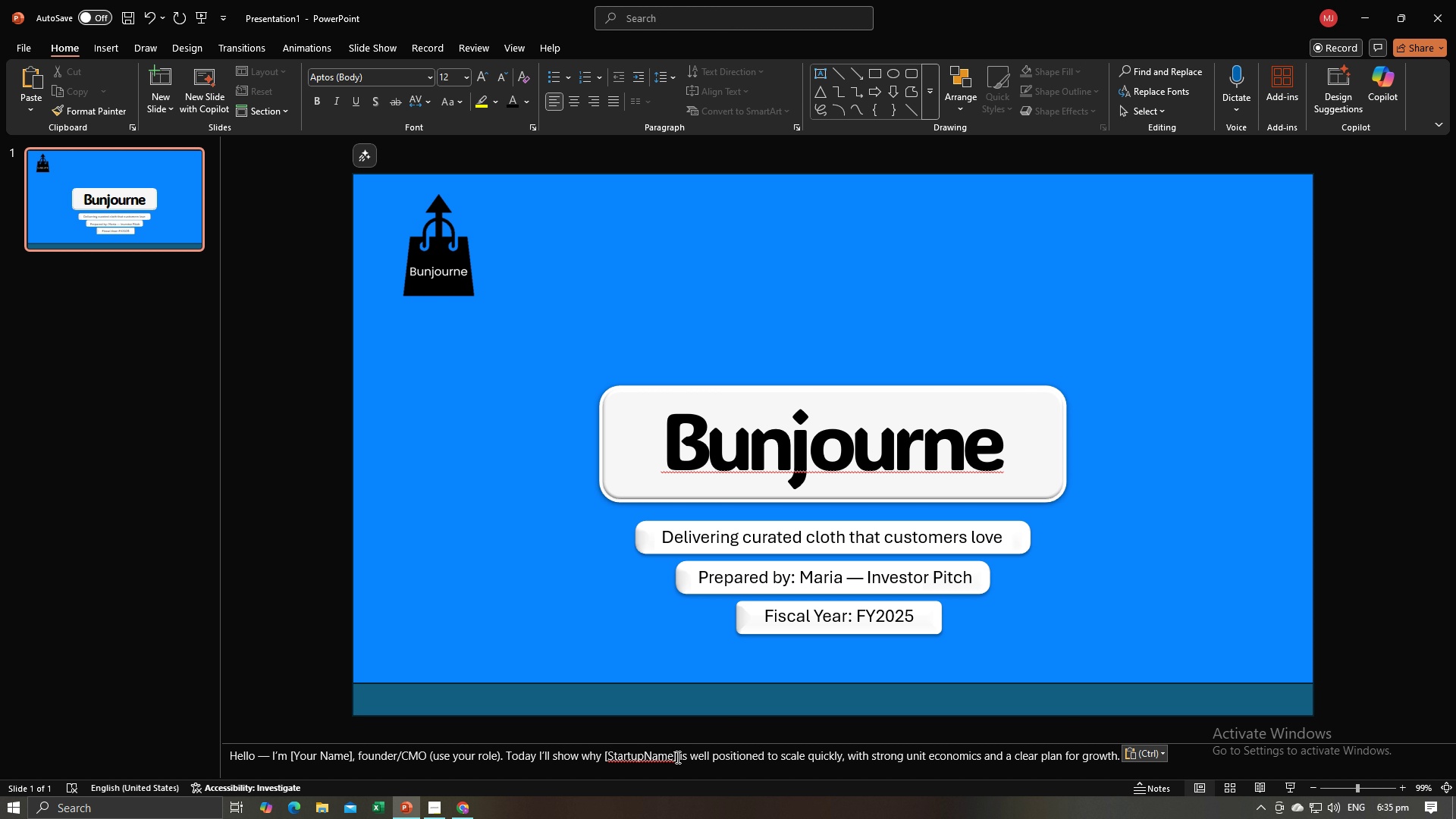 
left_click_drag(start_coordinate=[676, 757], to_coordinate=[603, 758])
 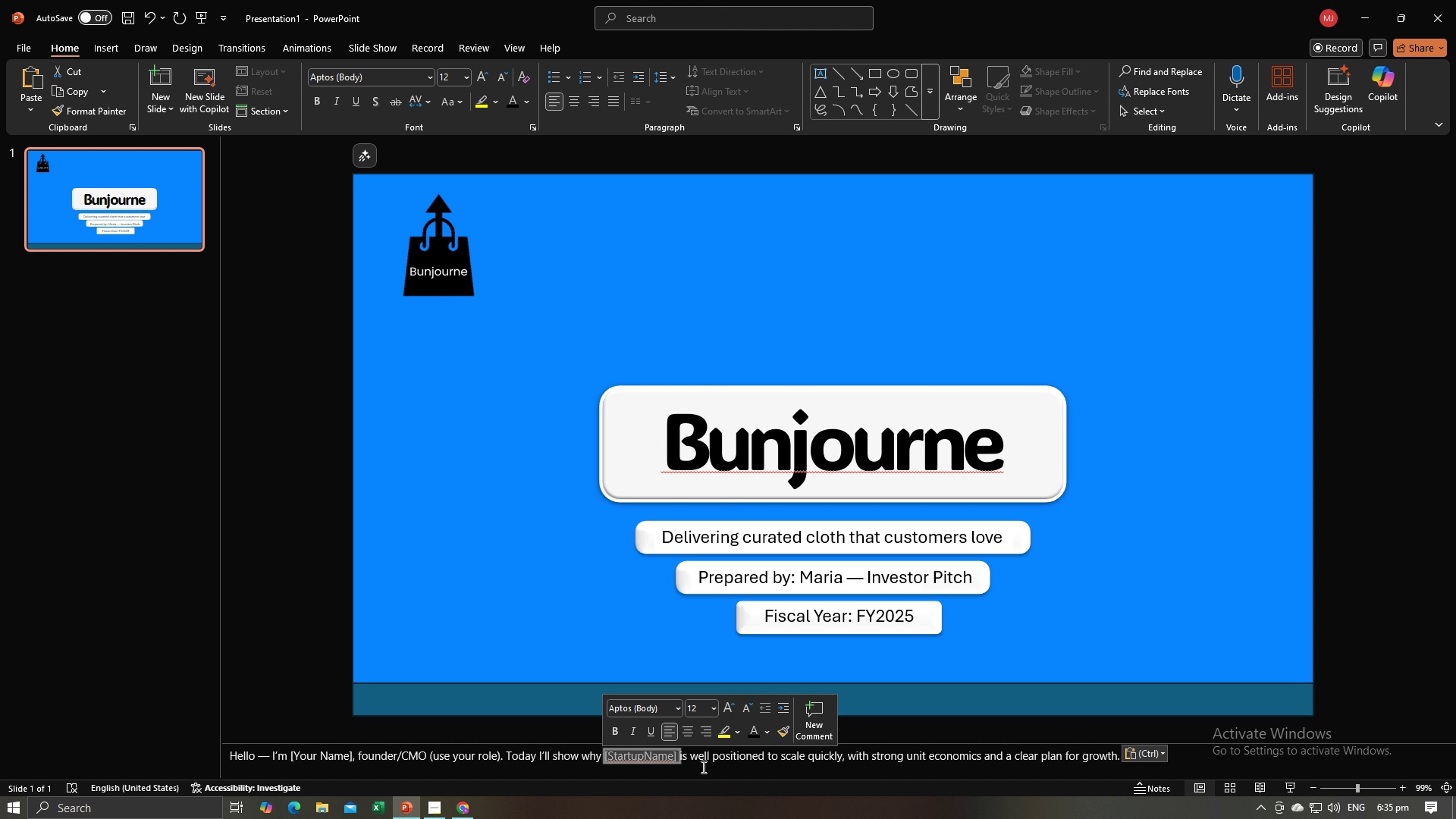 
left_click([702, 767])
 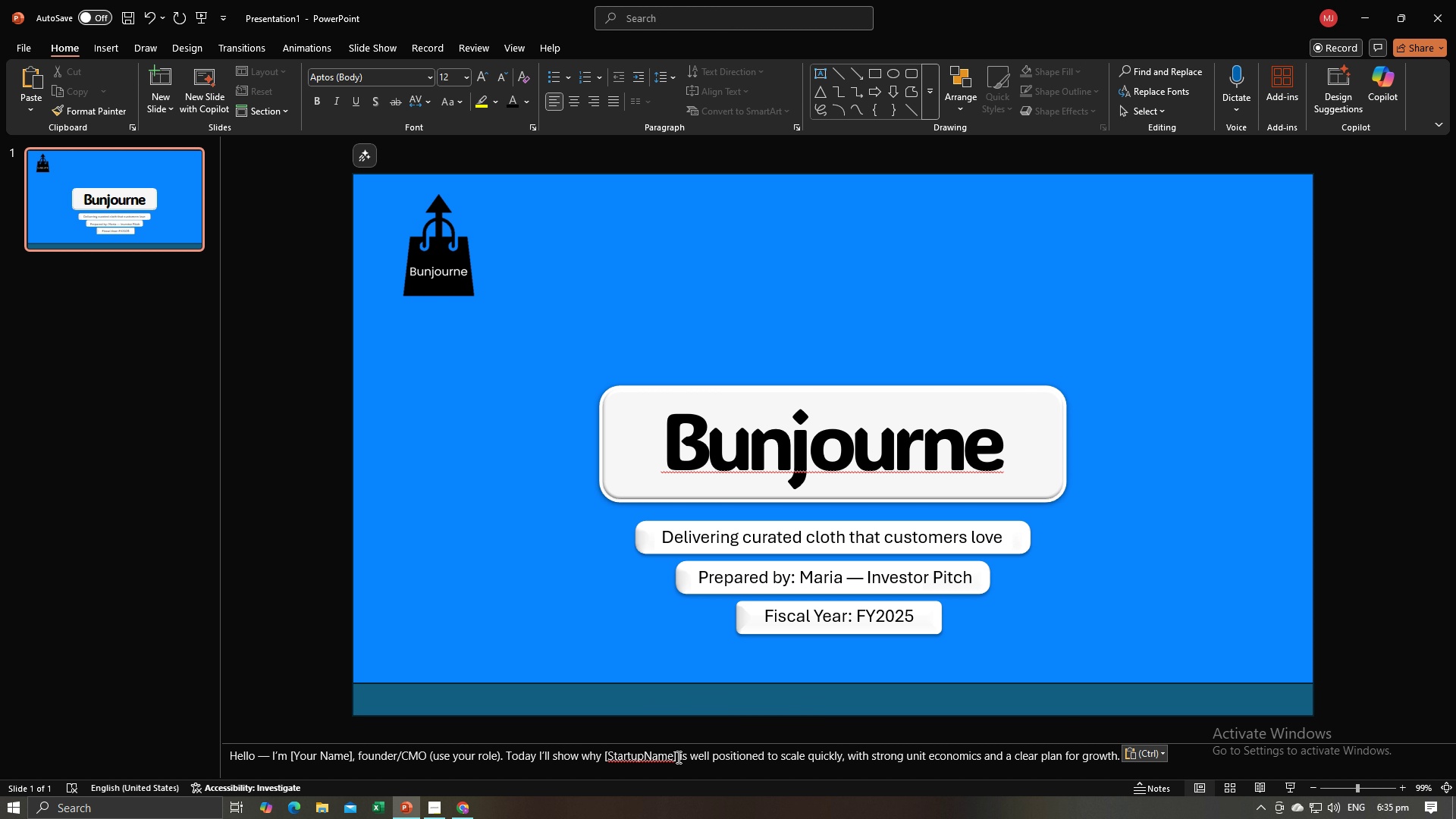 
left_click_drag(start_coordinate=[677, 757], to_coordinate=[617, 760])
 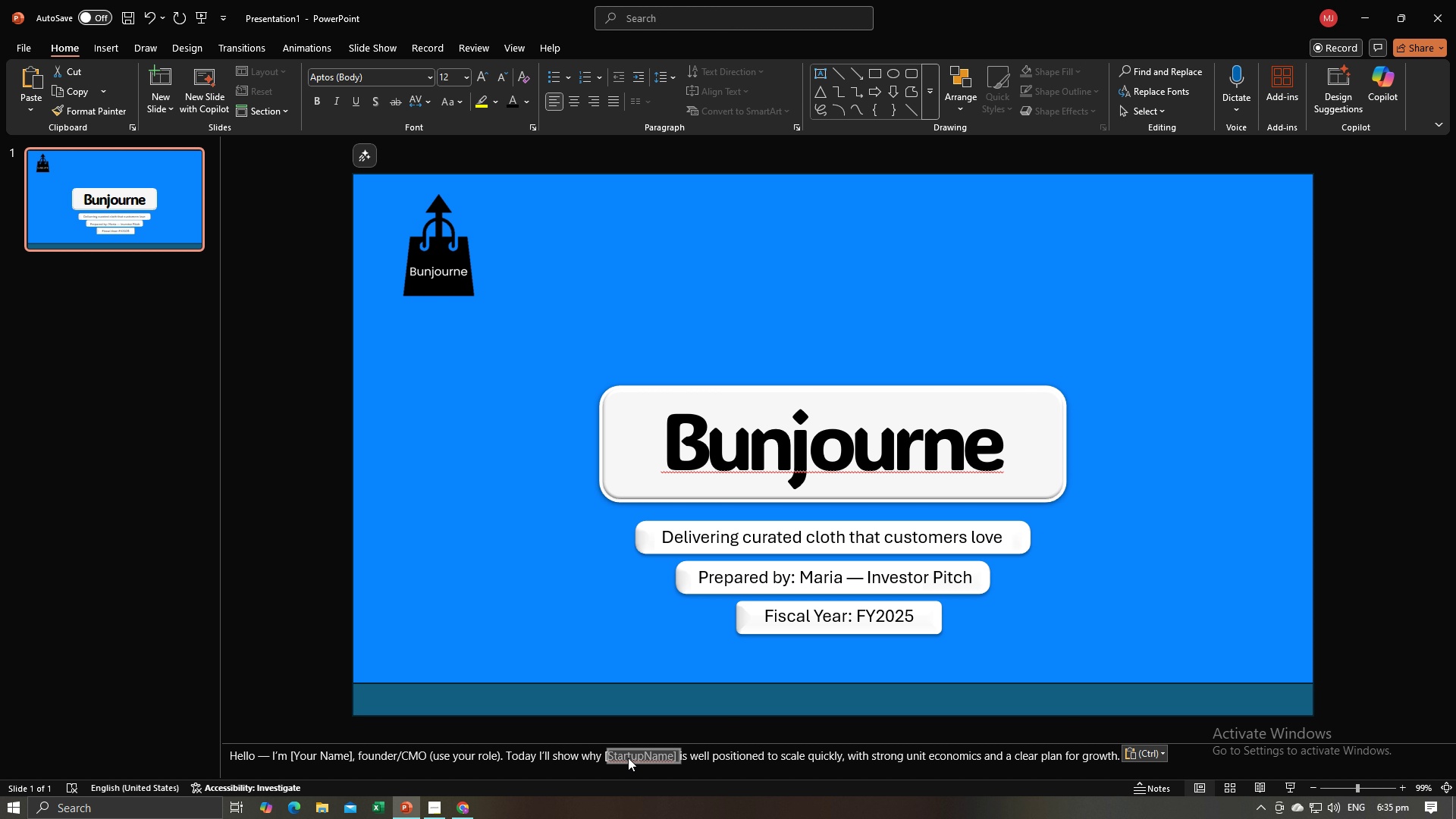 
type(Bunjpurne )
 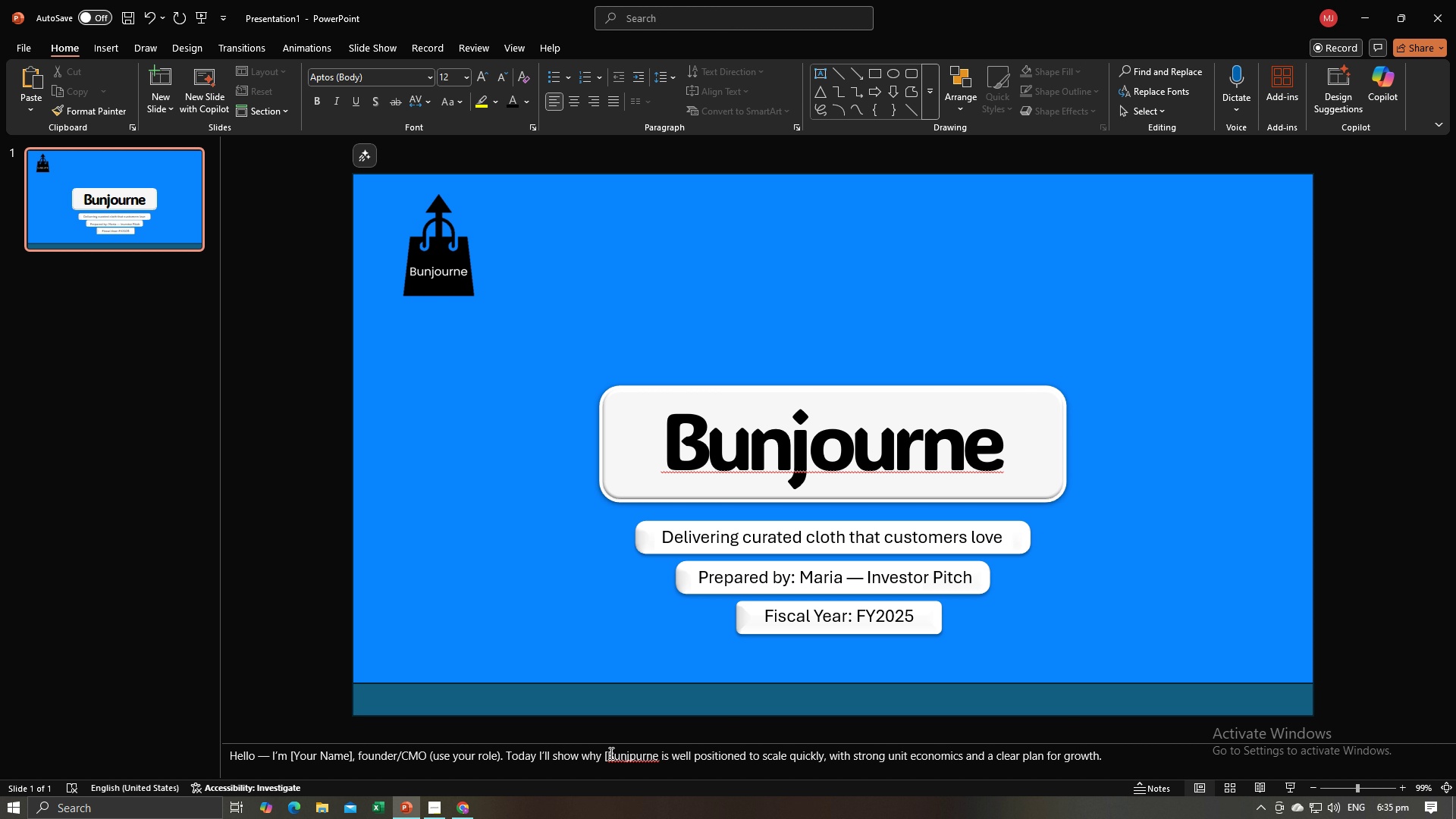 
left_click([609, 753])
 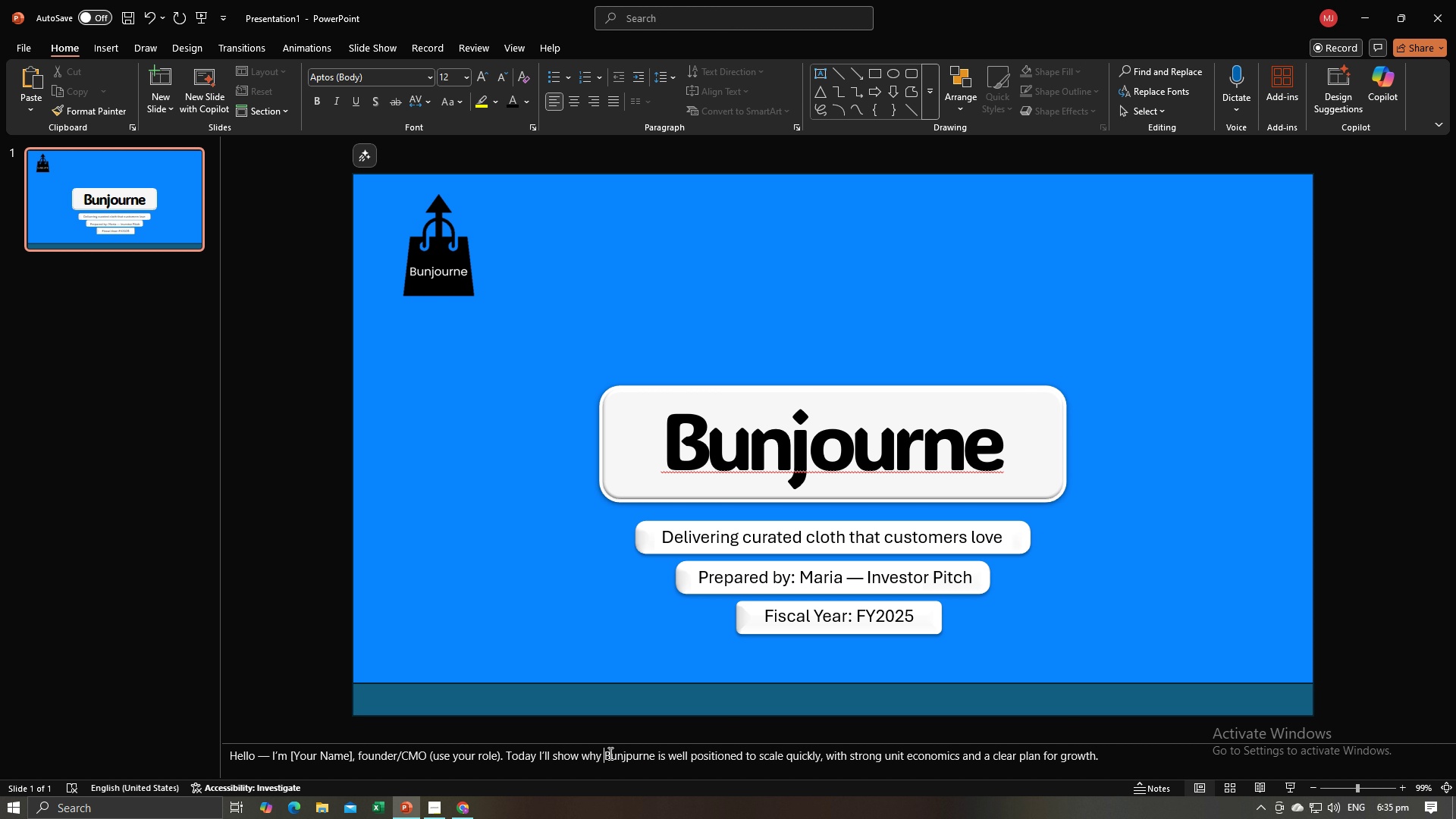 
key(Backspace)
 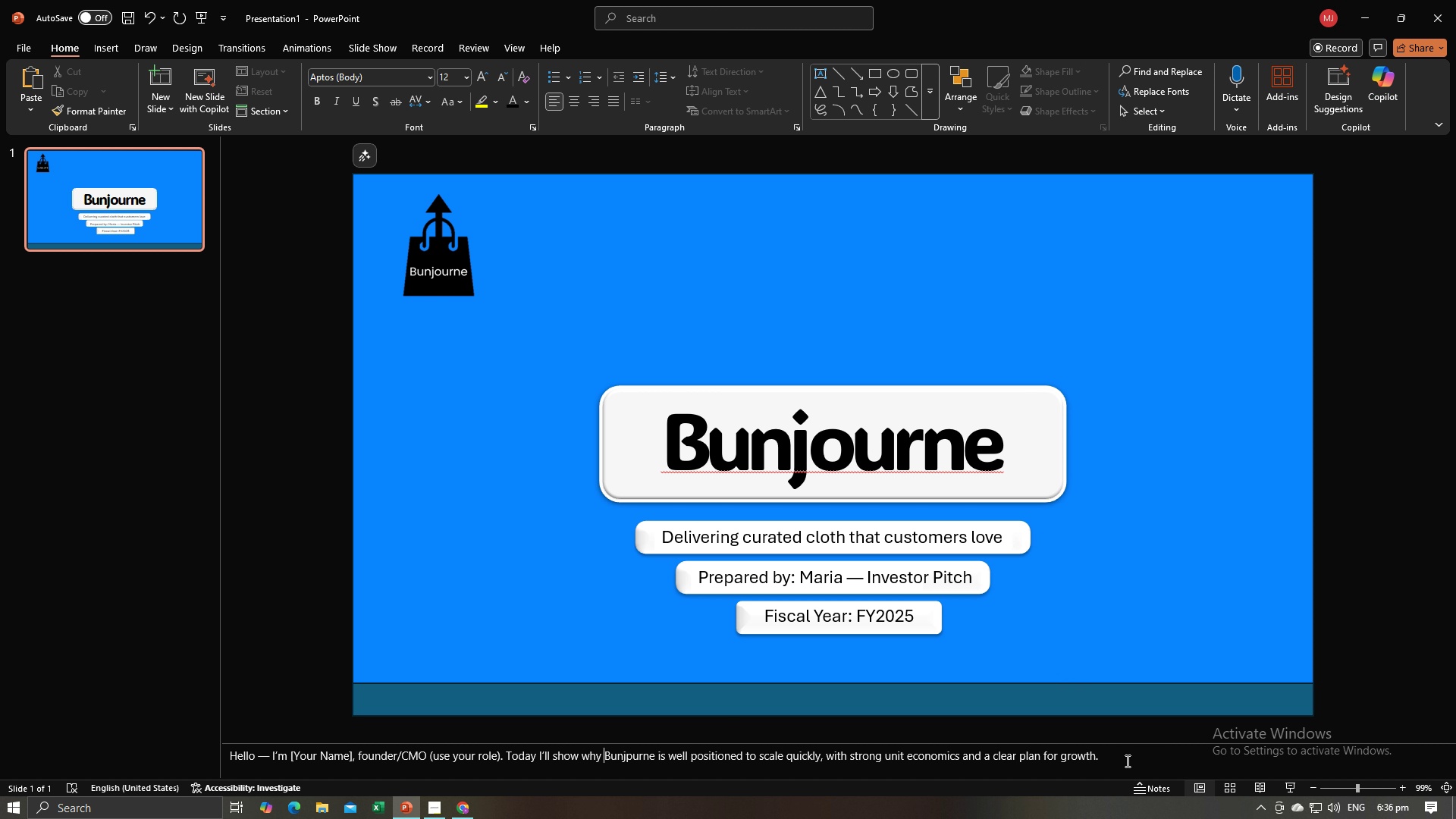 
wait(9.66)
 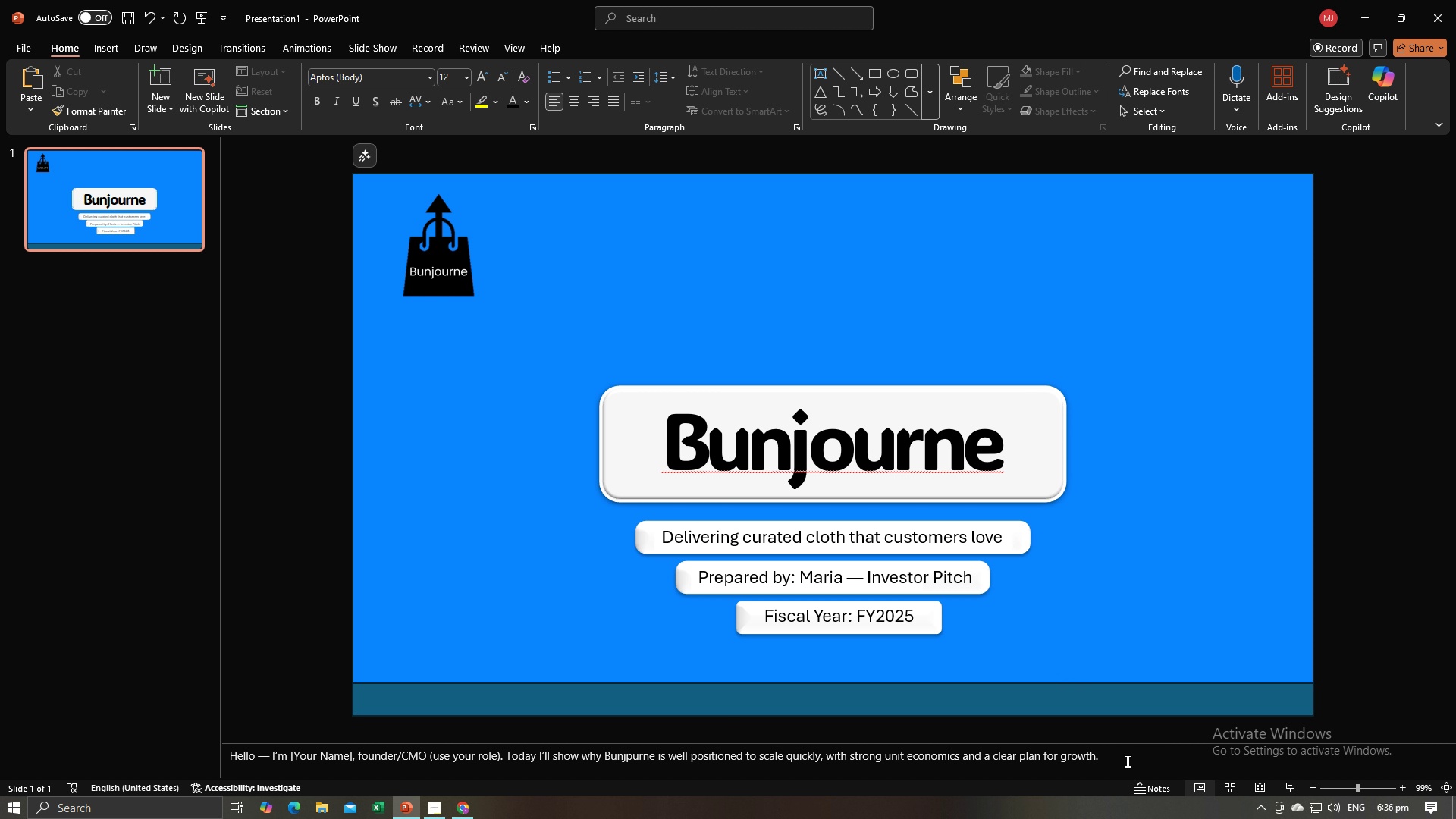 
left_click([553, 704])
 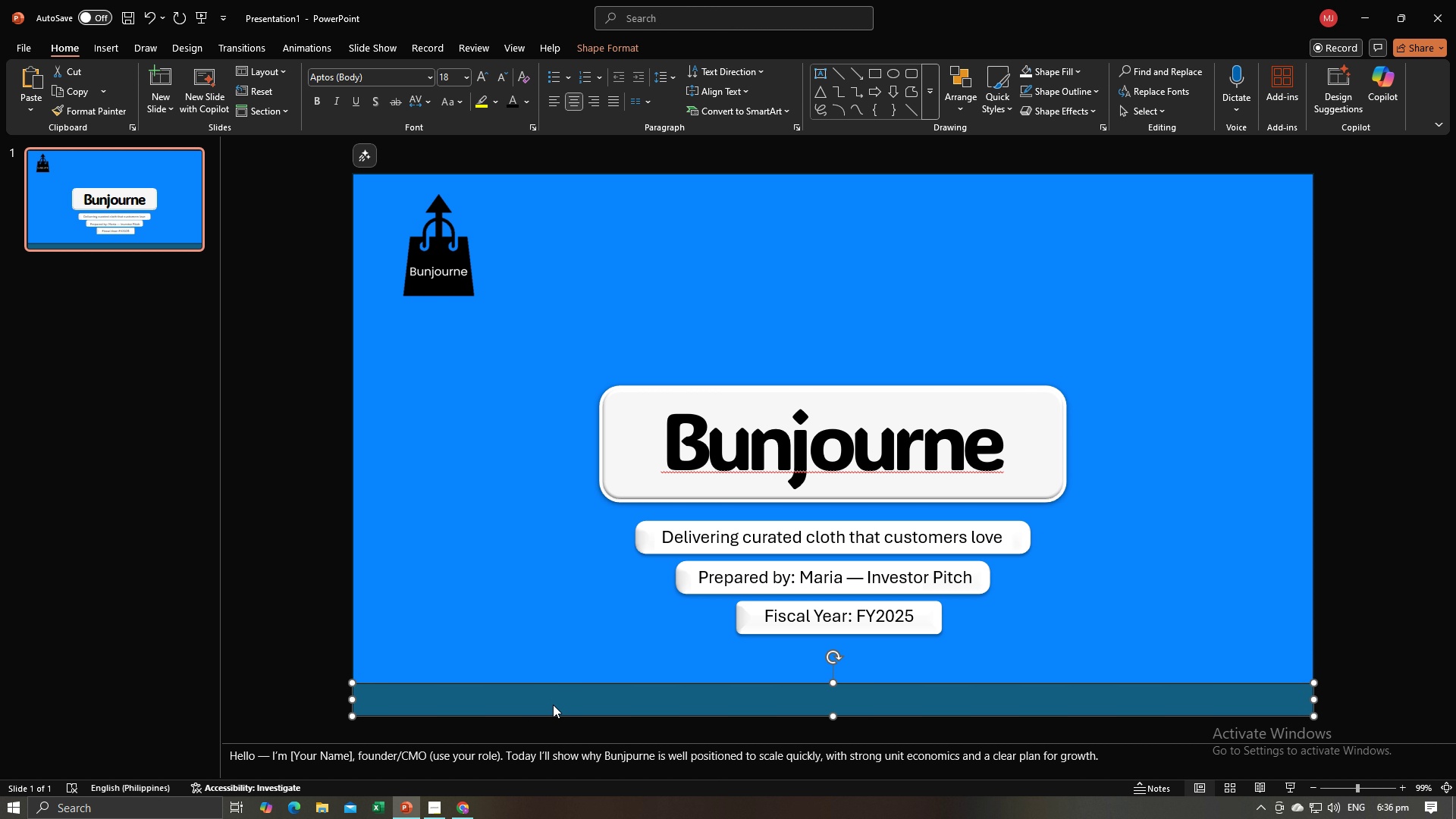 
key(Alt+AltLeft)
 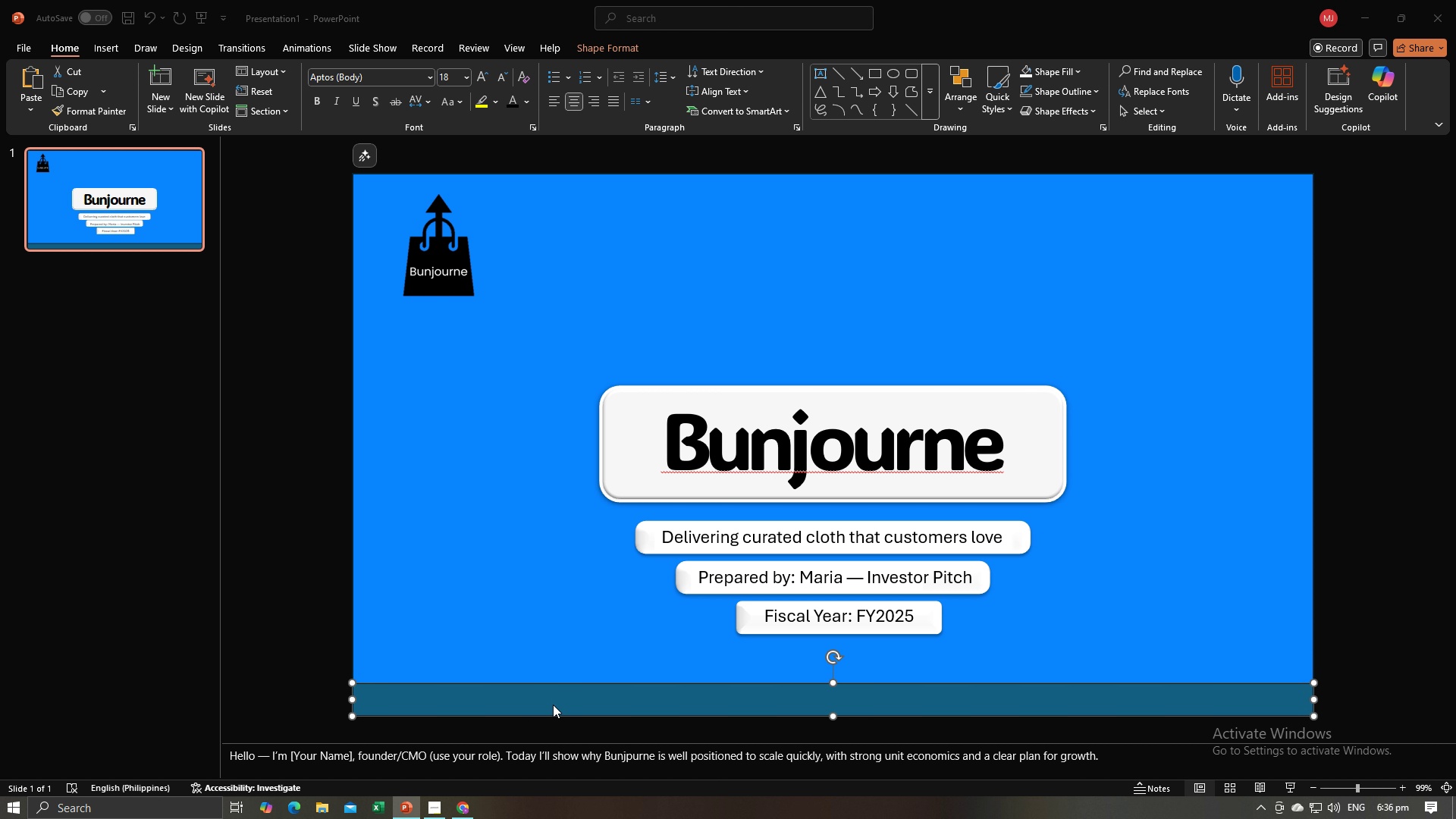 
key(Alt+Tab)
 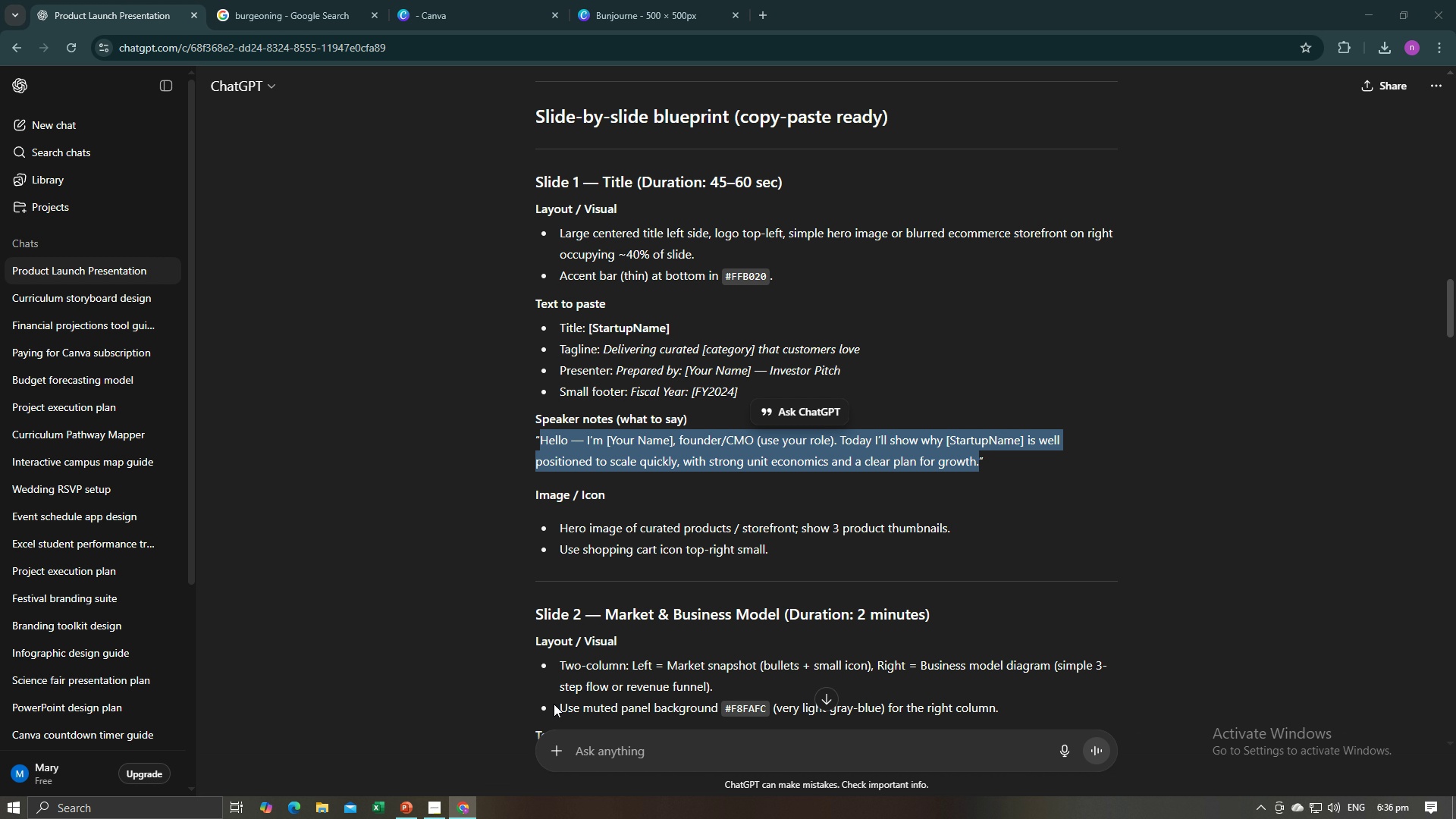 
key(Alt+AltLeft)
 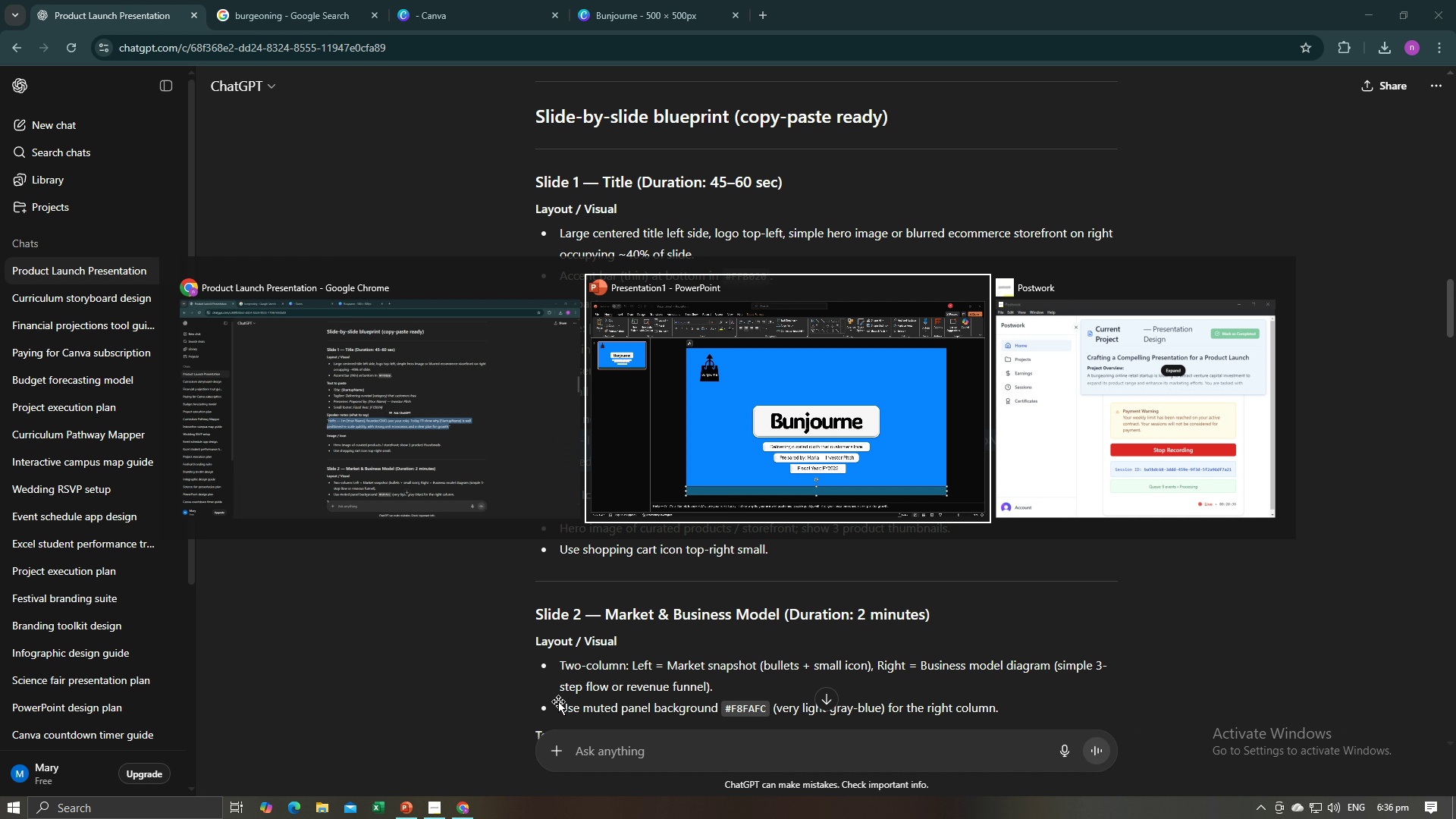 
key(Alt+Tab)
 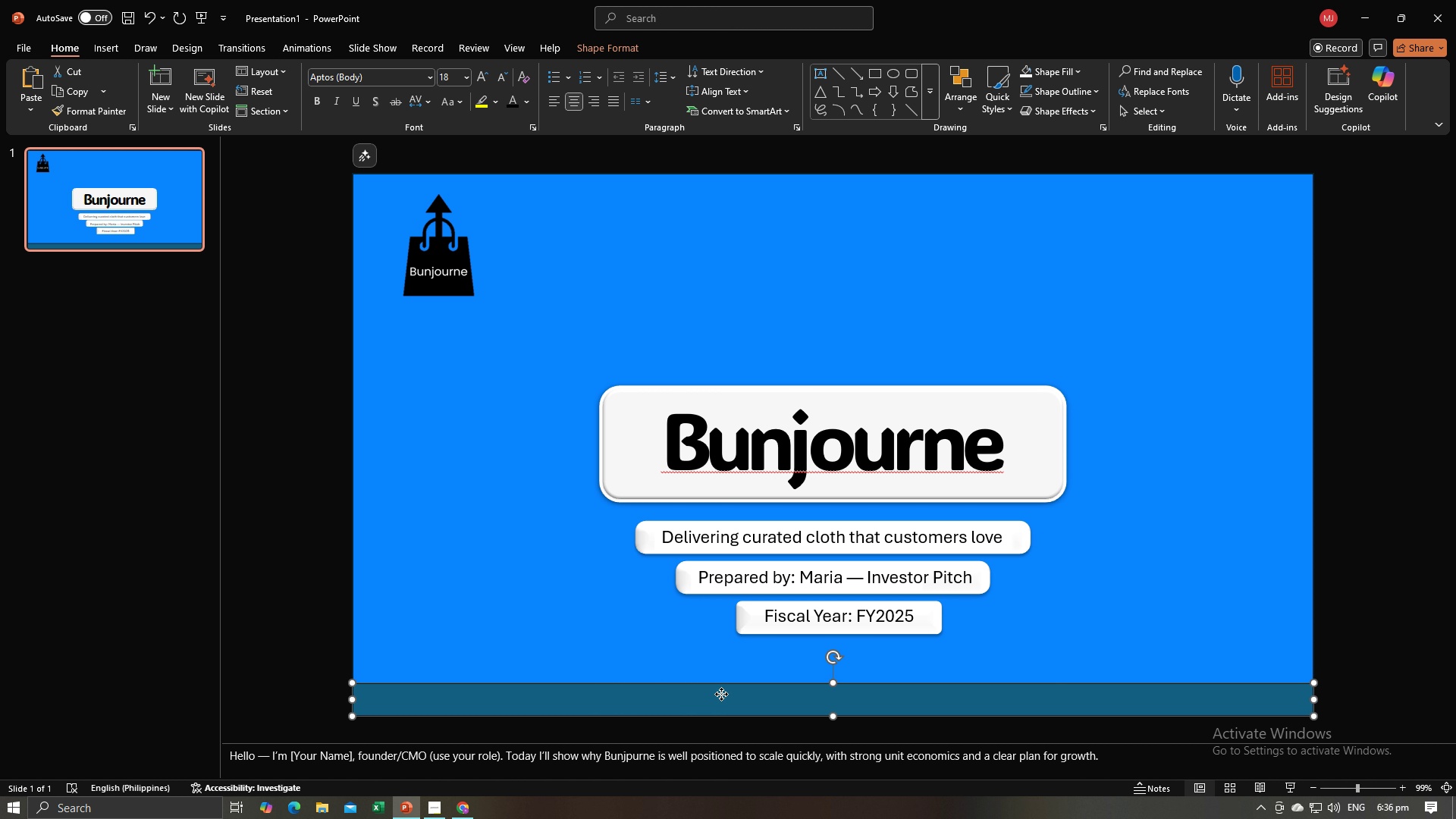 
left_click([721, 694])
 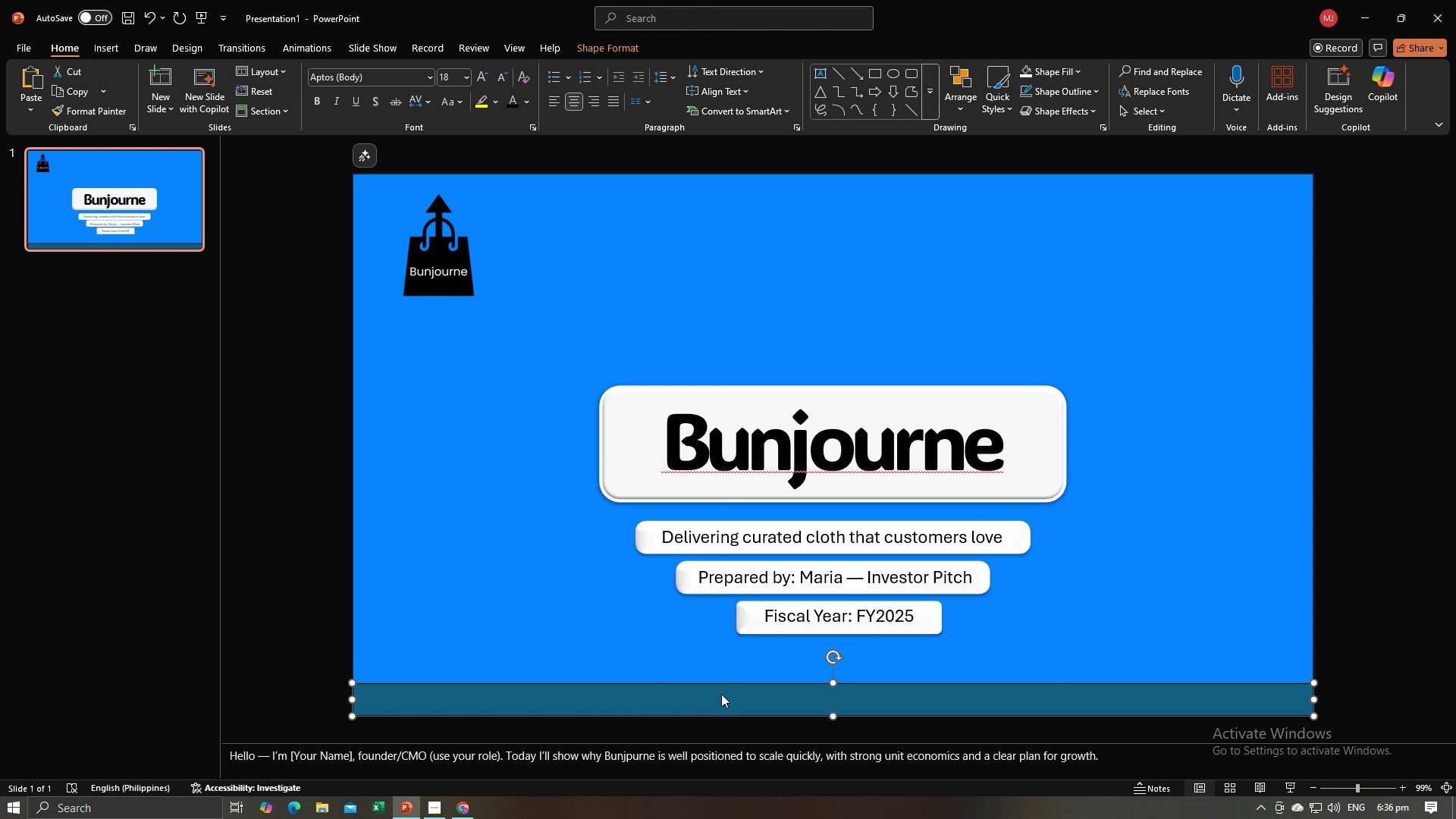 
key(Alt+AltLeft)
 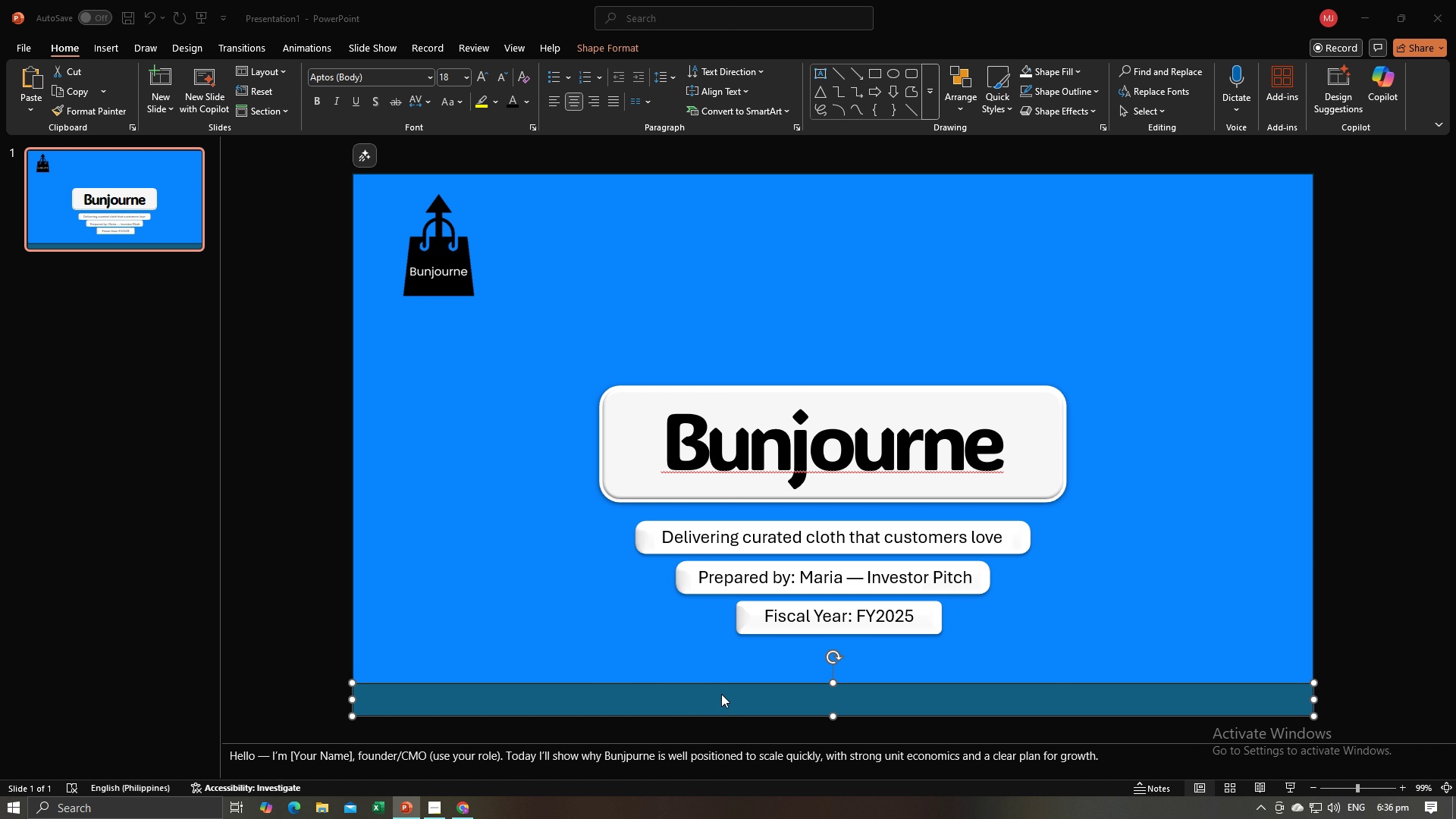 
key(Alt+Tab)
 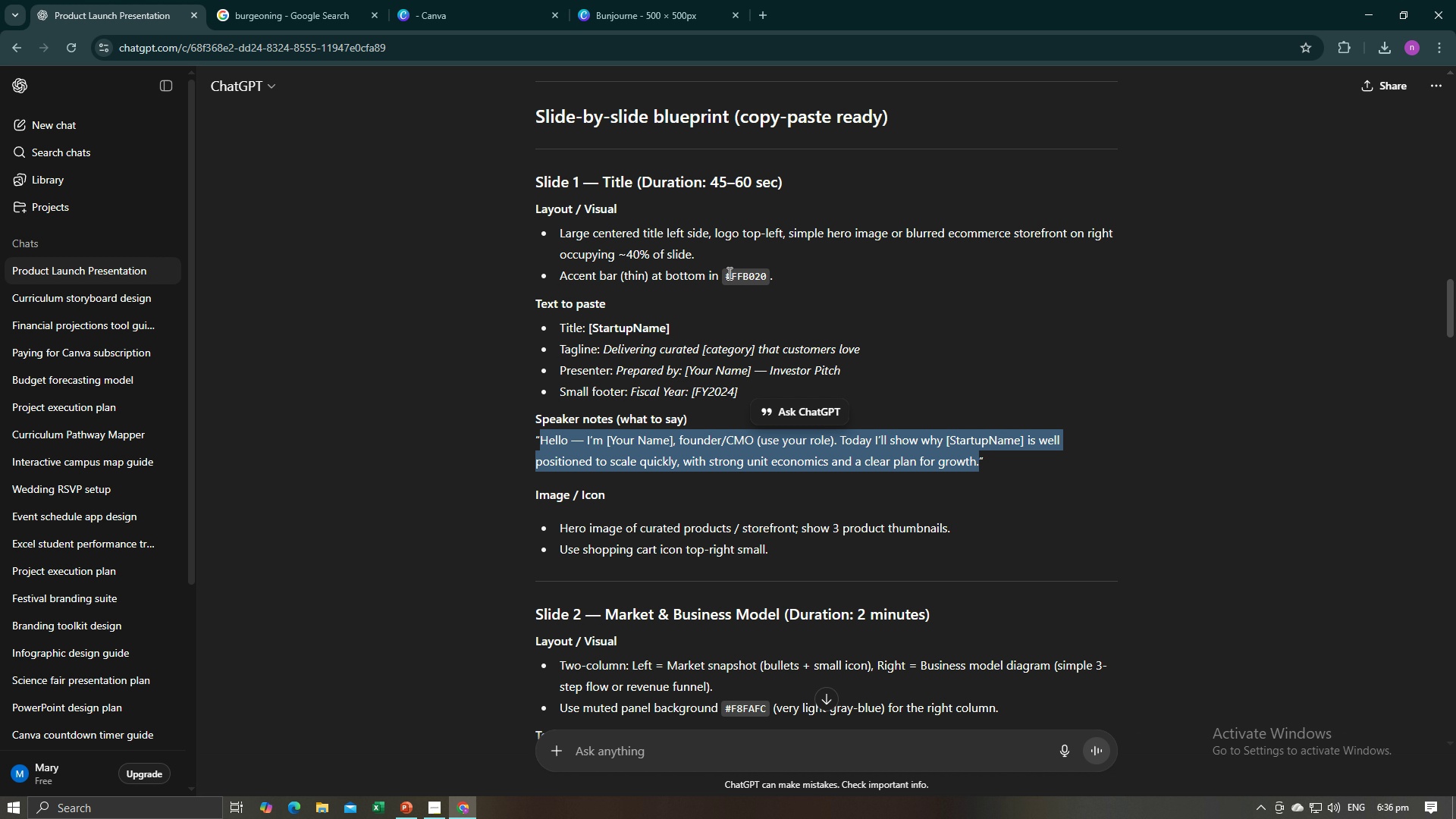 
wait(19.99)
 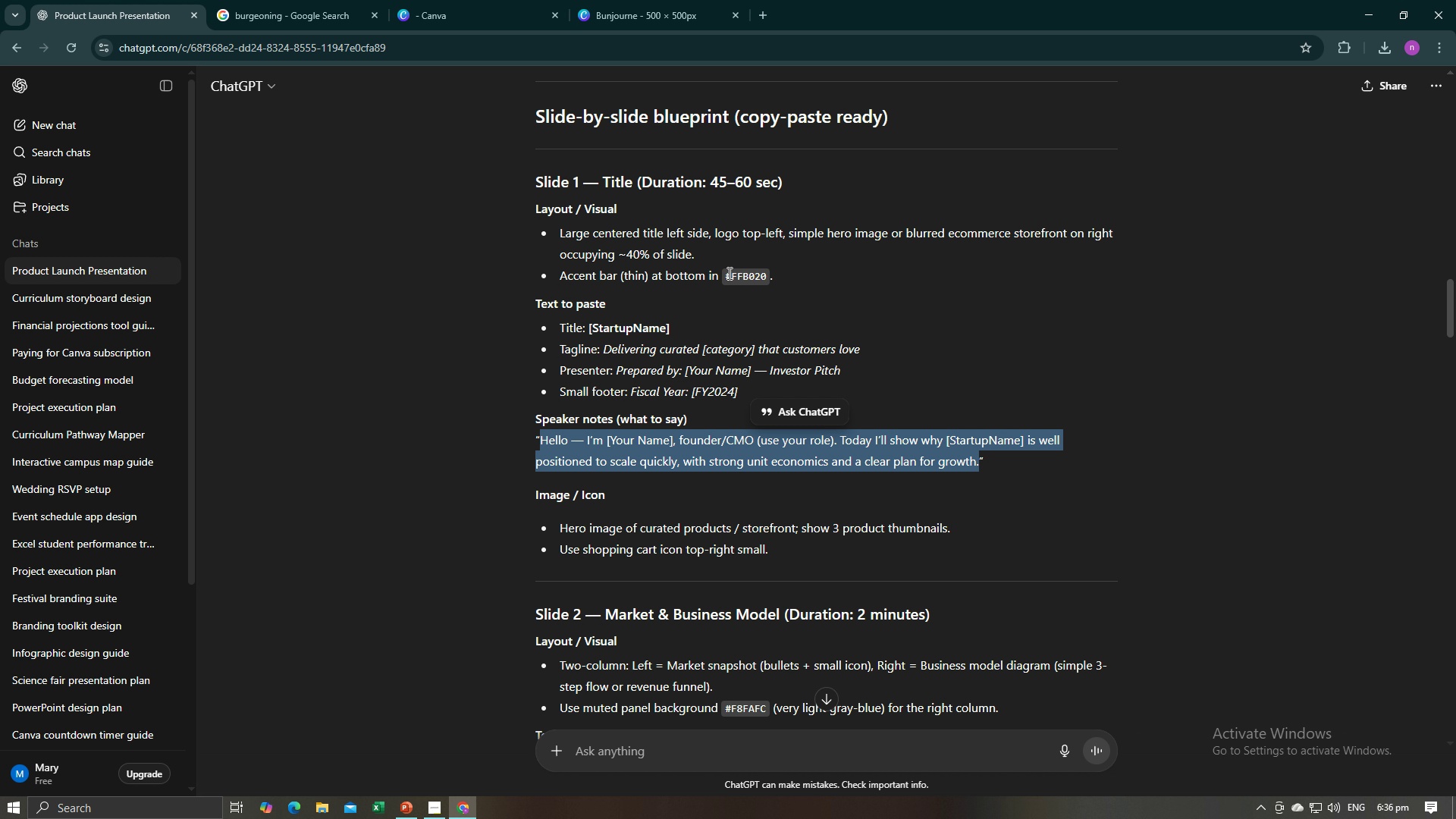 
left_click_drag(start_coordinate=[725, 274], to_coordinate=[766, 274])
 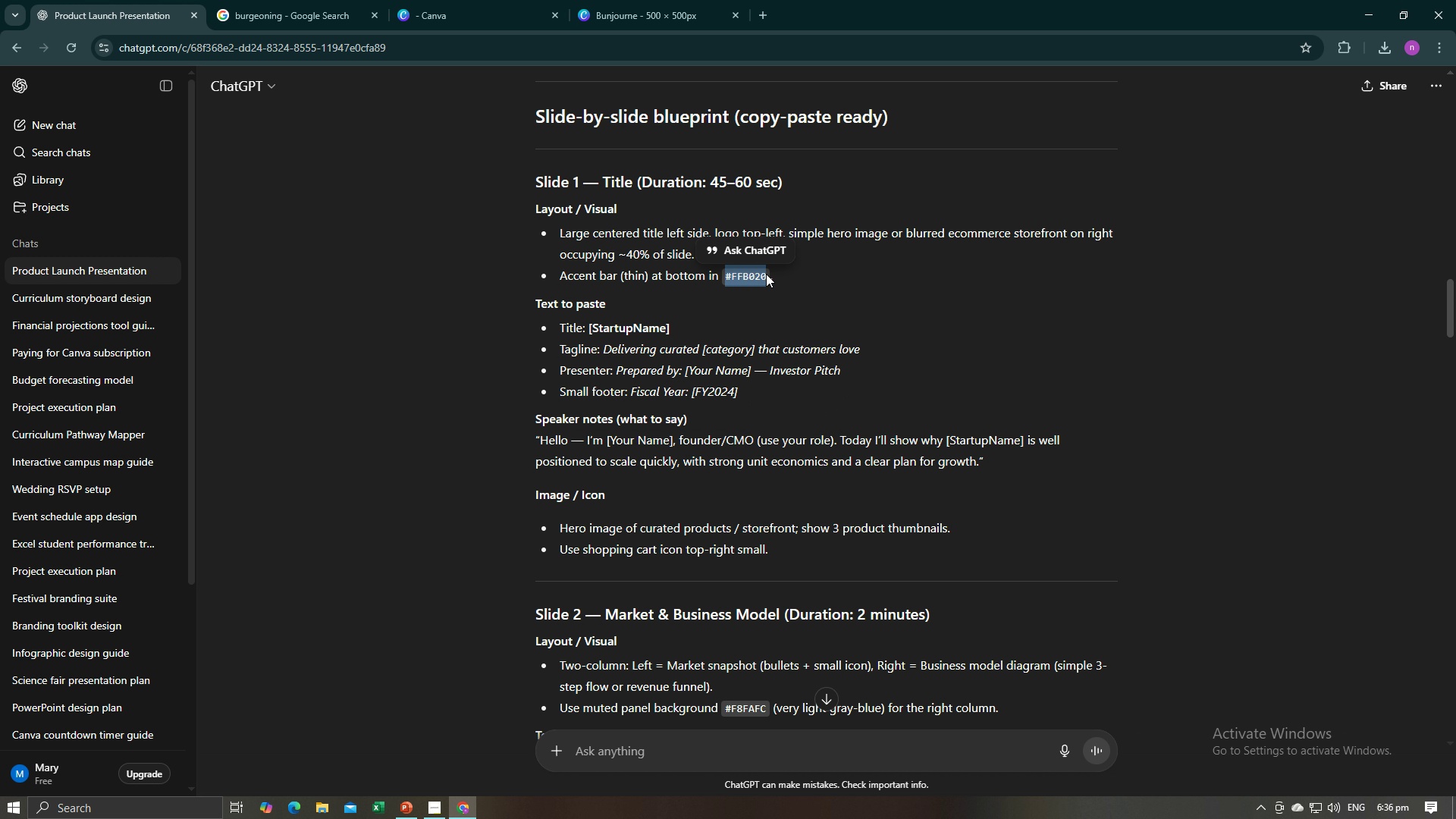 
key(Control+C)
 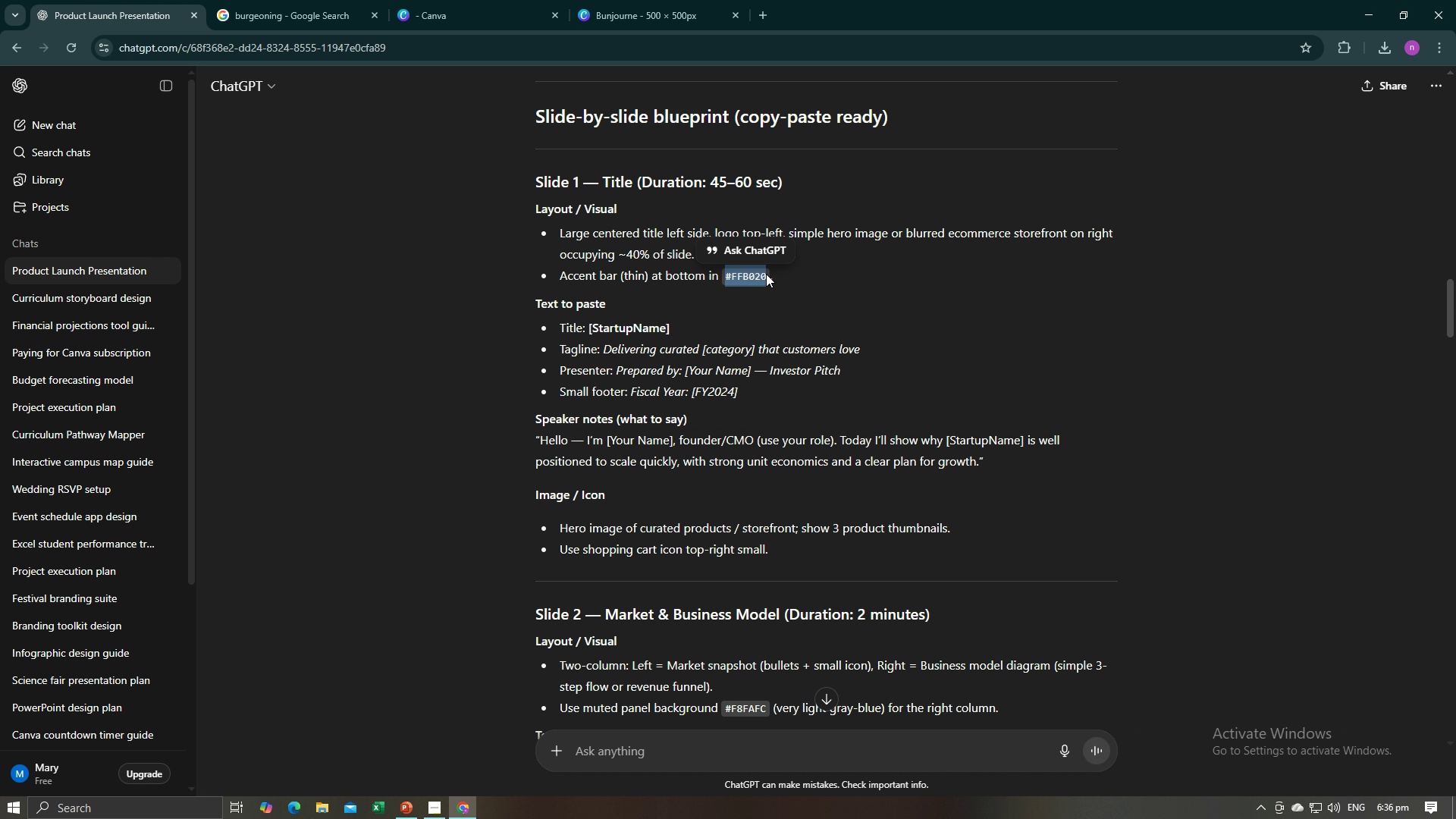 
key(Control+C)
 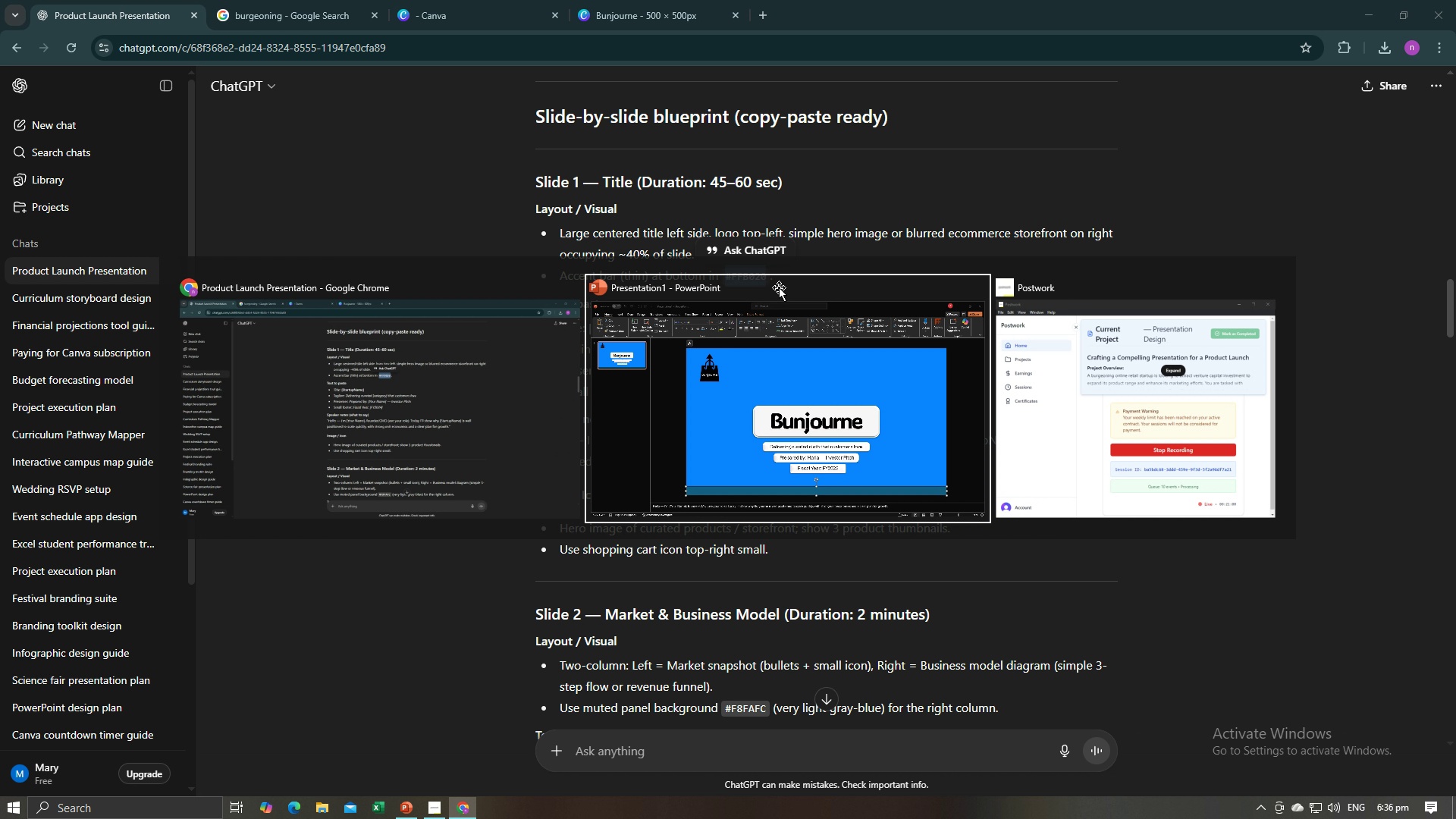 
key(Alt+AltLeft)
 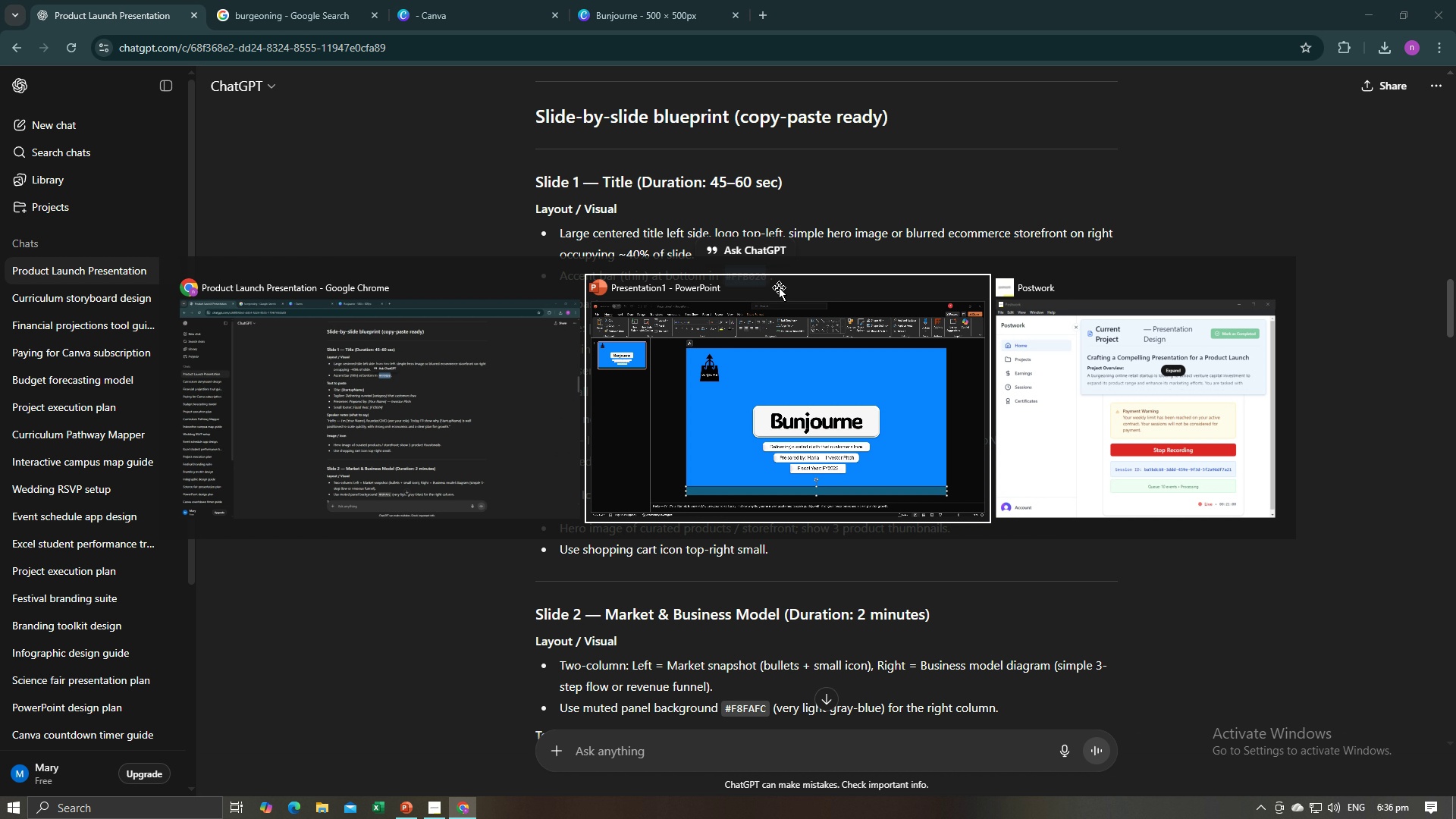 
key(Alt+Tab)
 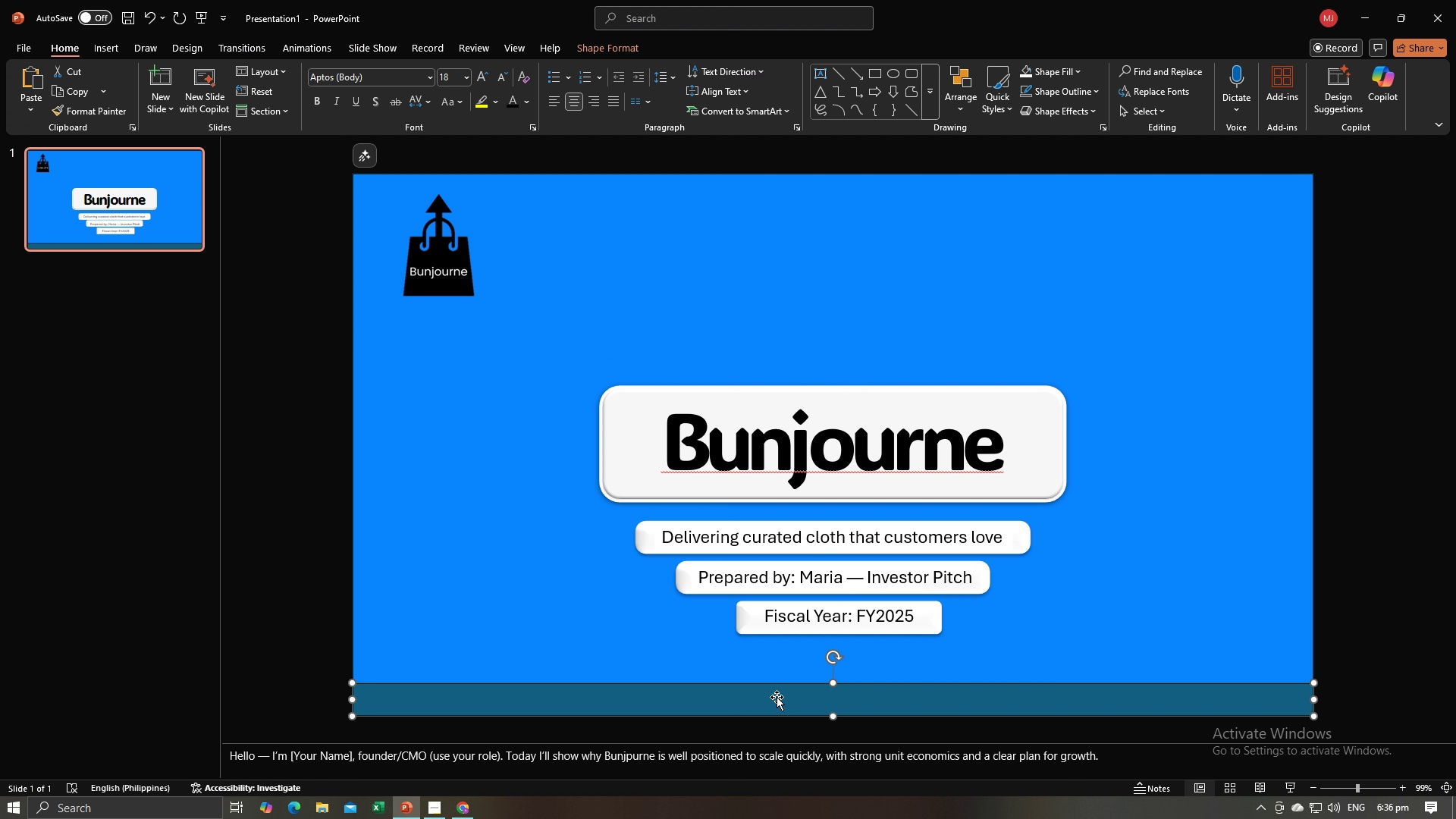 
left_click([777, 697])
 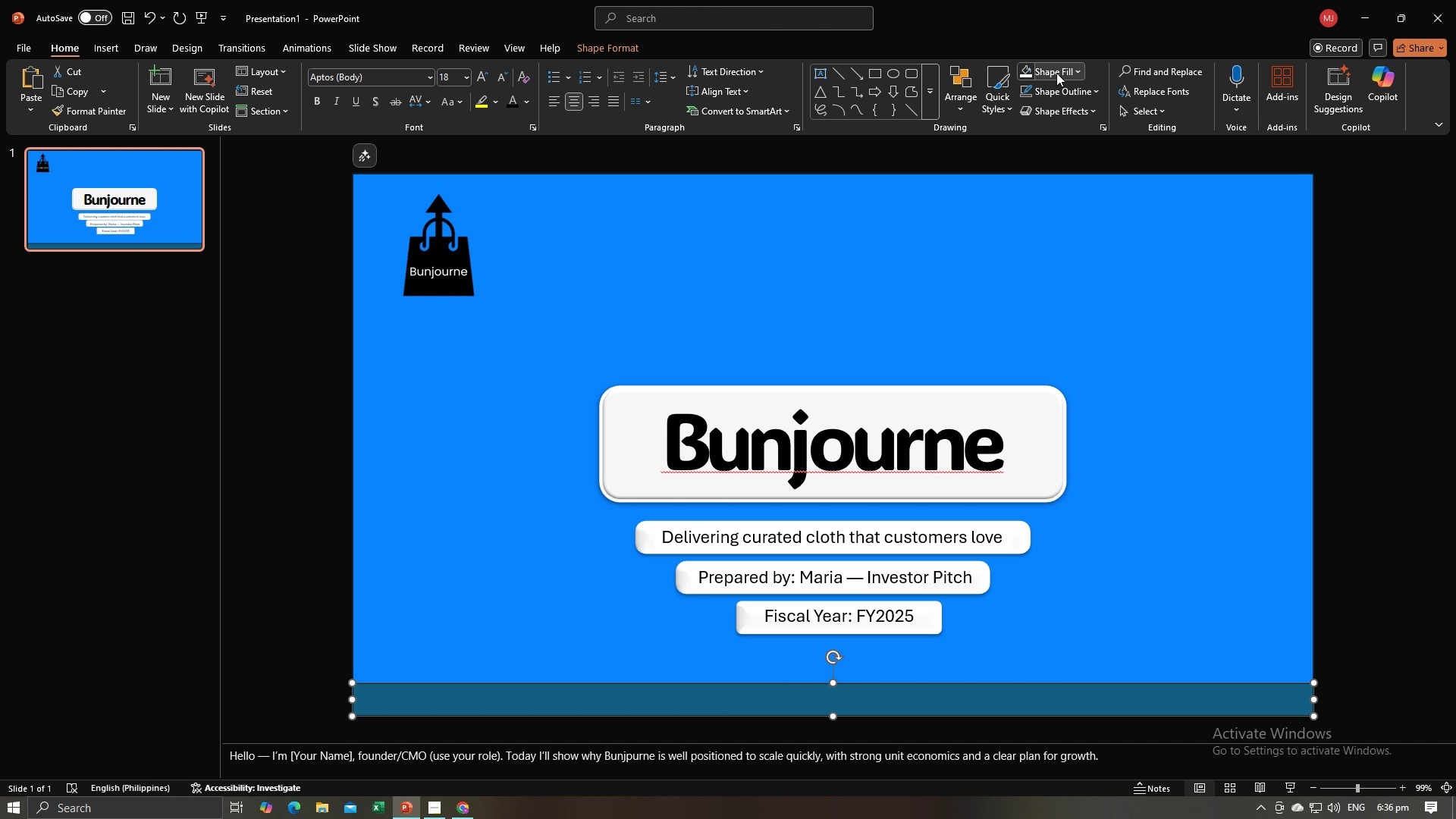 
left_click([1054, 73])
 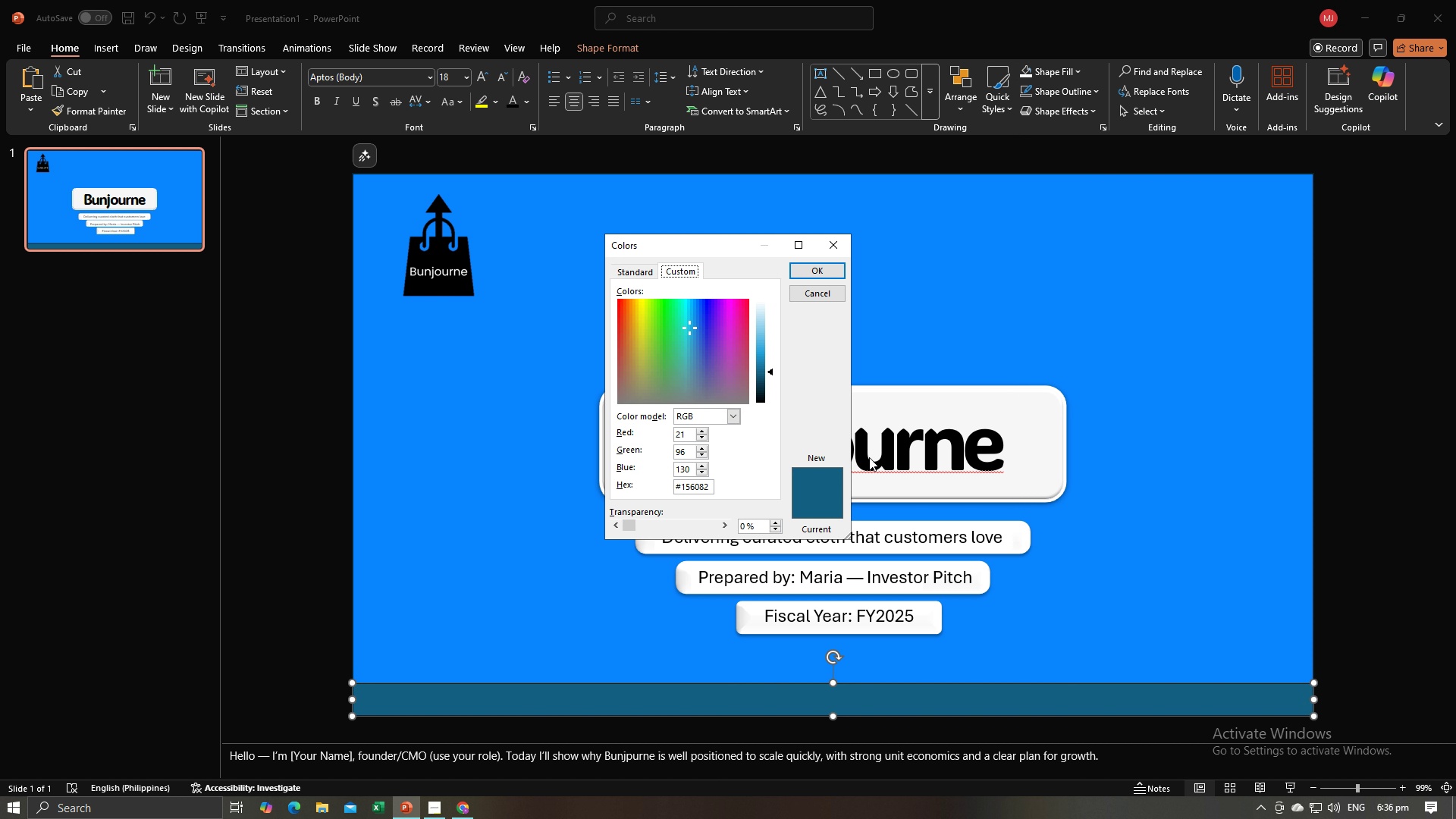 
wait(5.32)
 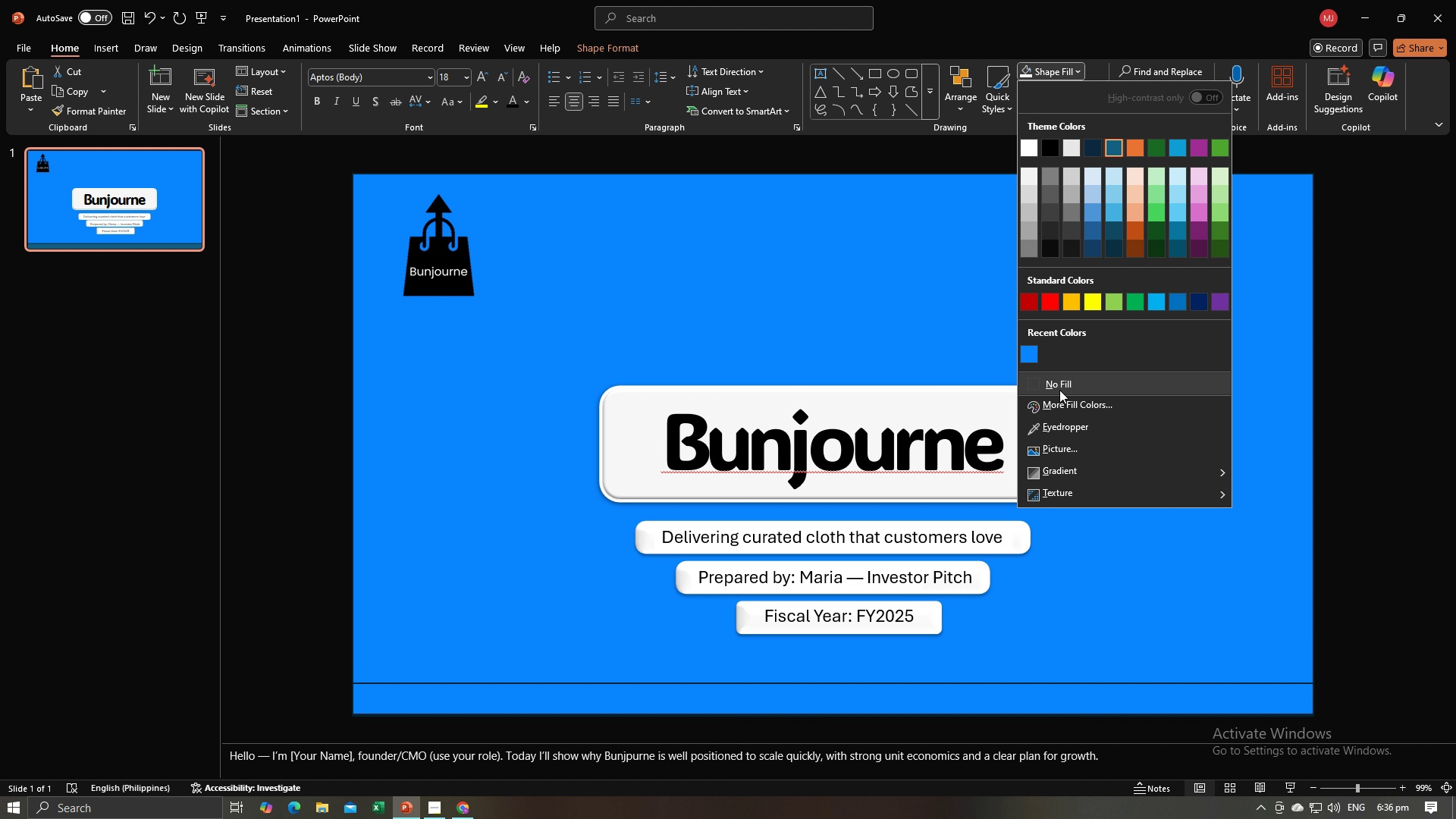 
left_click([684, 488])
 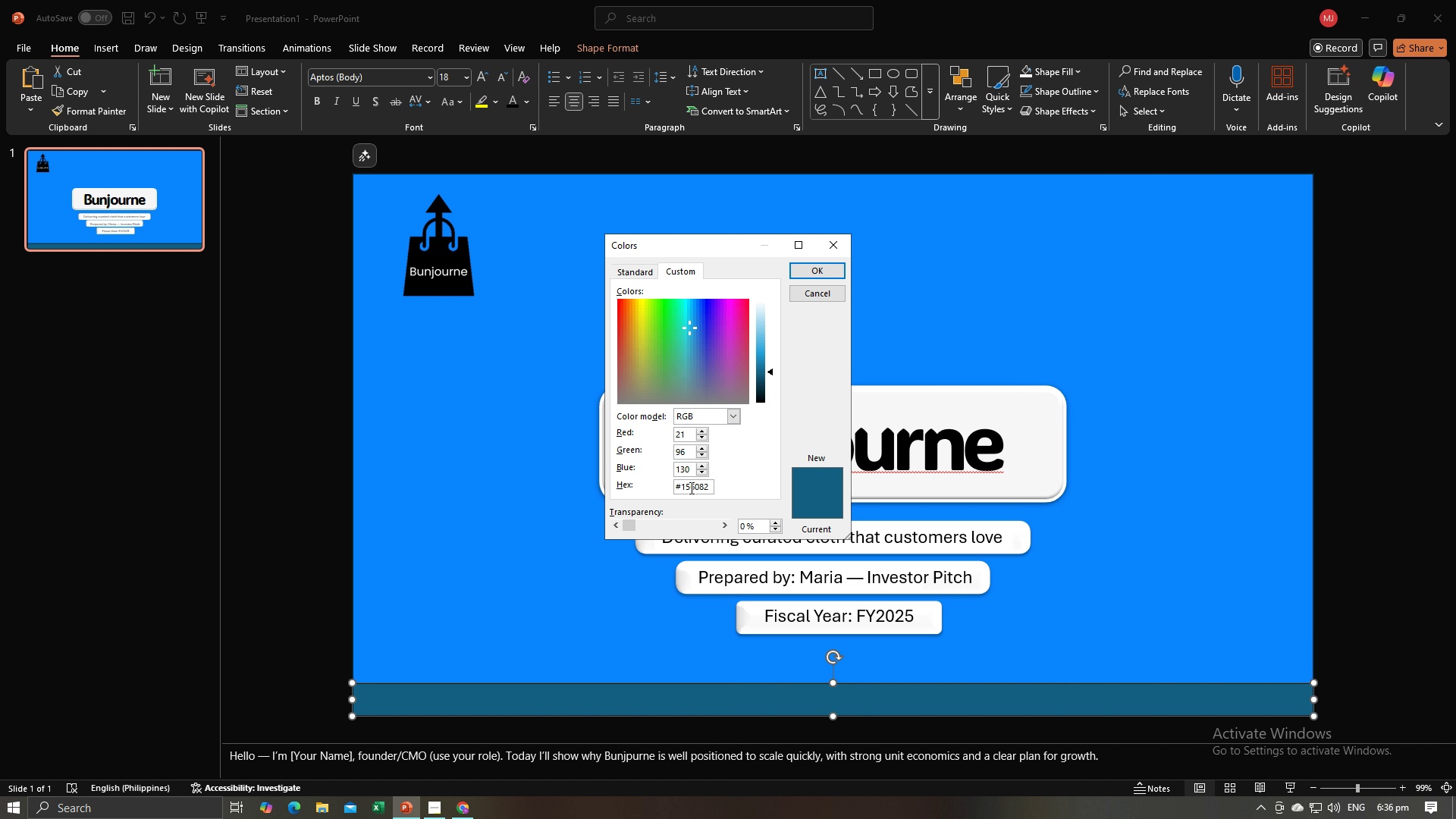 
key(Control+A)
 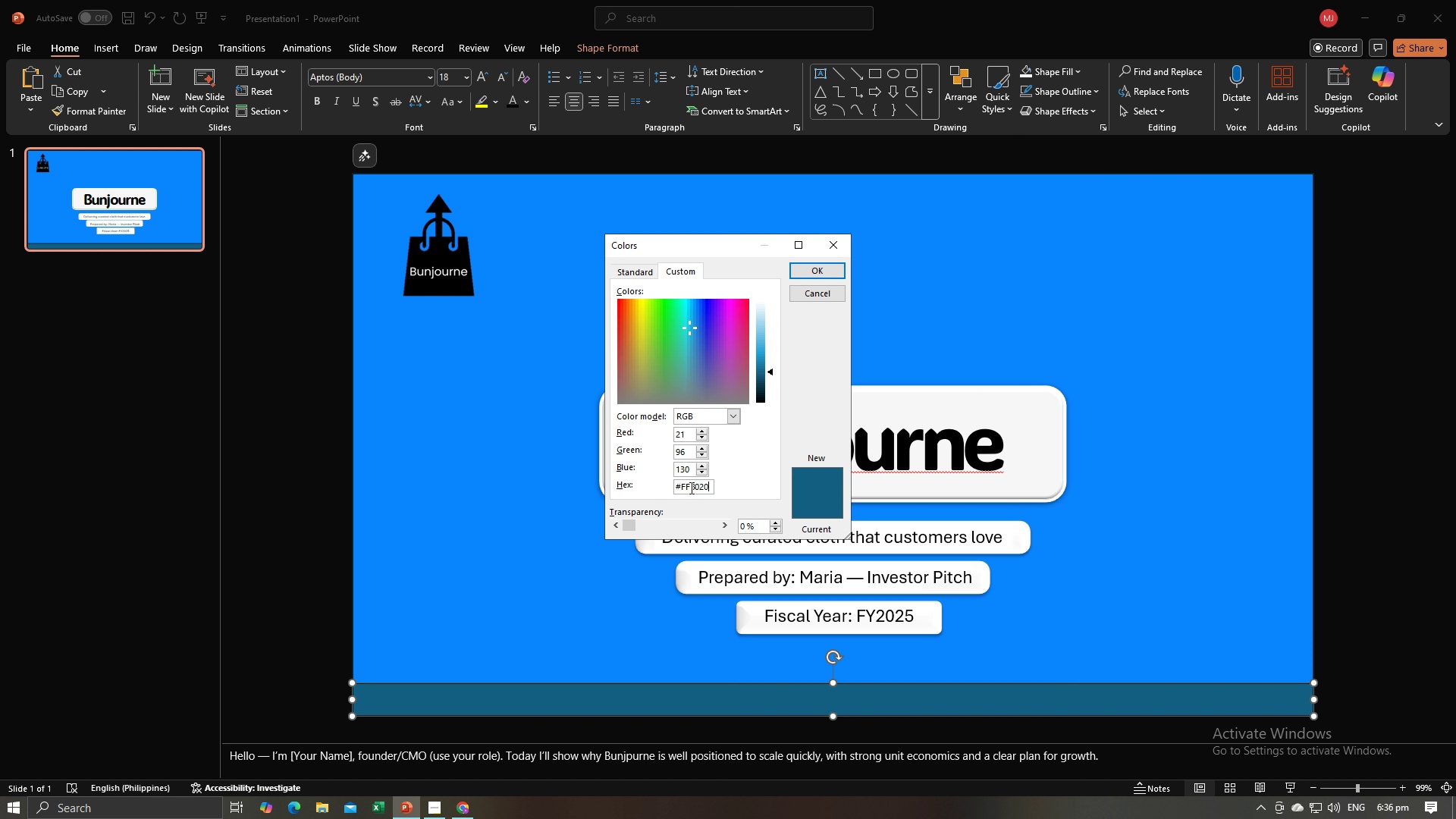 
key(Control+V)
 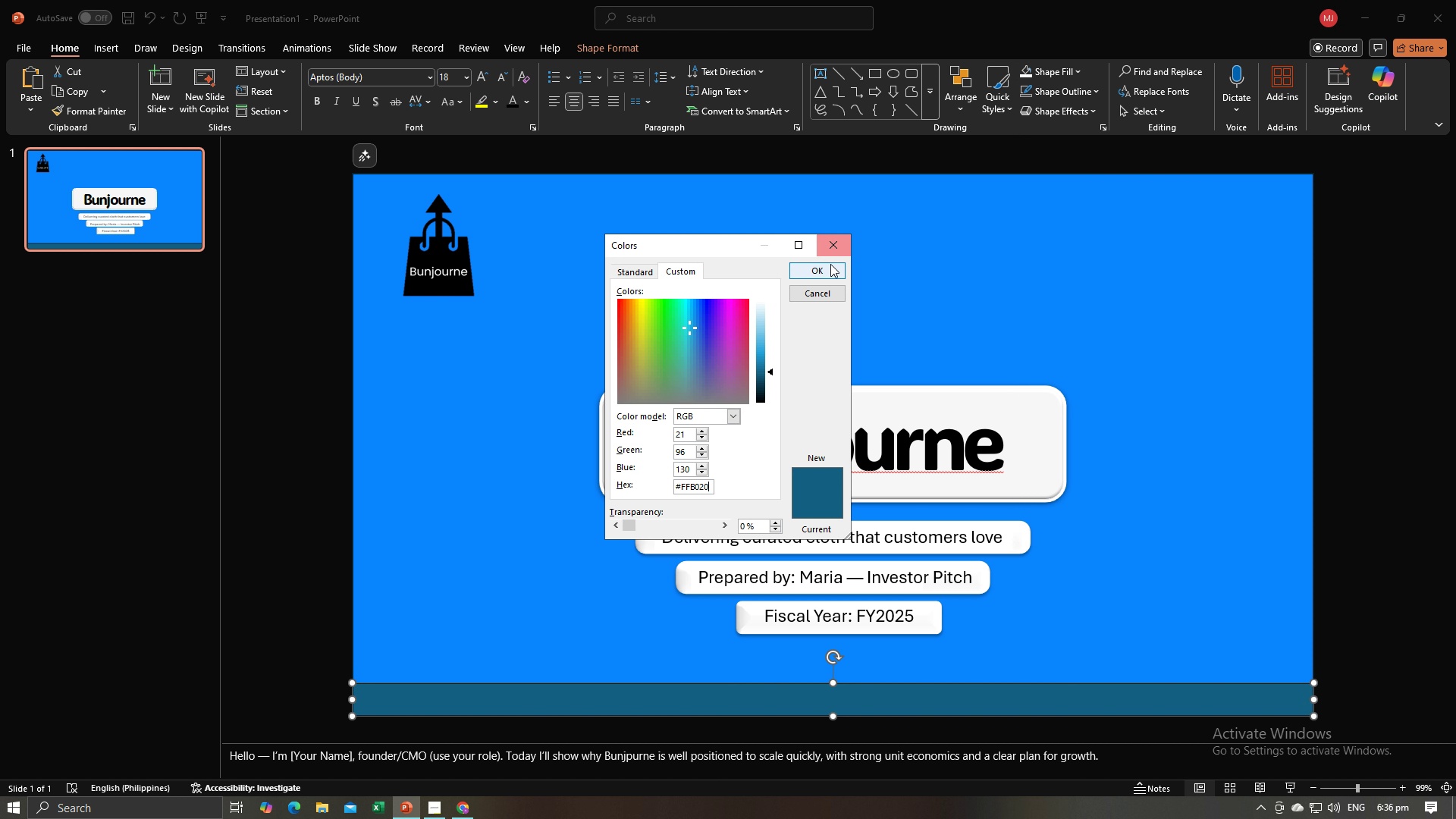 
left_click([830, 264])
 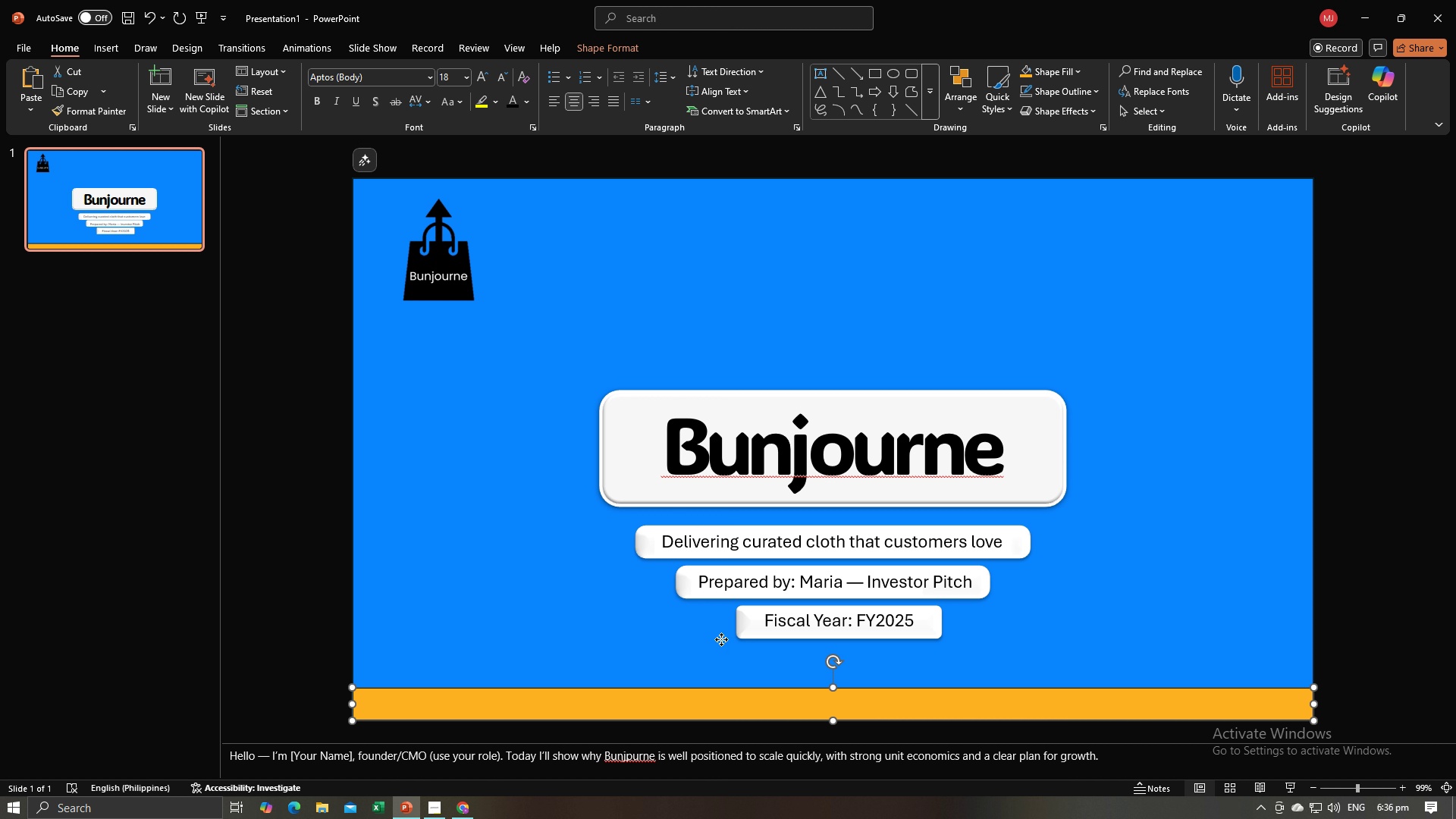 
left_click([721, 639])
 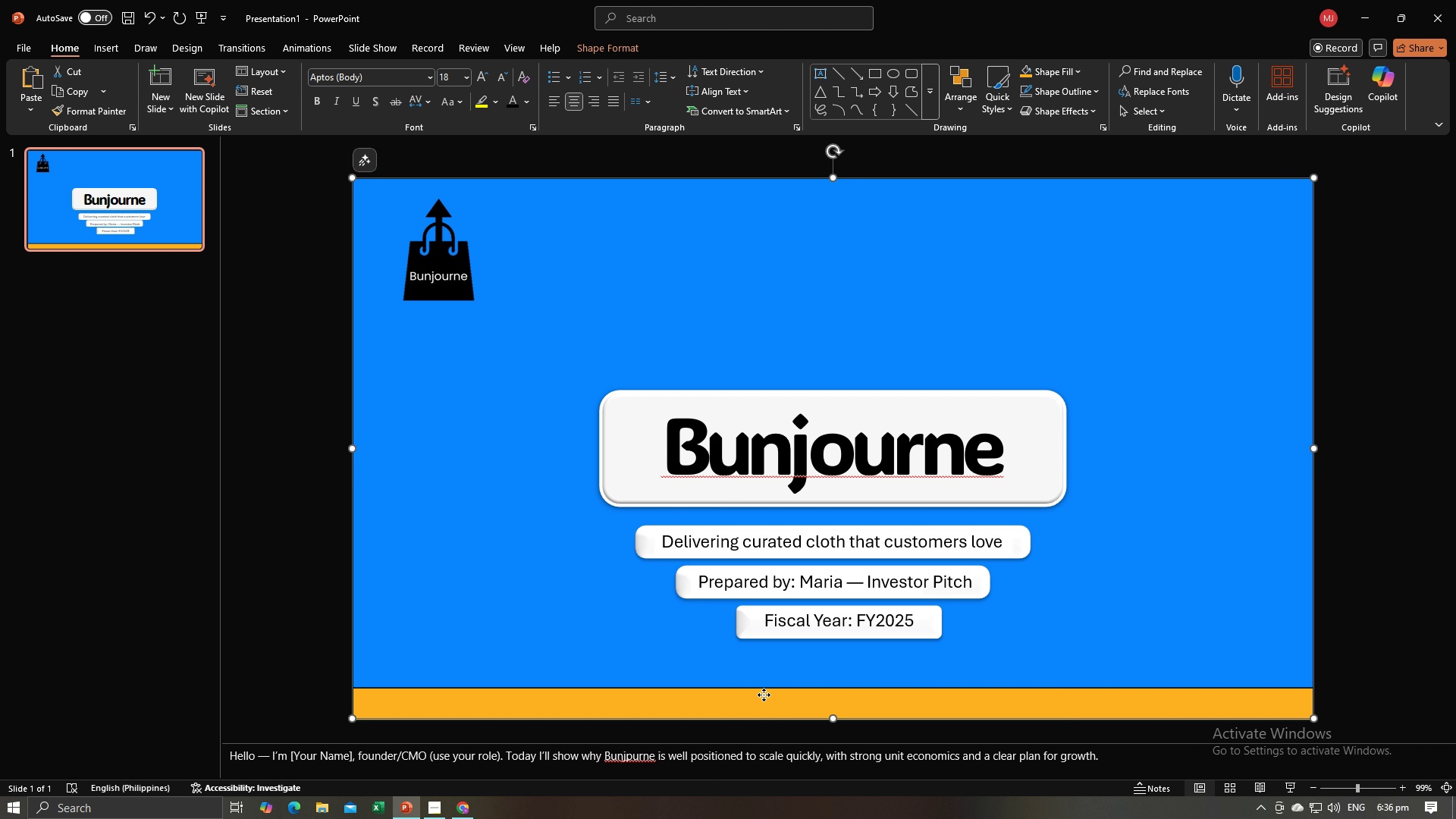 
left_click([764, 695])
 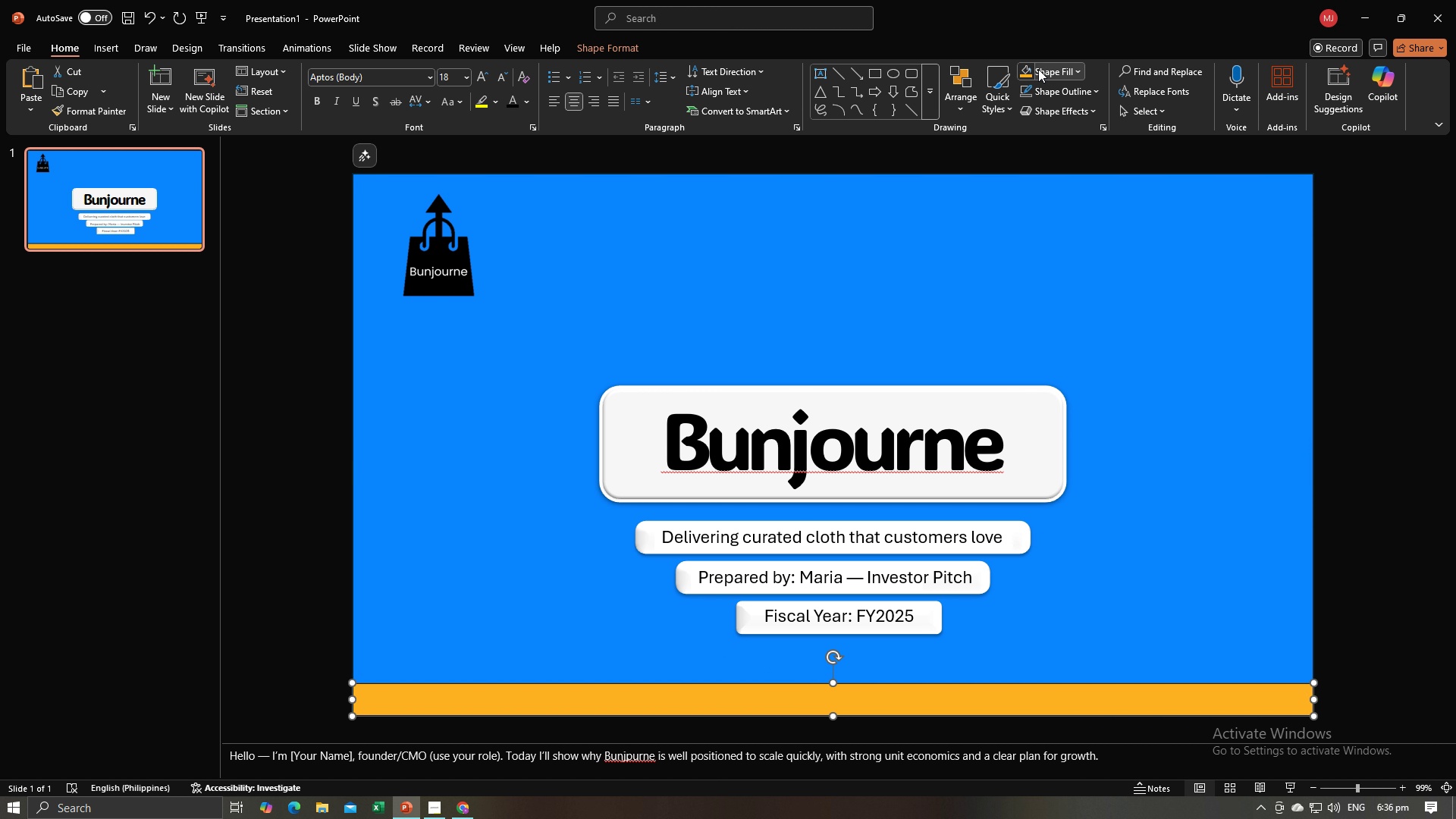 
left_click([1050, 90])
 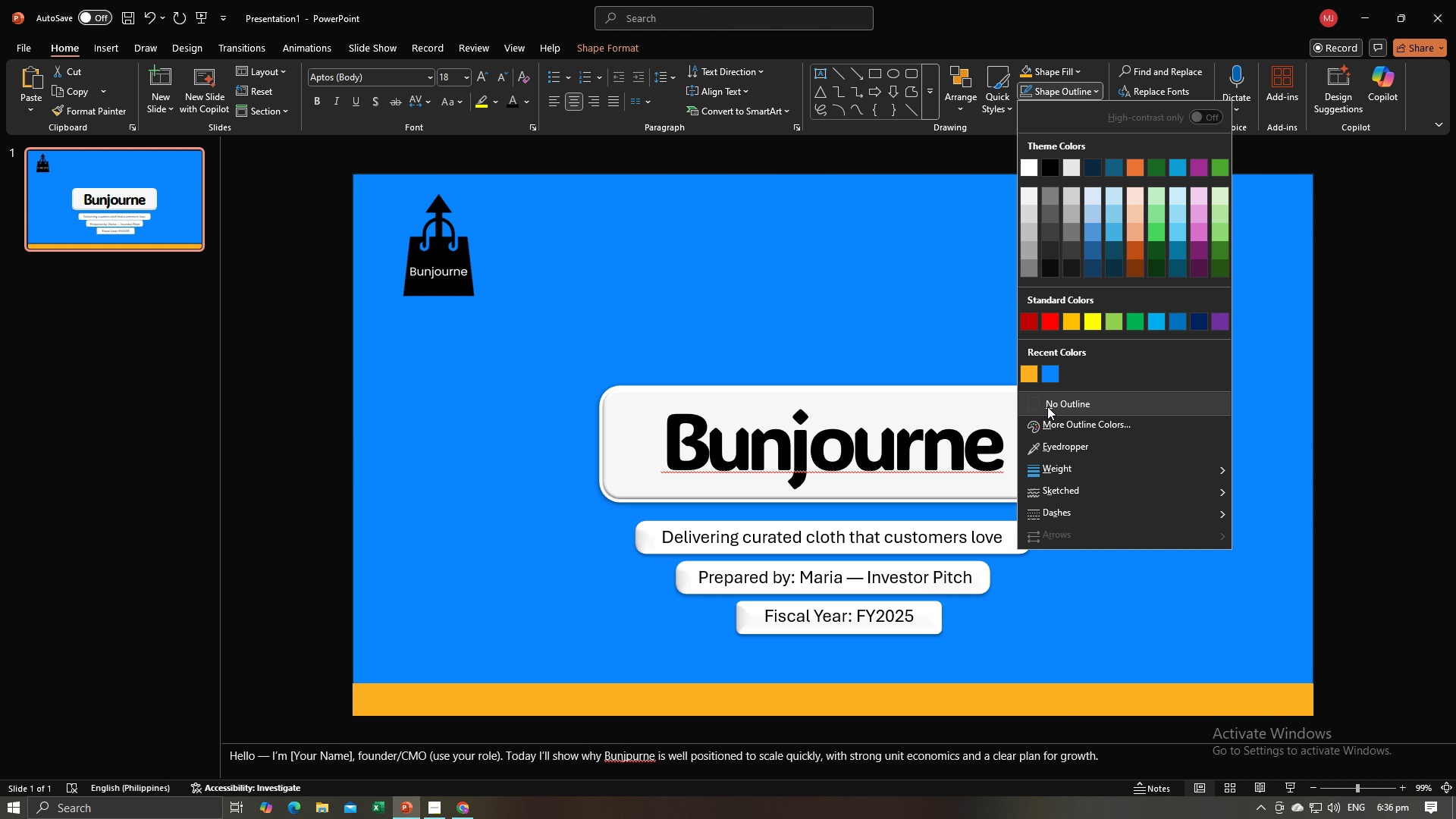 
left_click([1047, 406])
 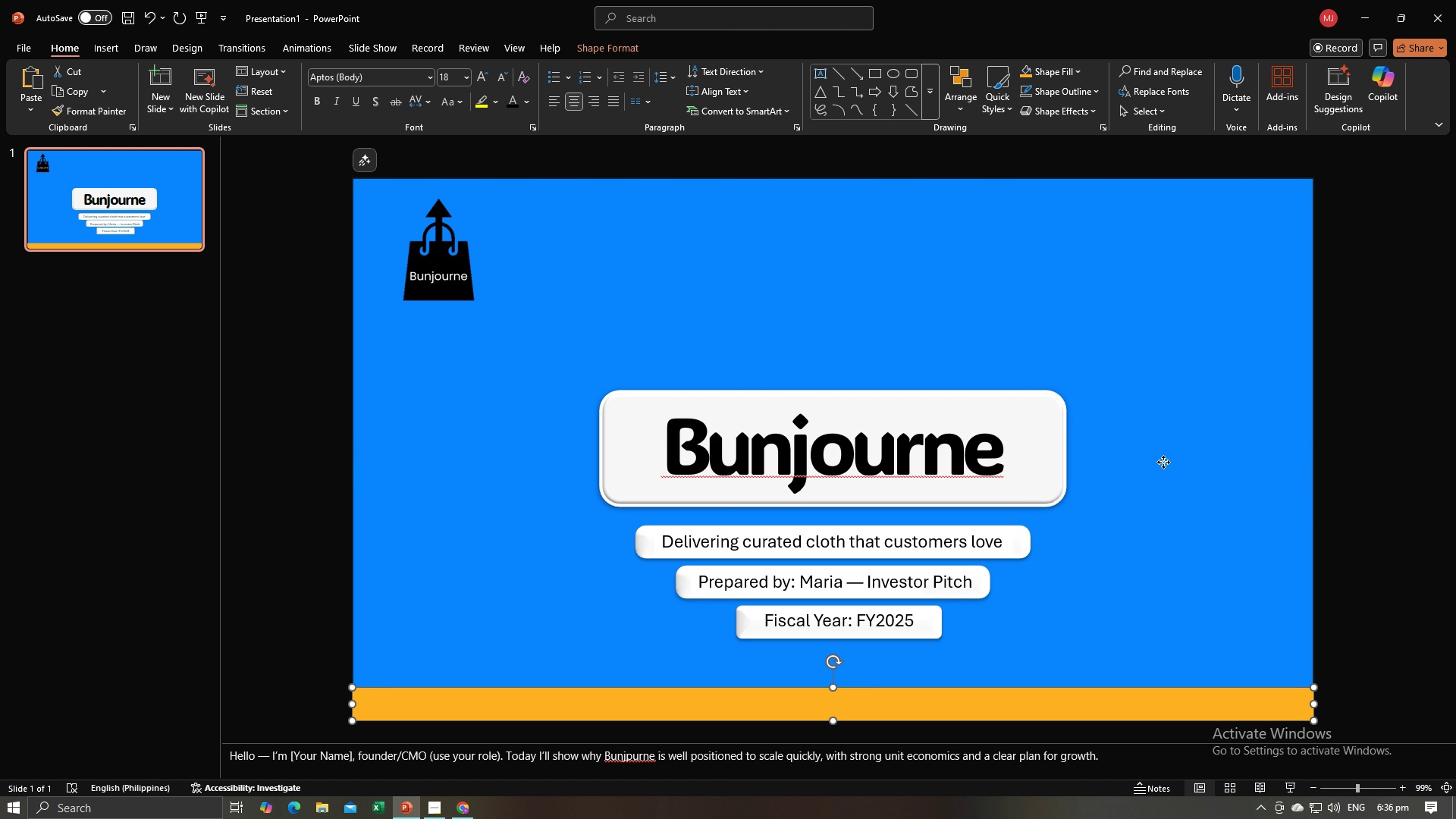 
left_click([1163, 462])
 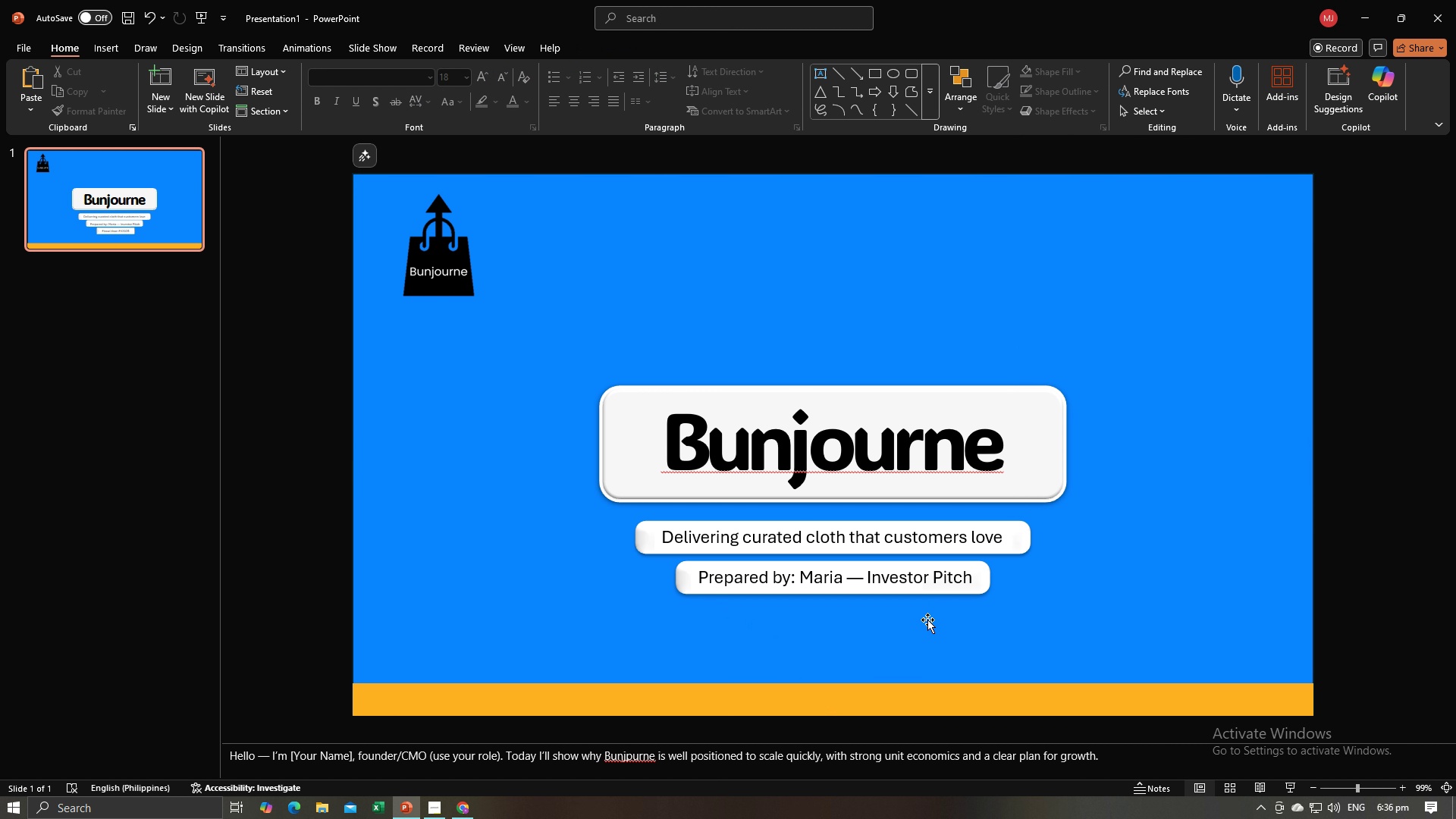 
key(Backspace)
 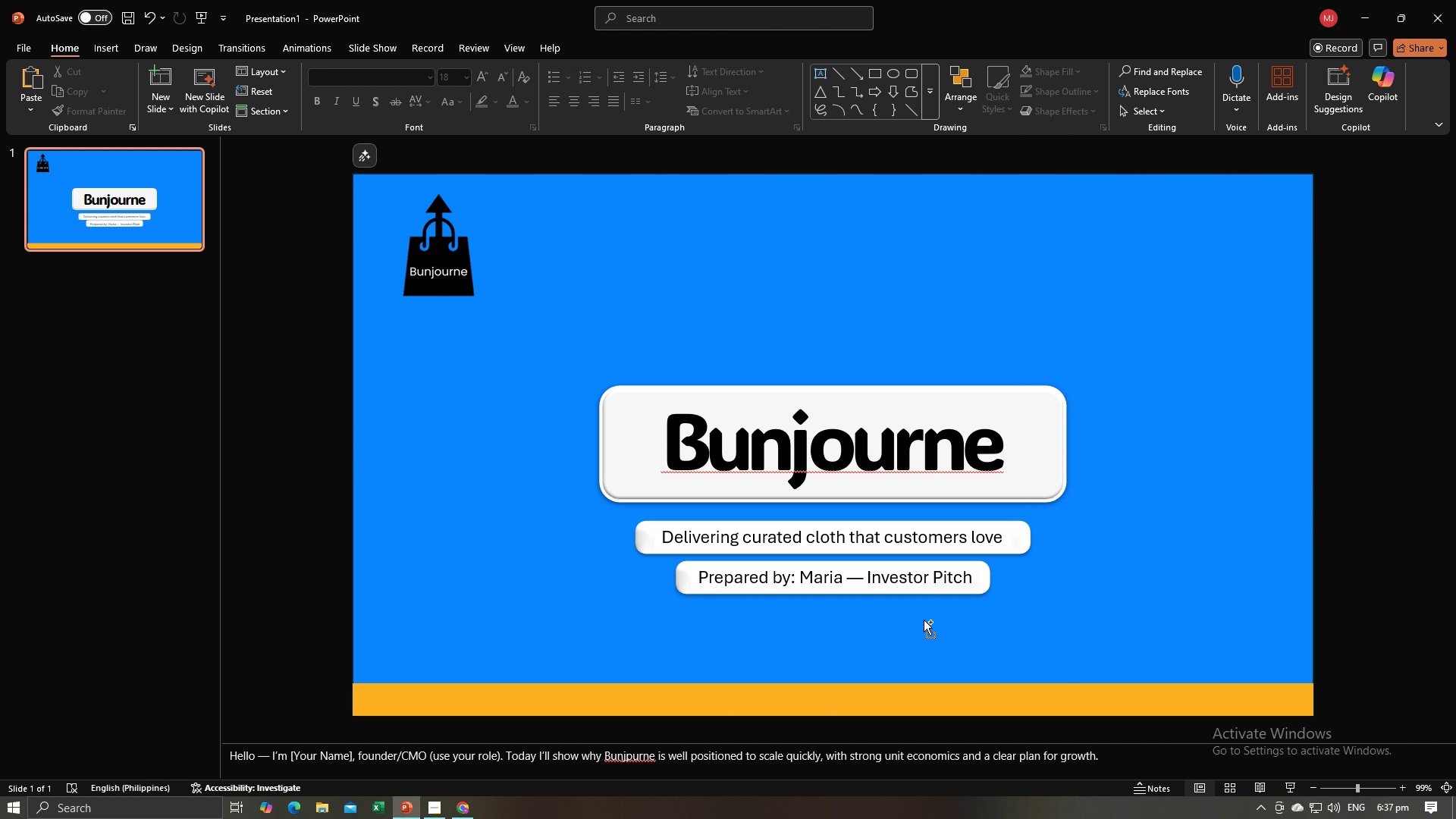 
key(Control+Z)
 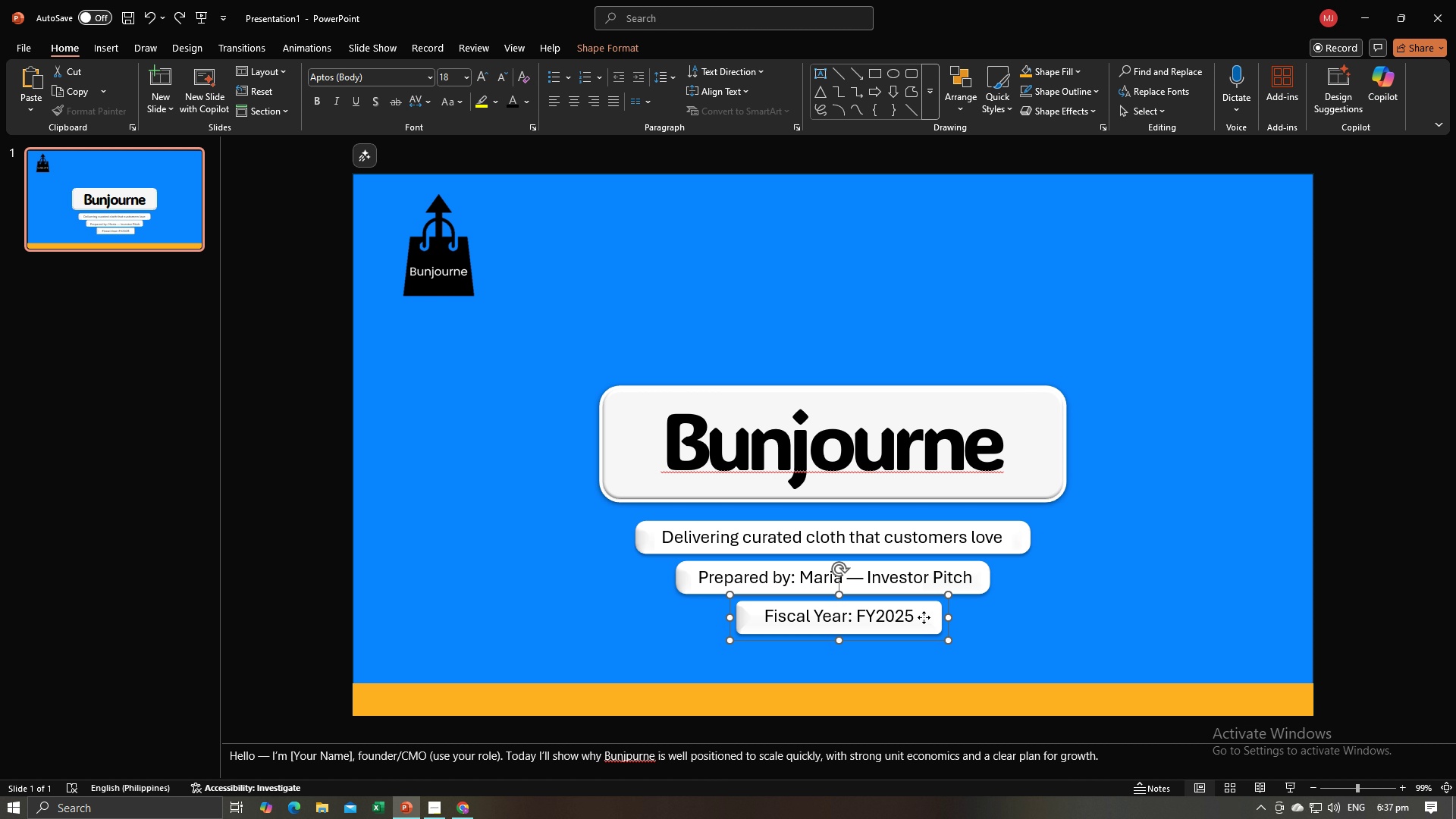 
left_click([924, 617])
 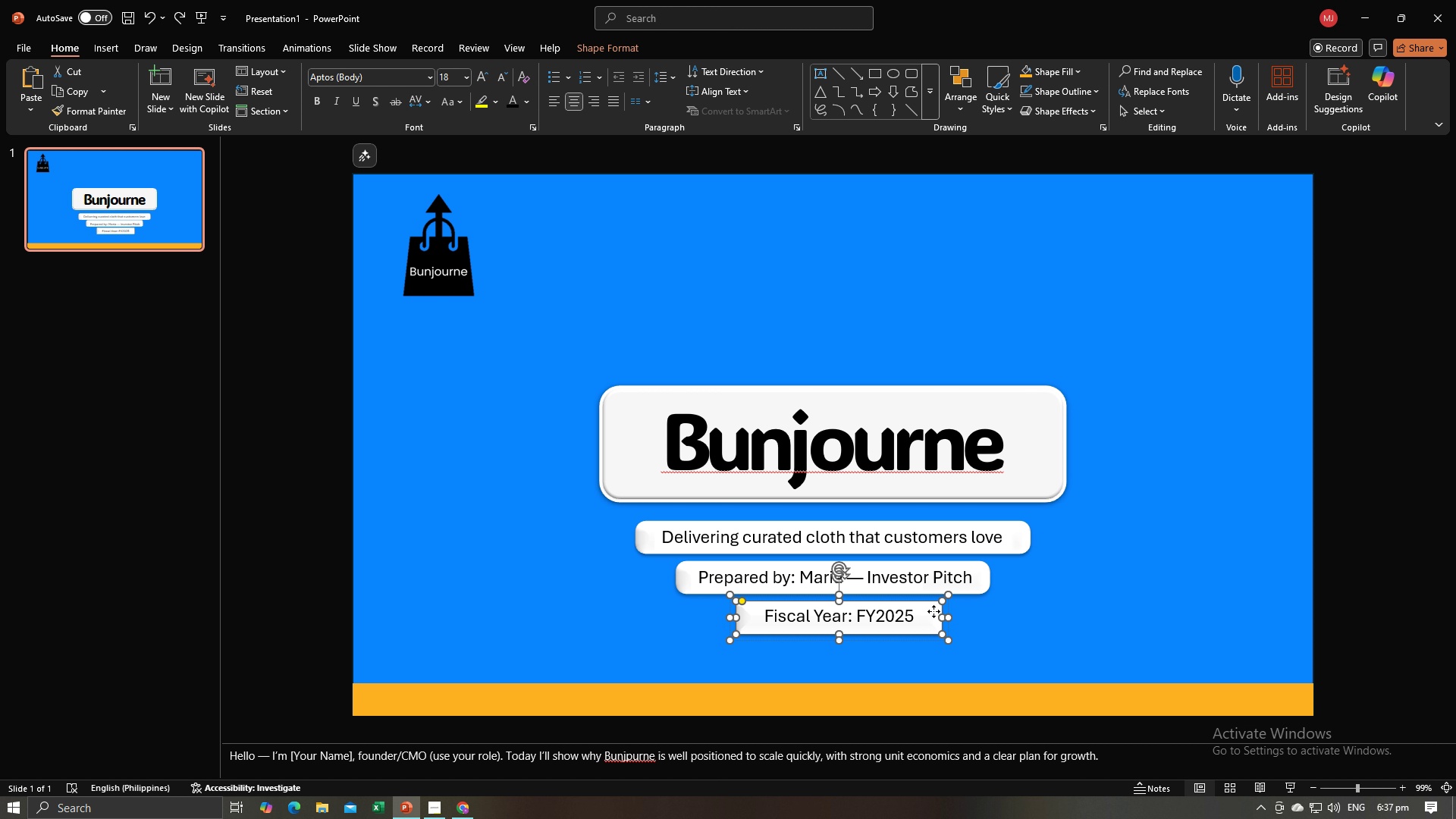 
right_click([934, 611])
 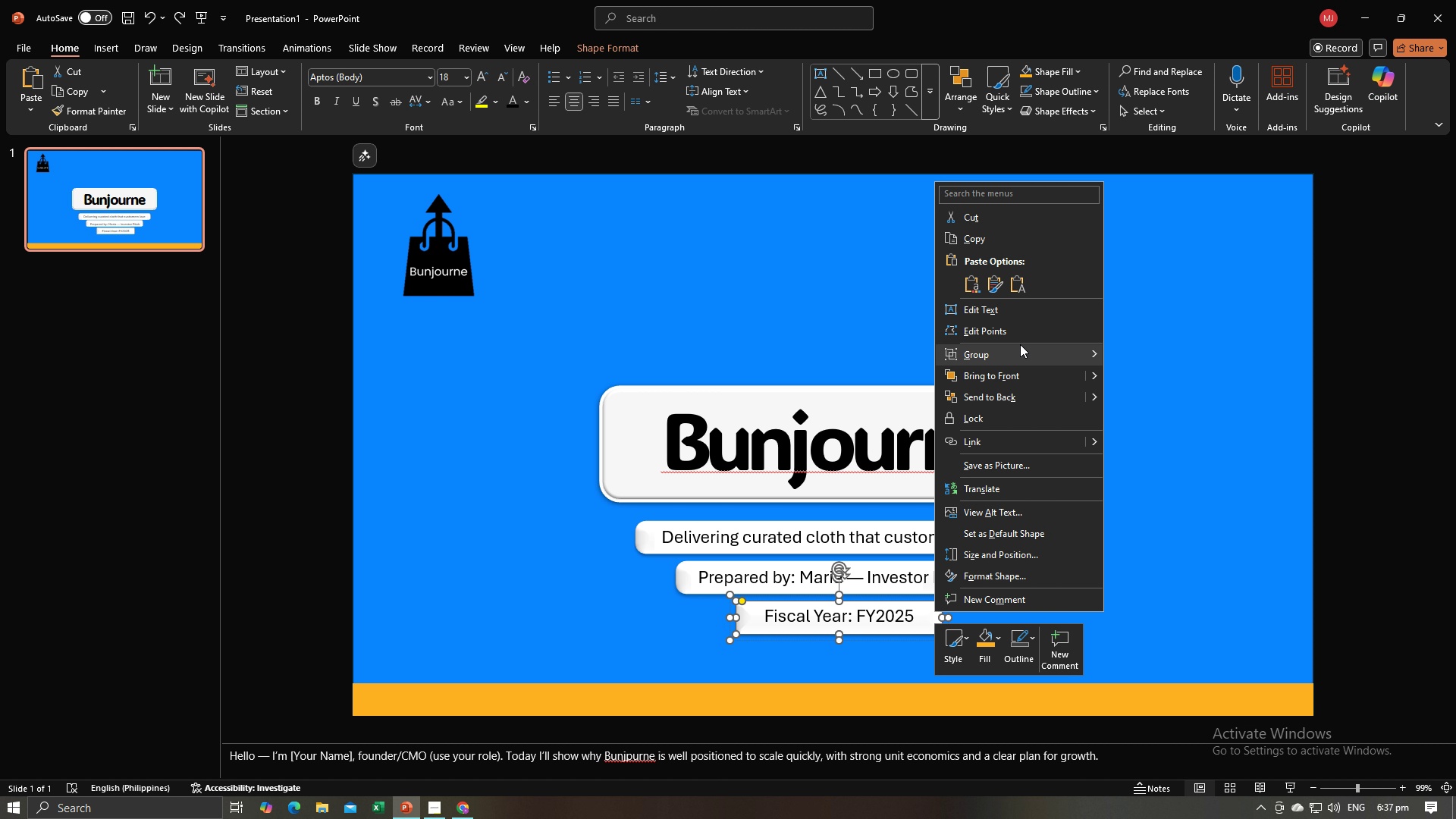 
left_click([1020, 347])
 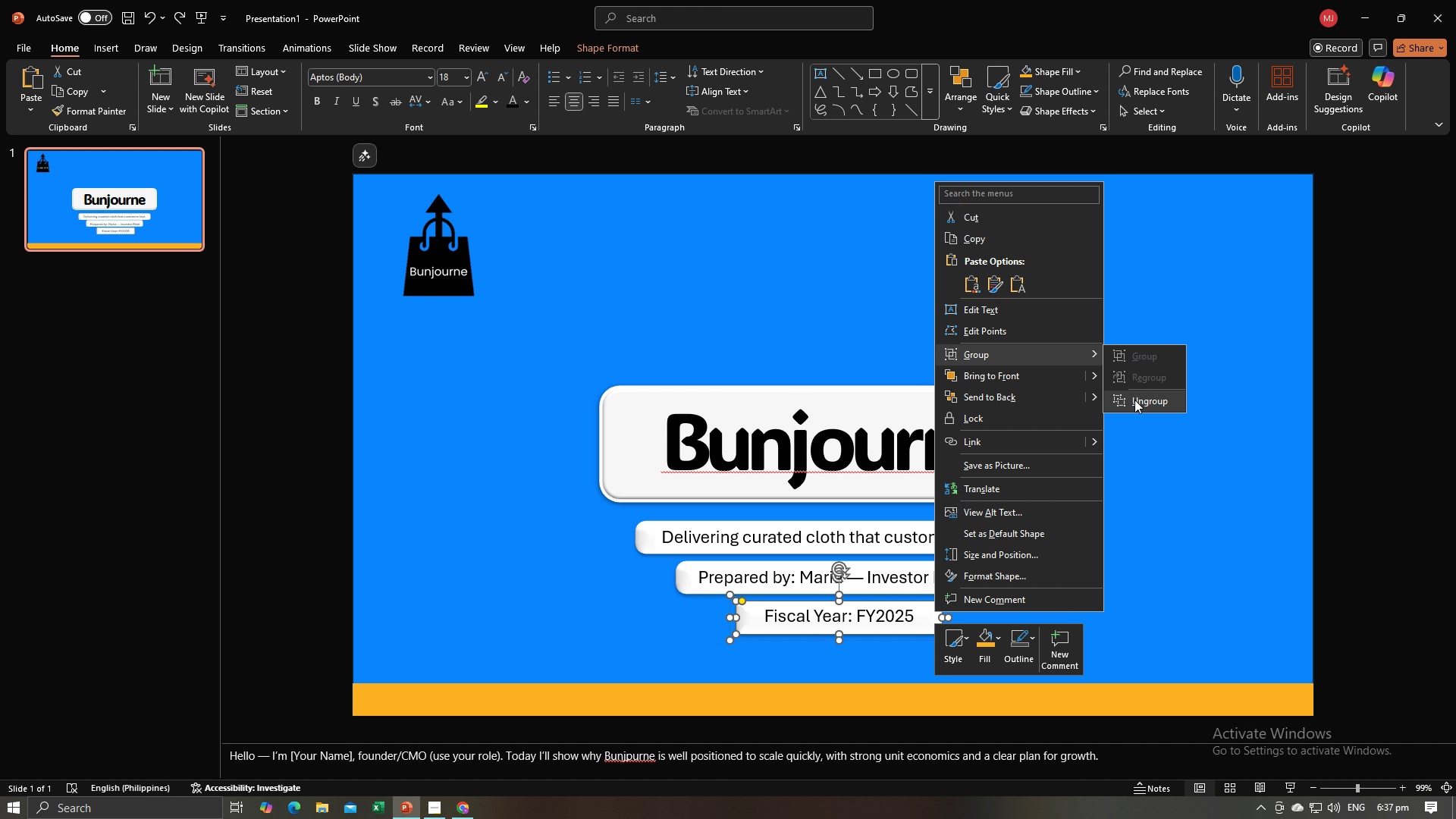 
left_click([1134, 400])
 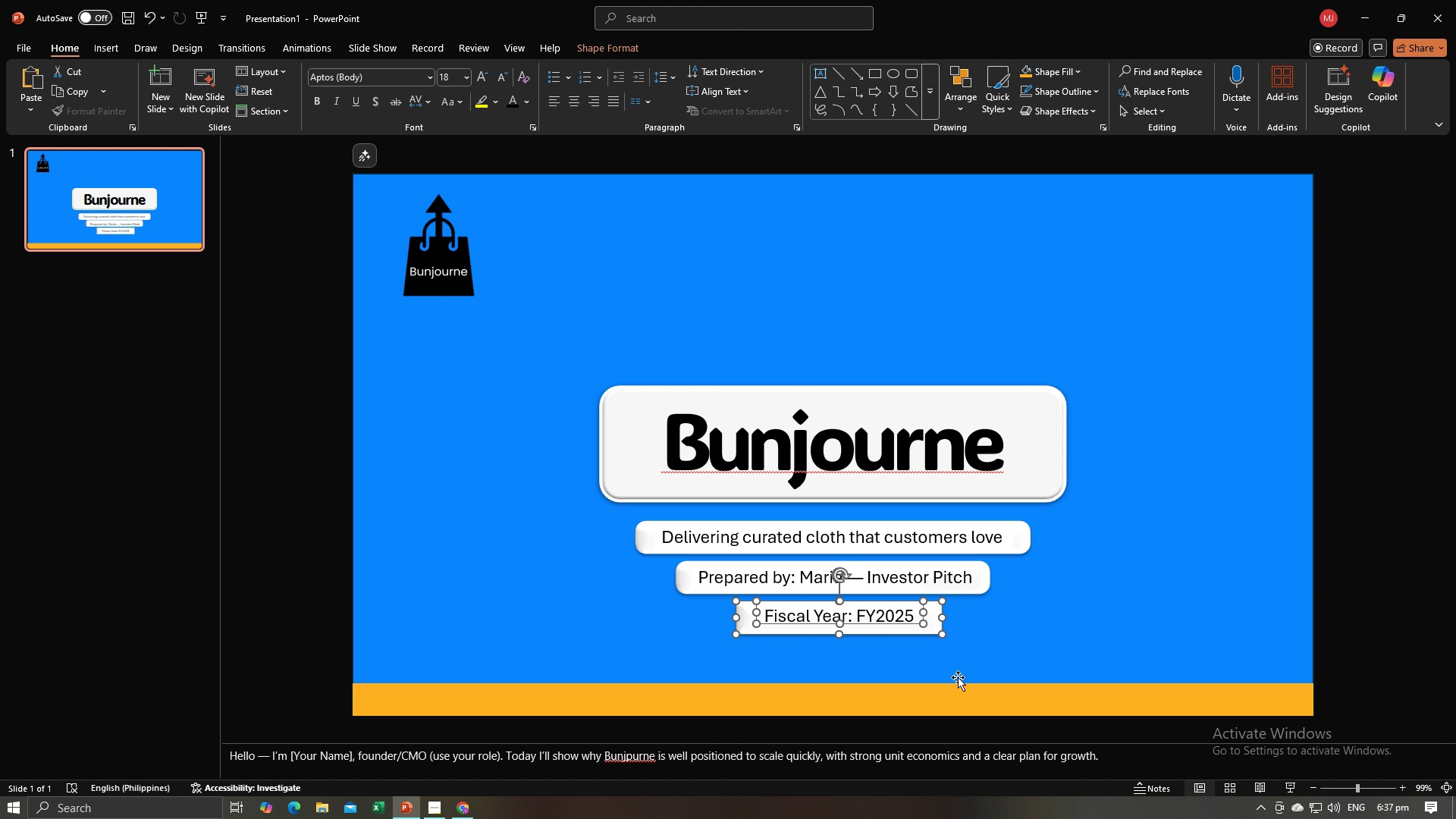 
left_click([964, 676])
 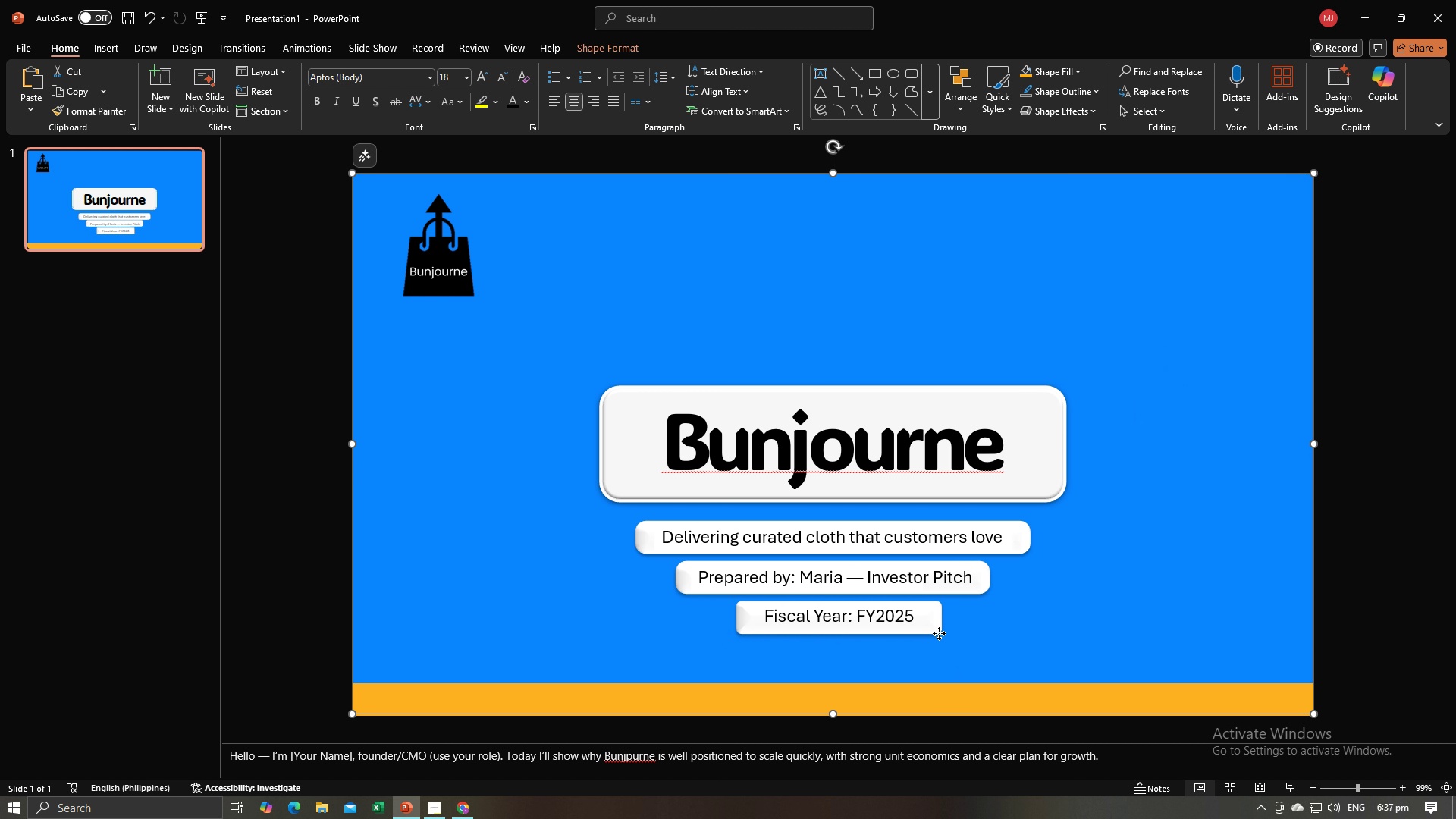 
double_click([939, 633])
 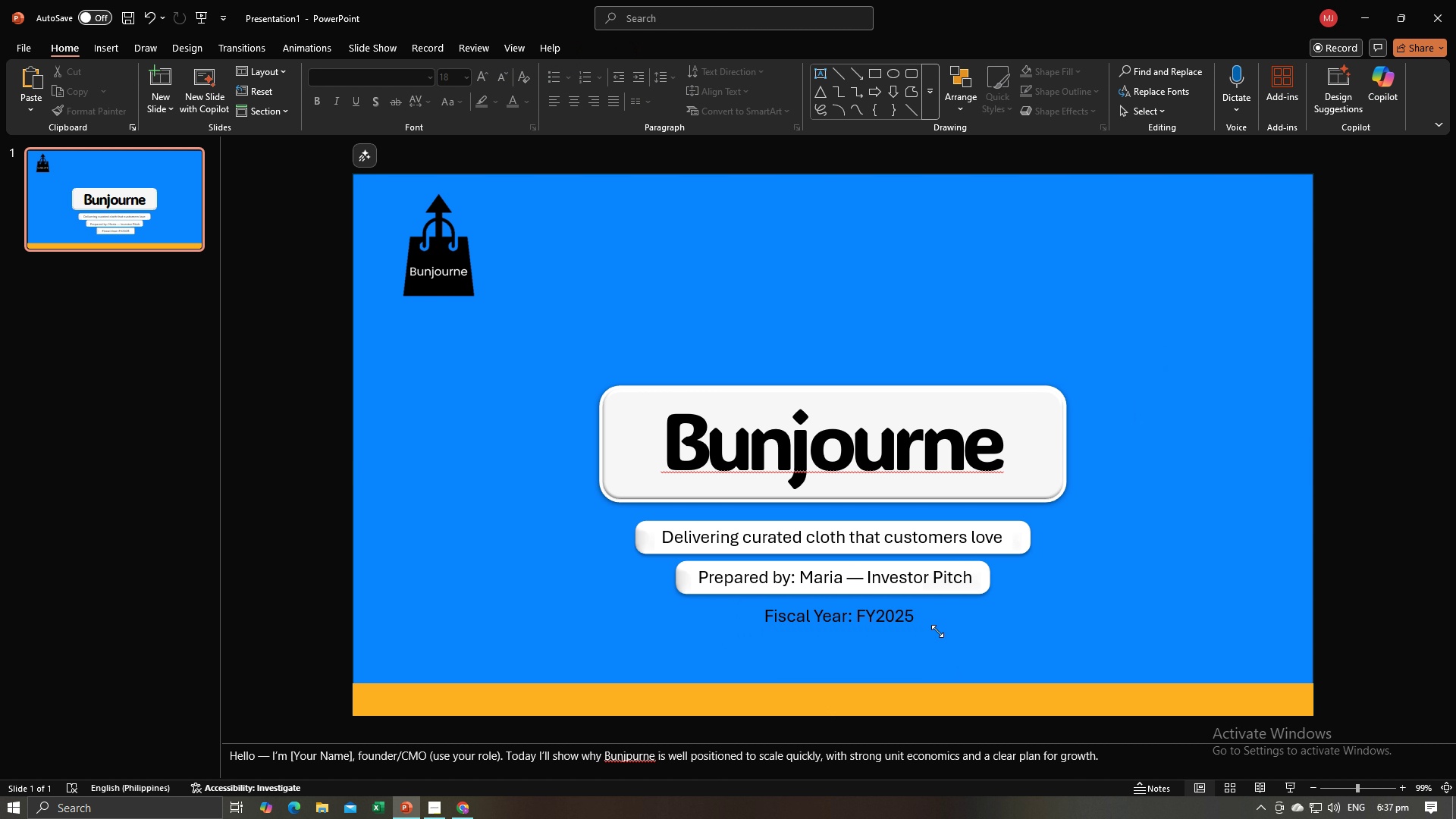 
key(Backspace)
 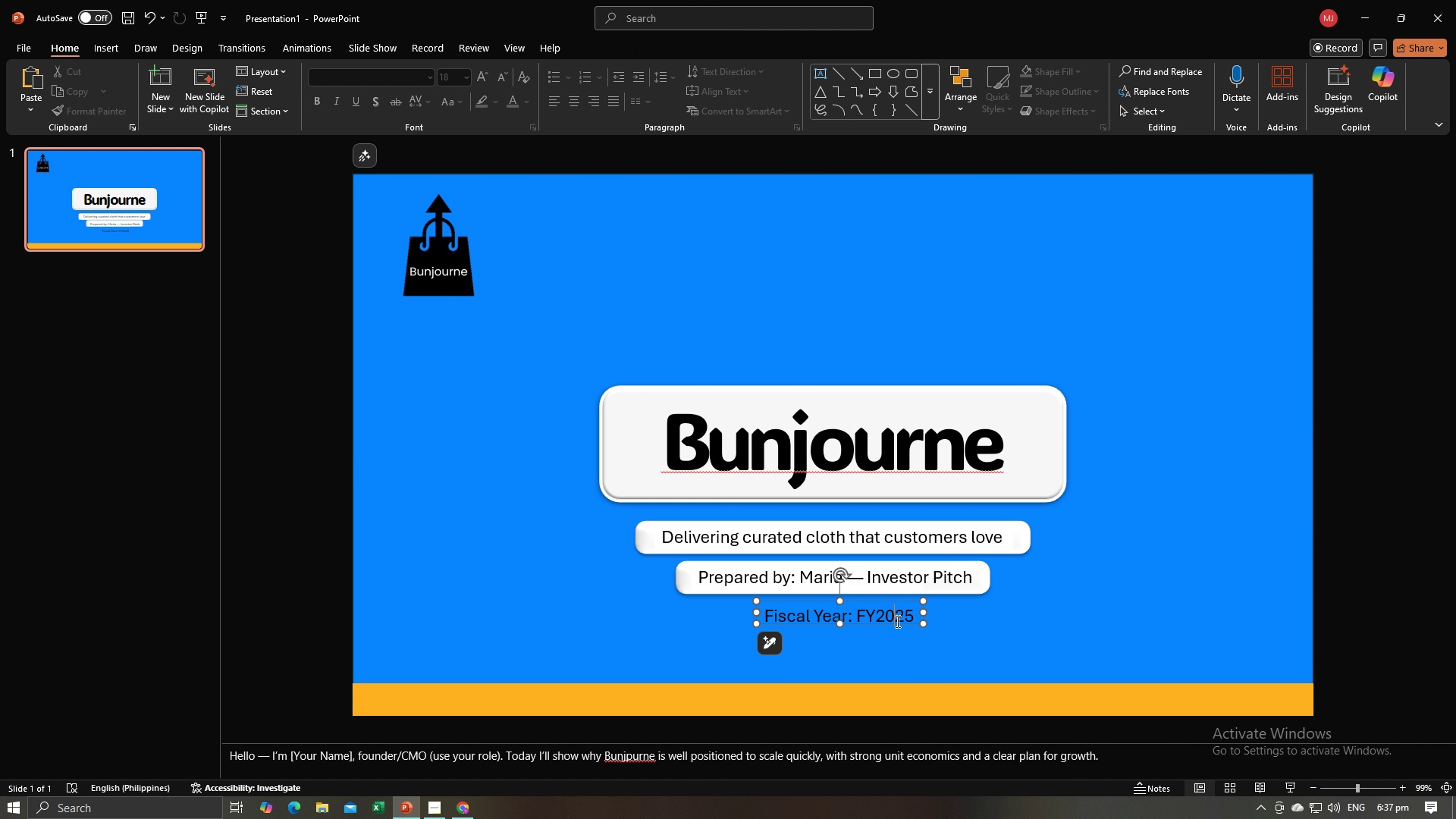 
left_click([896, 621])
 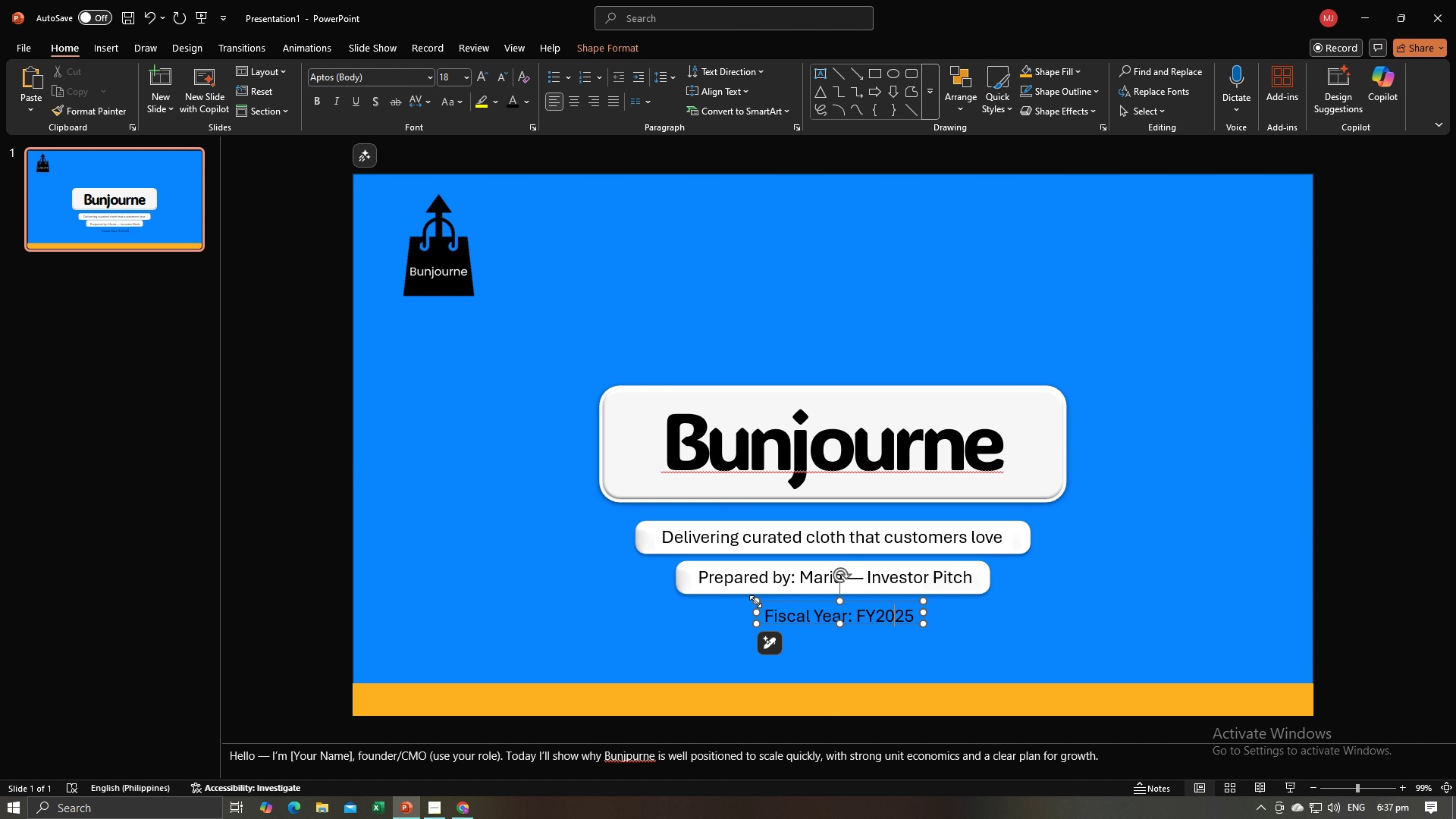 
left_click_drag(start_coordinate=[758, 600], to_coordinate=[774, 617])
 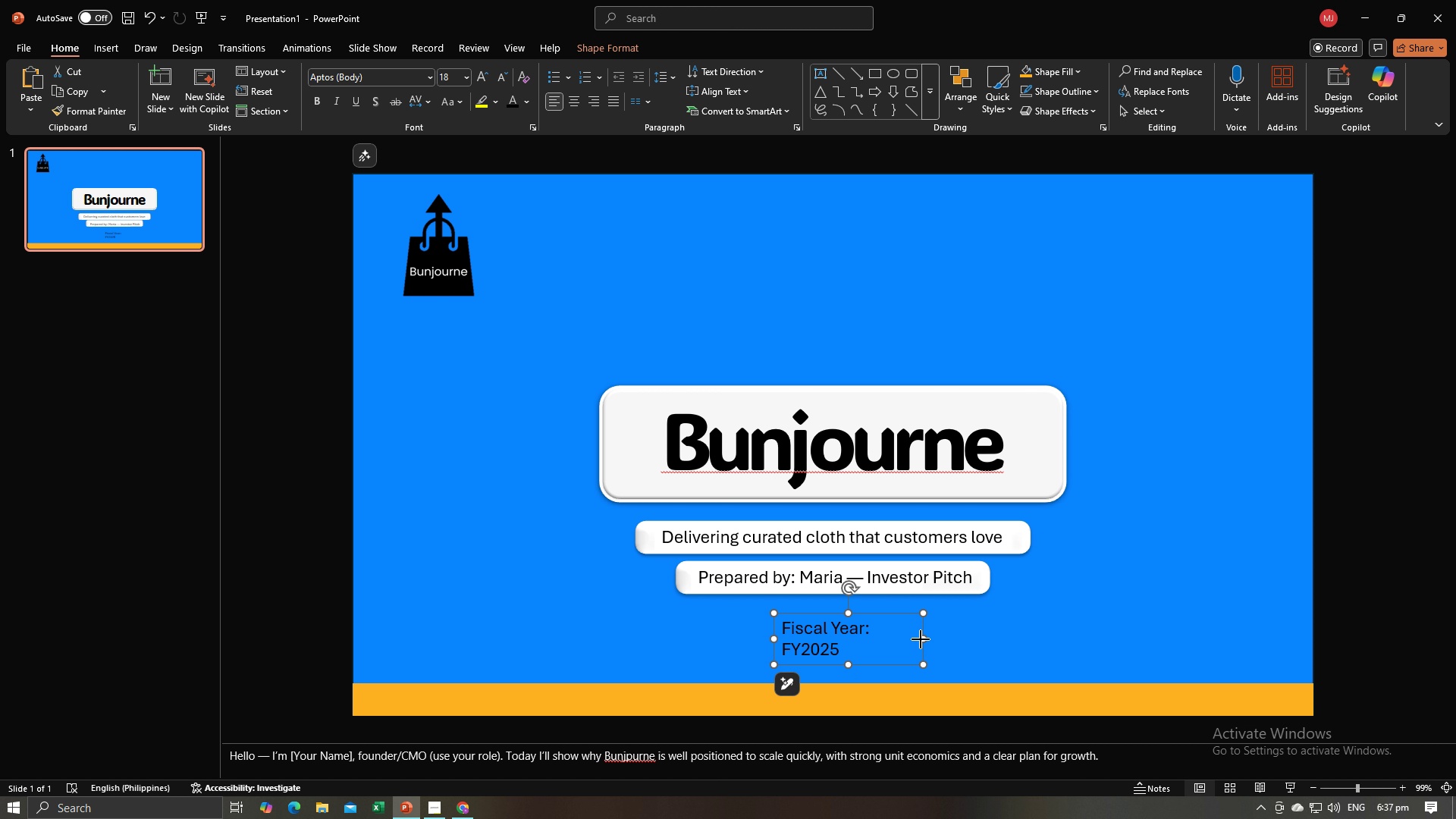 
left_click_drag(start_coordinate=[921, 639], to_coordinate=[944, 639])
 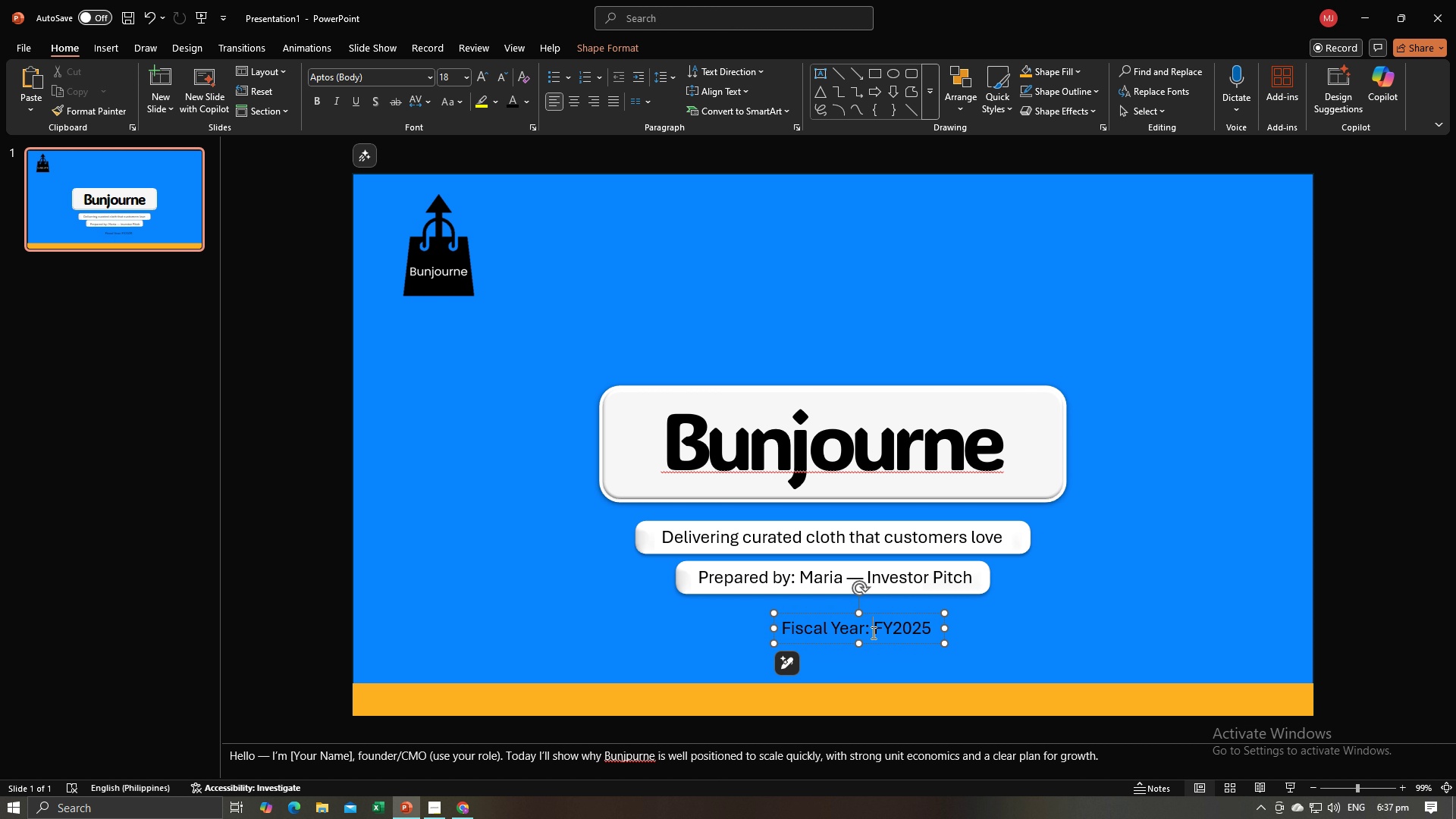 
left_click([872, 632])
 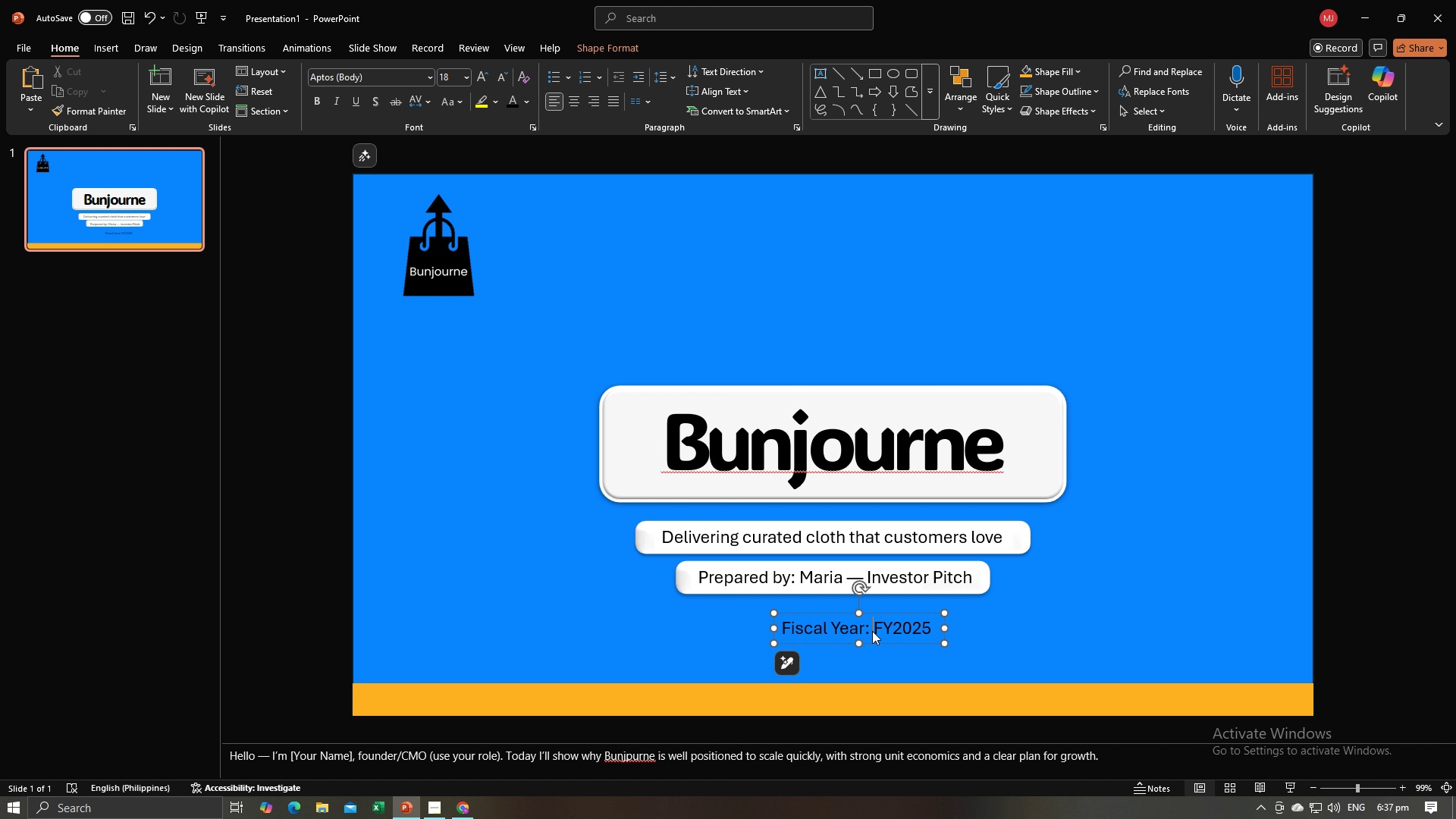 
key(Control+A)
 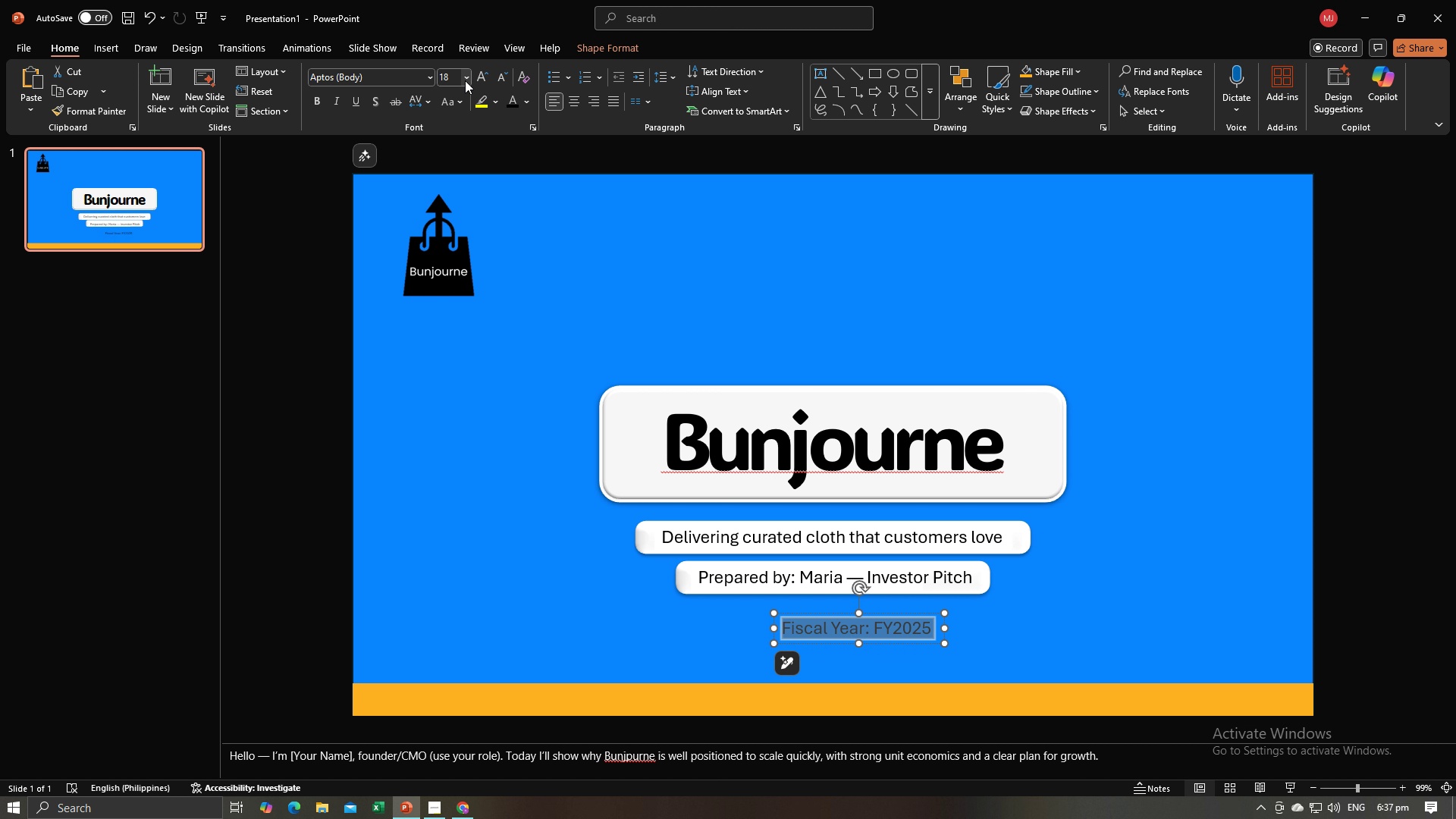 
left_click([468, 77])
 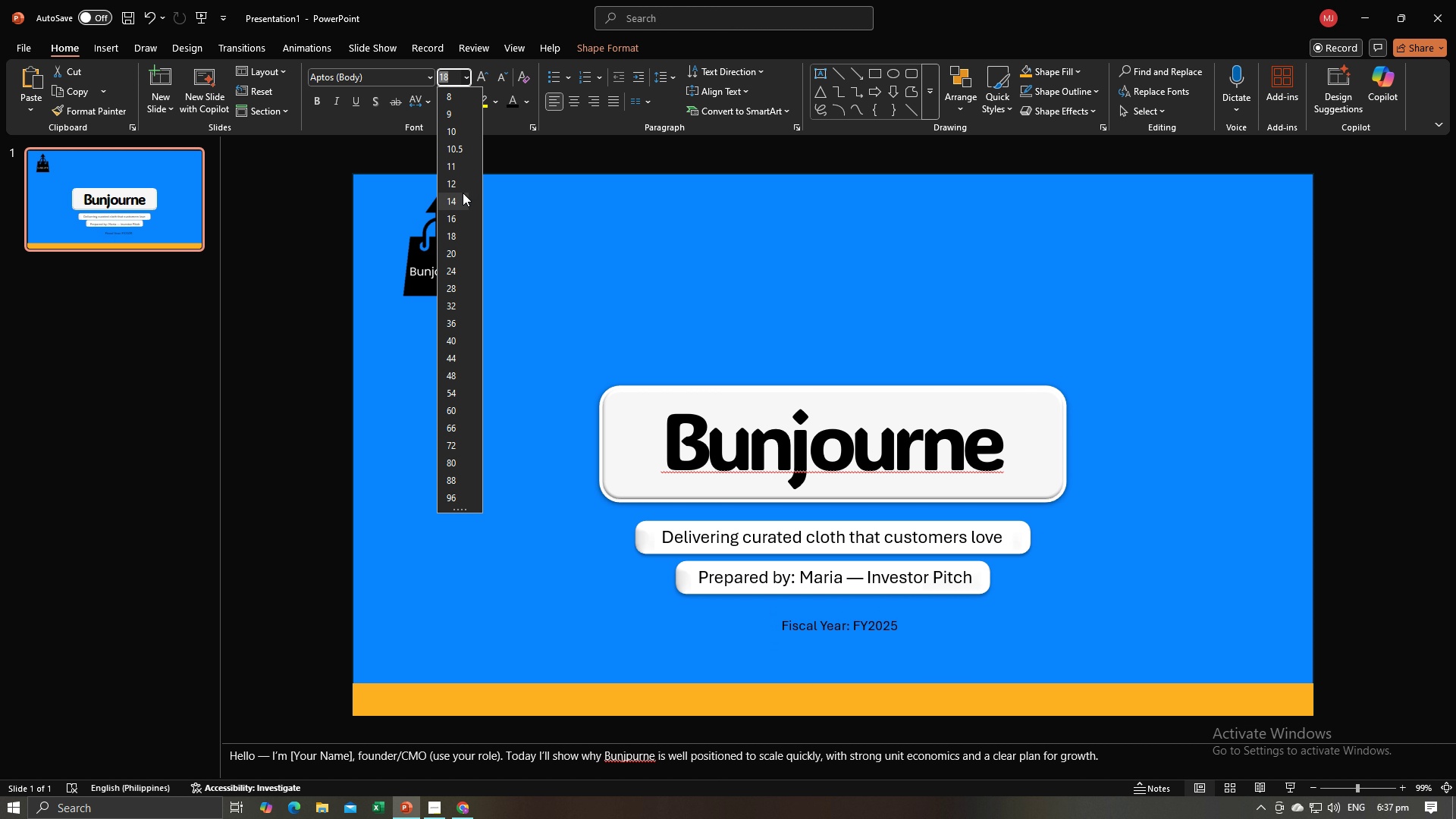 
mouse_move([456, 220])
 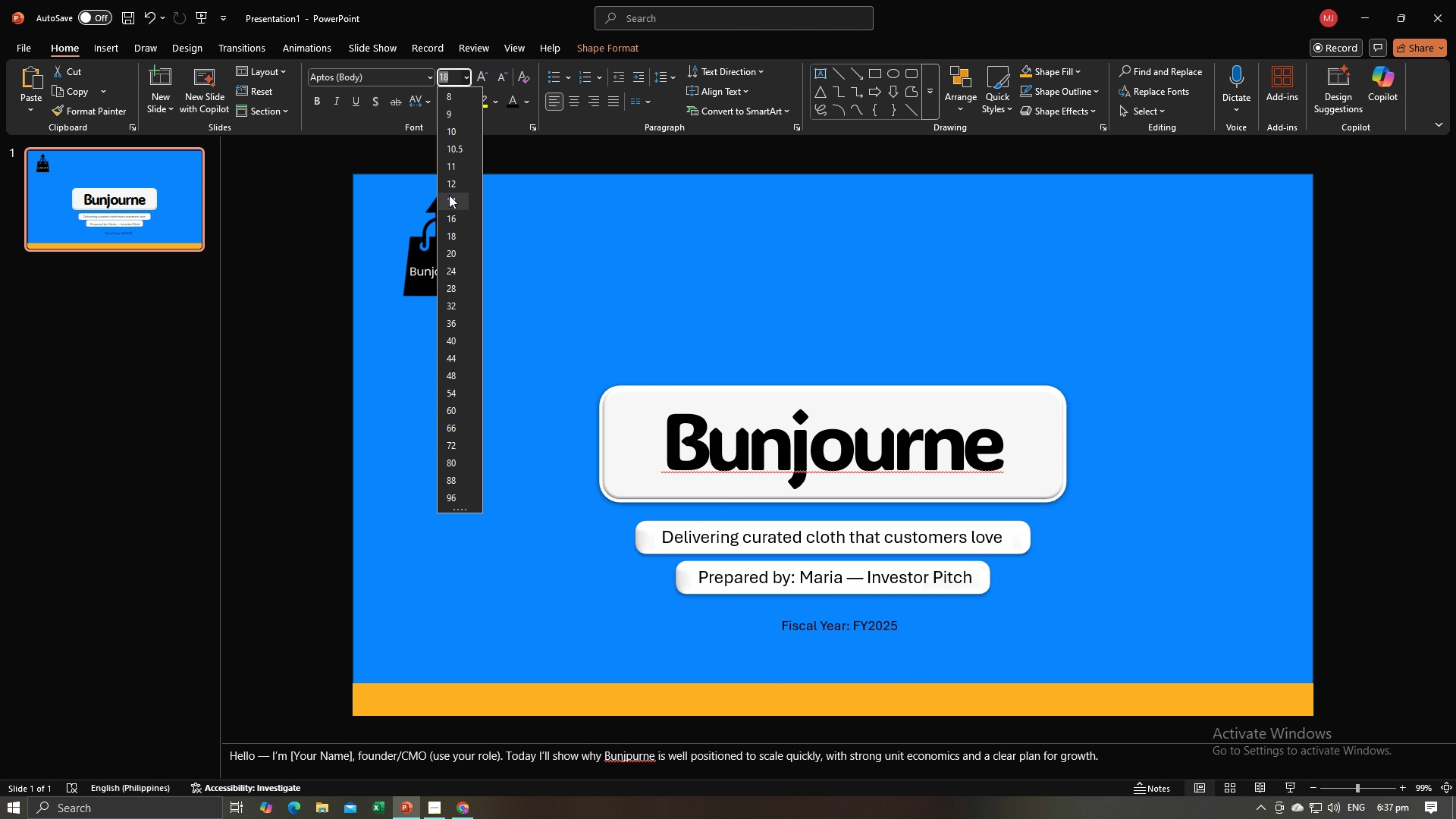 
type(15)
 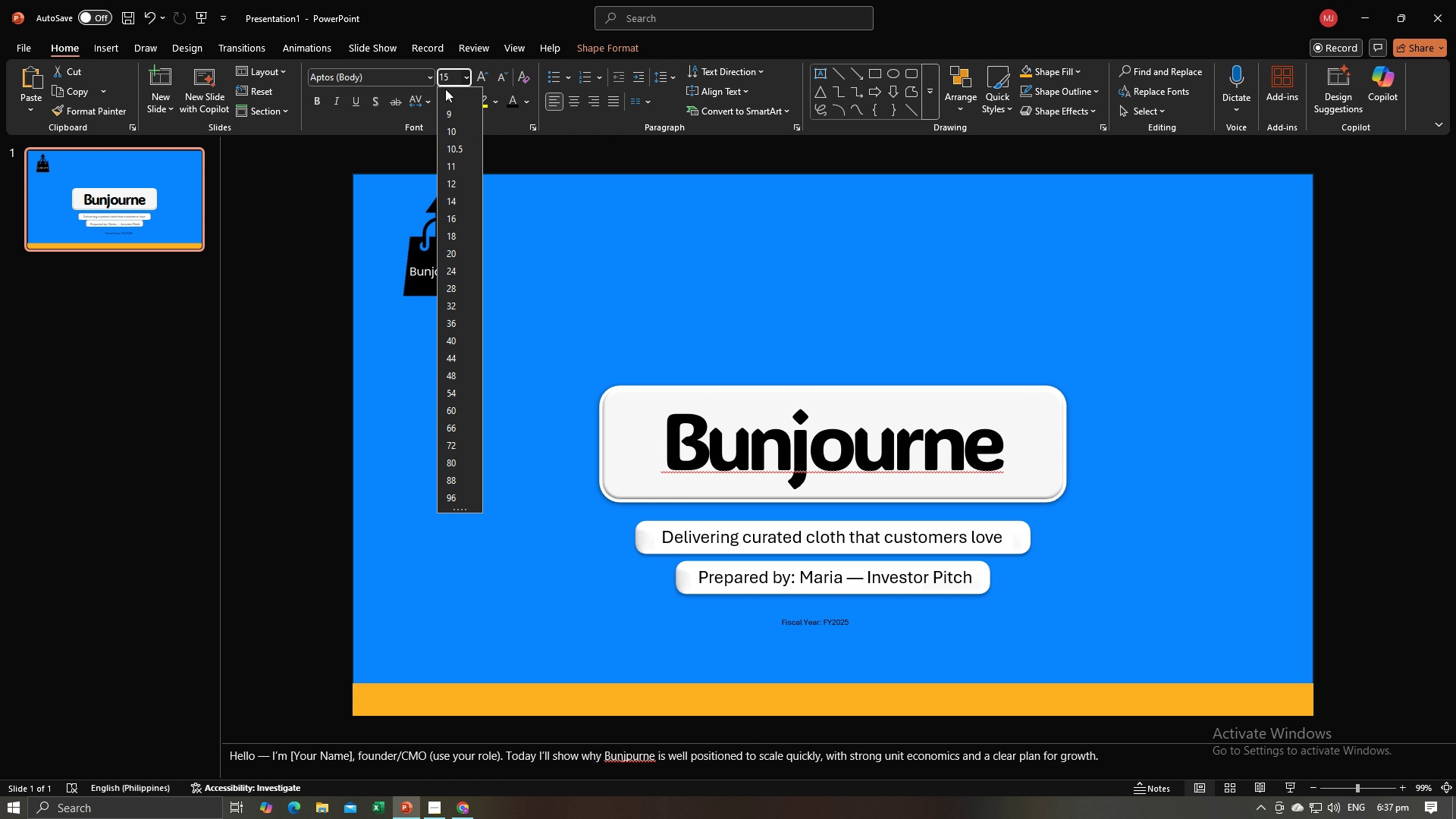 
key(Enter)
 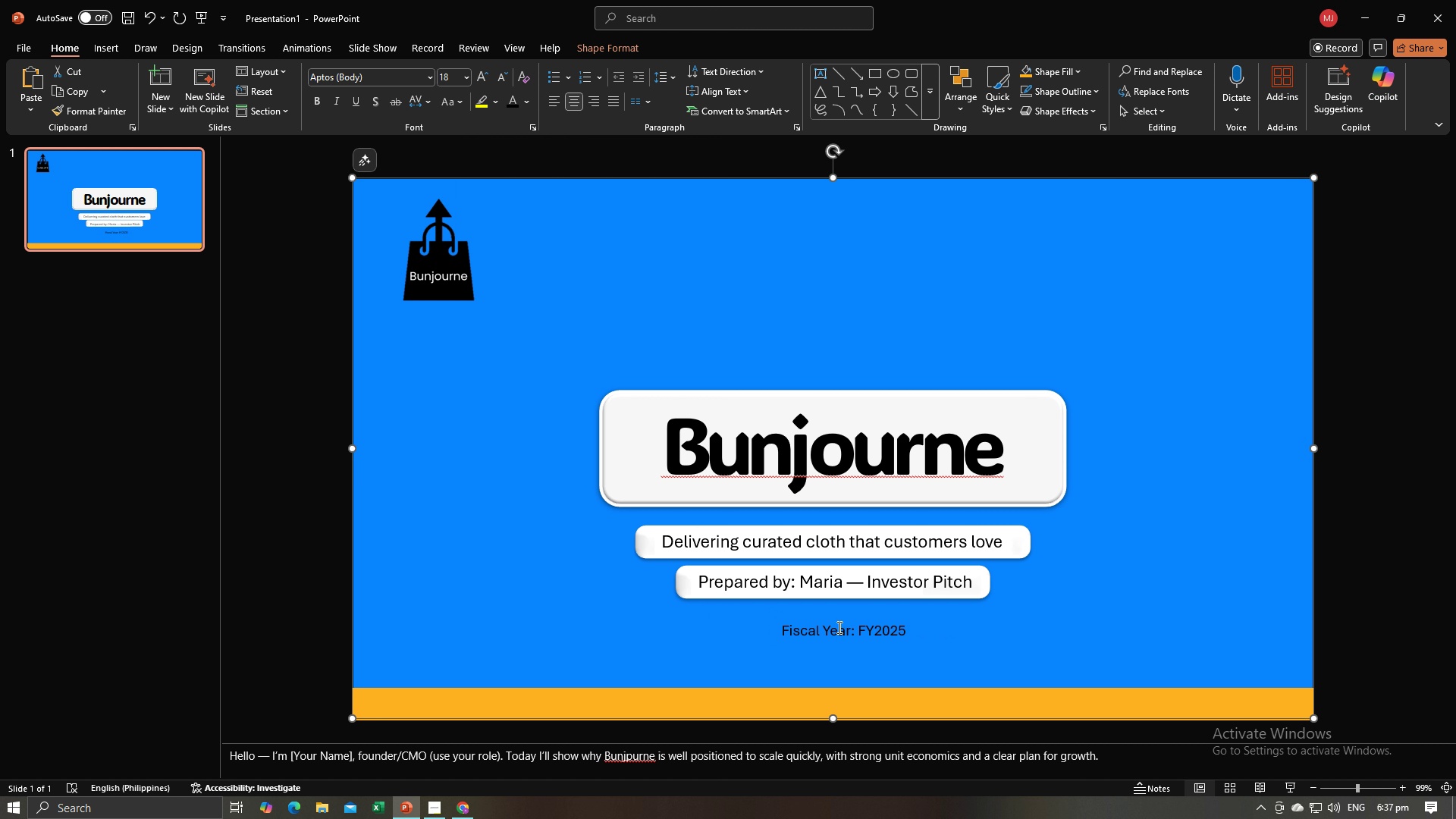 
left_click([838, 630])
 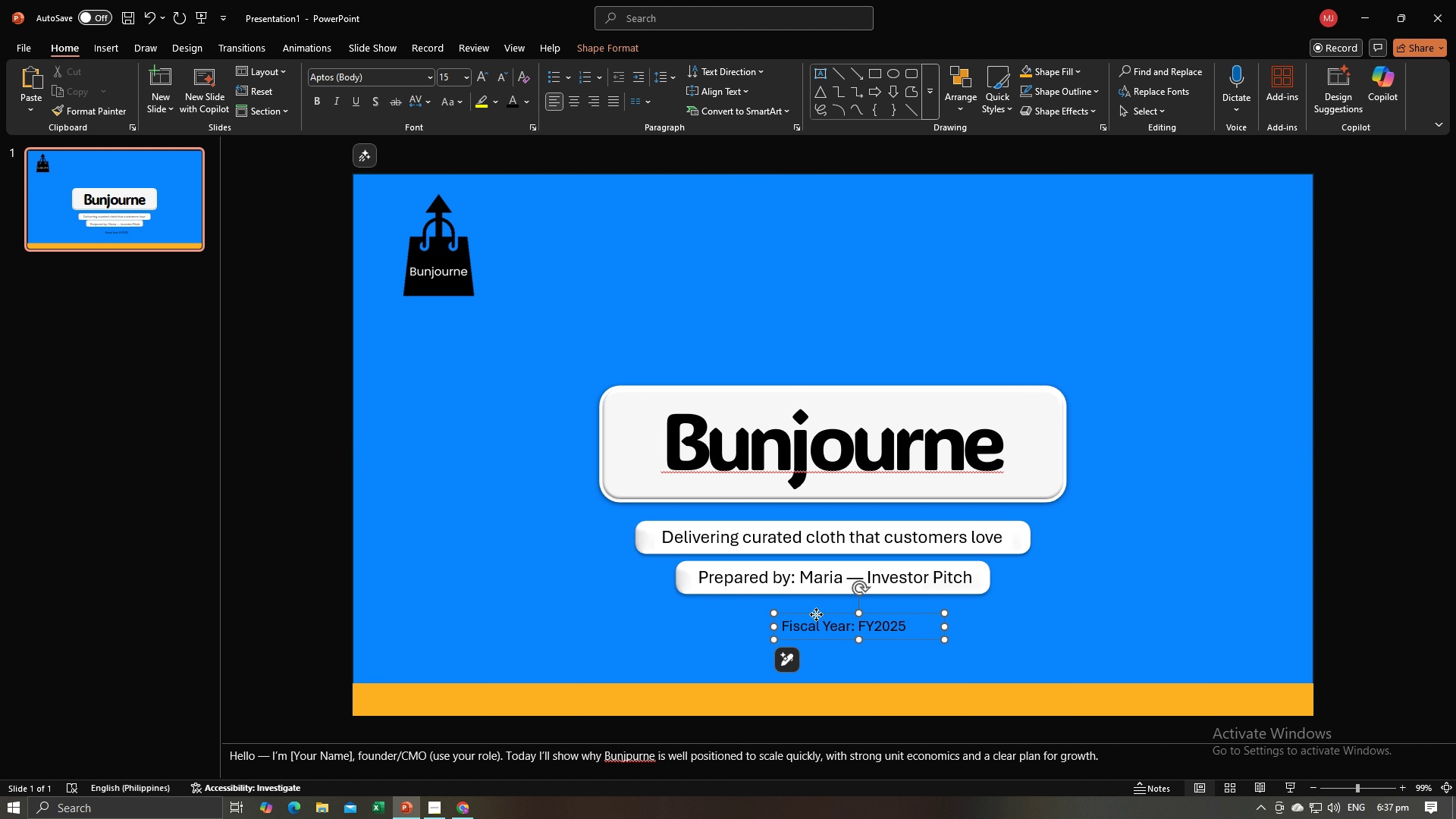 
left_click_drag(start_coordinate=[816, 614], to_coordinate=[1128, 656])
 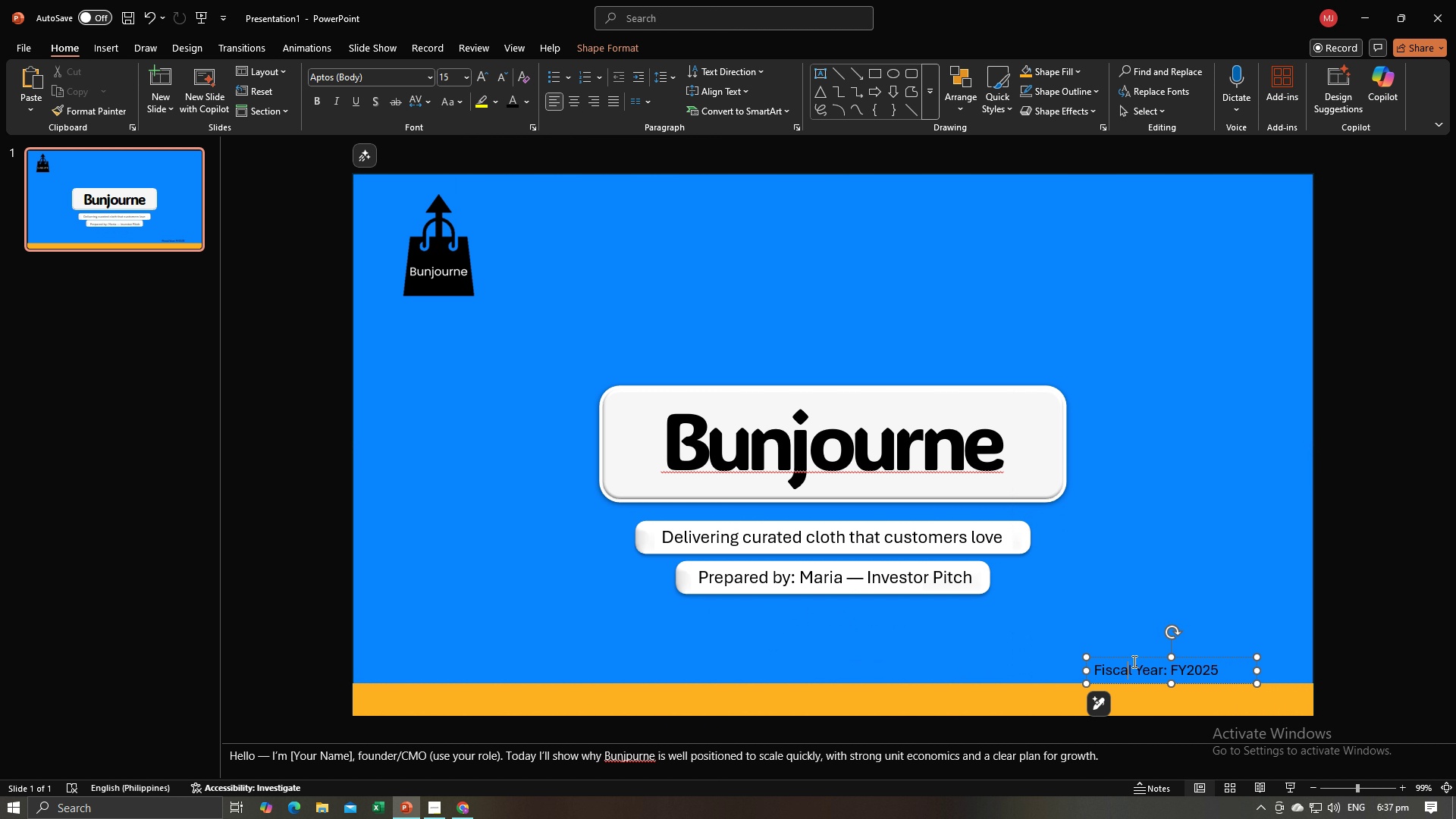 
right_click([1133, 661])
 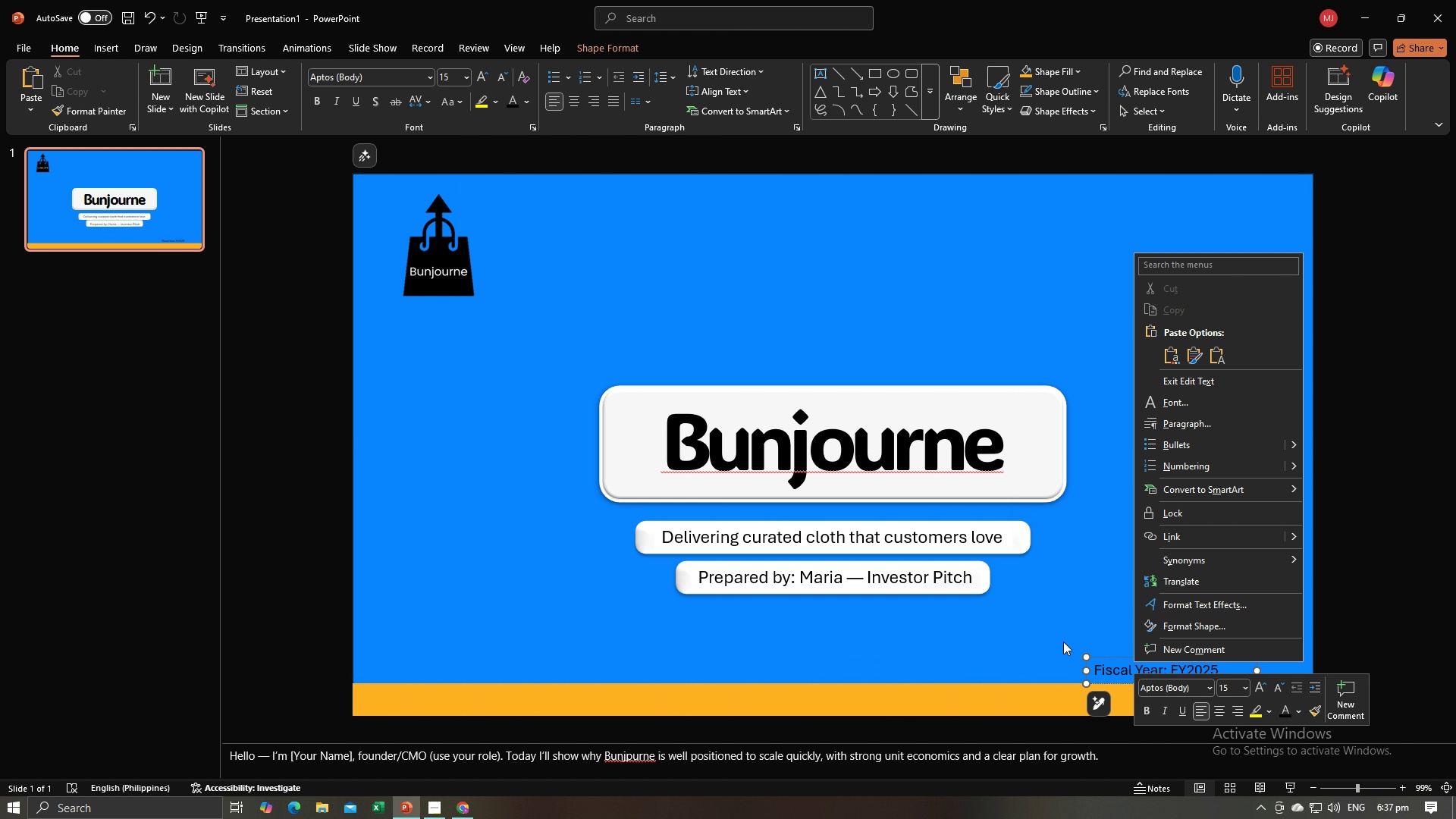 
left_click([1062, 639])
 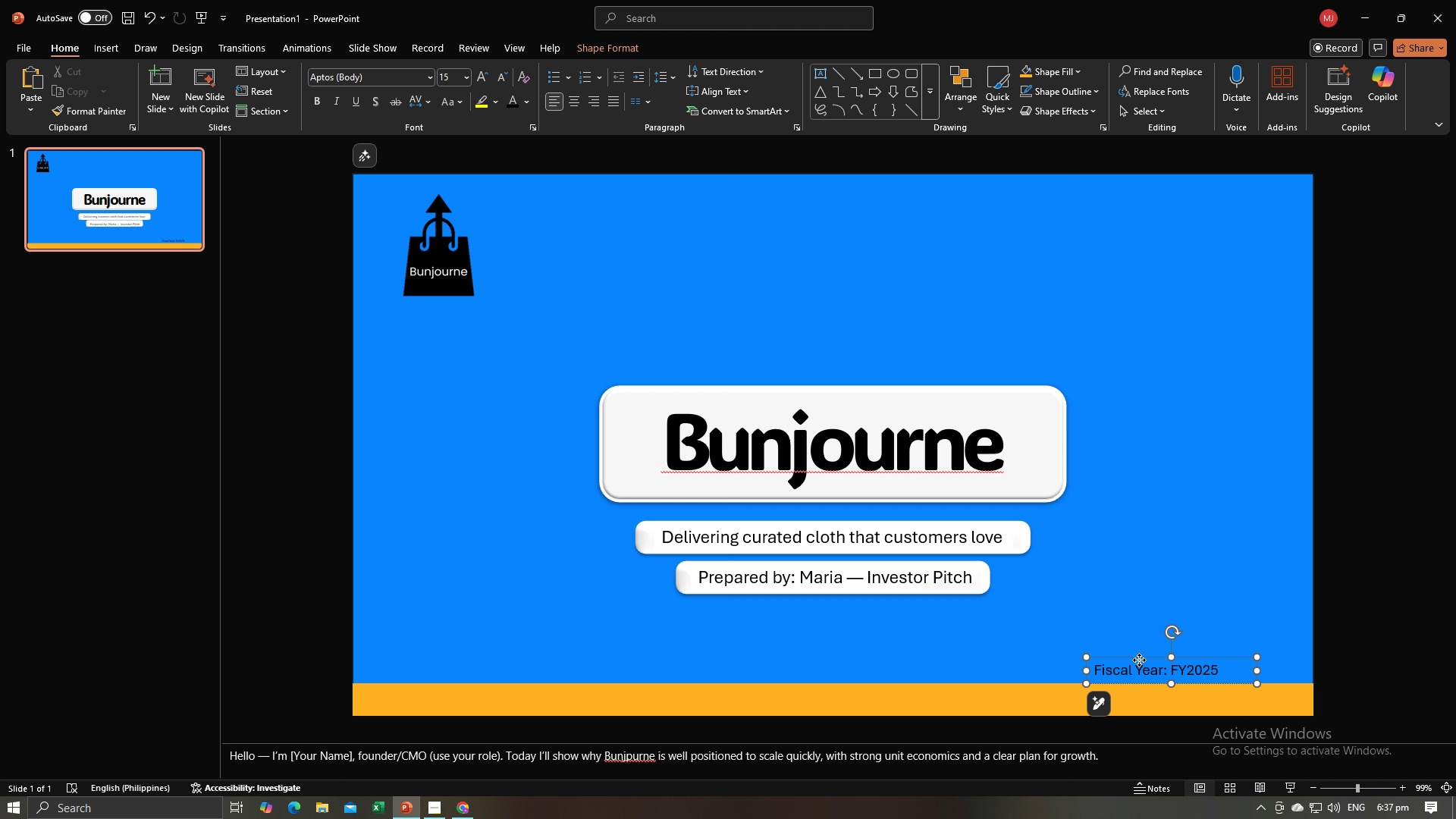 
left_click([1139, 660])
 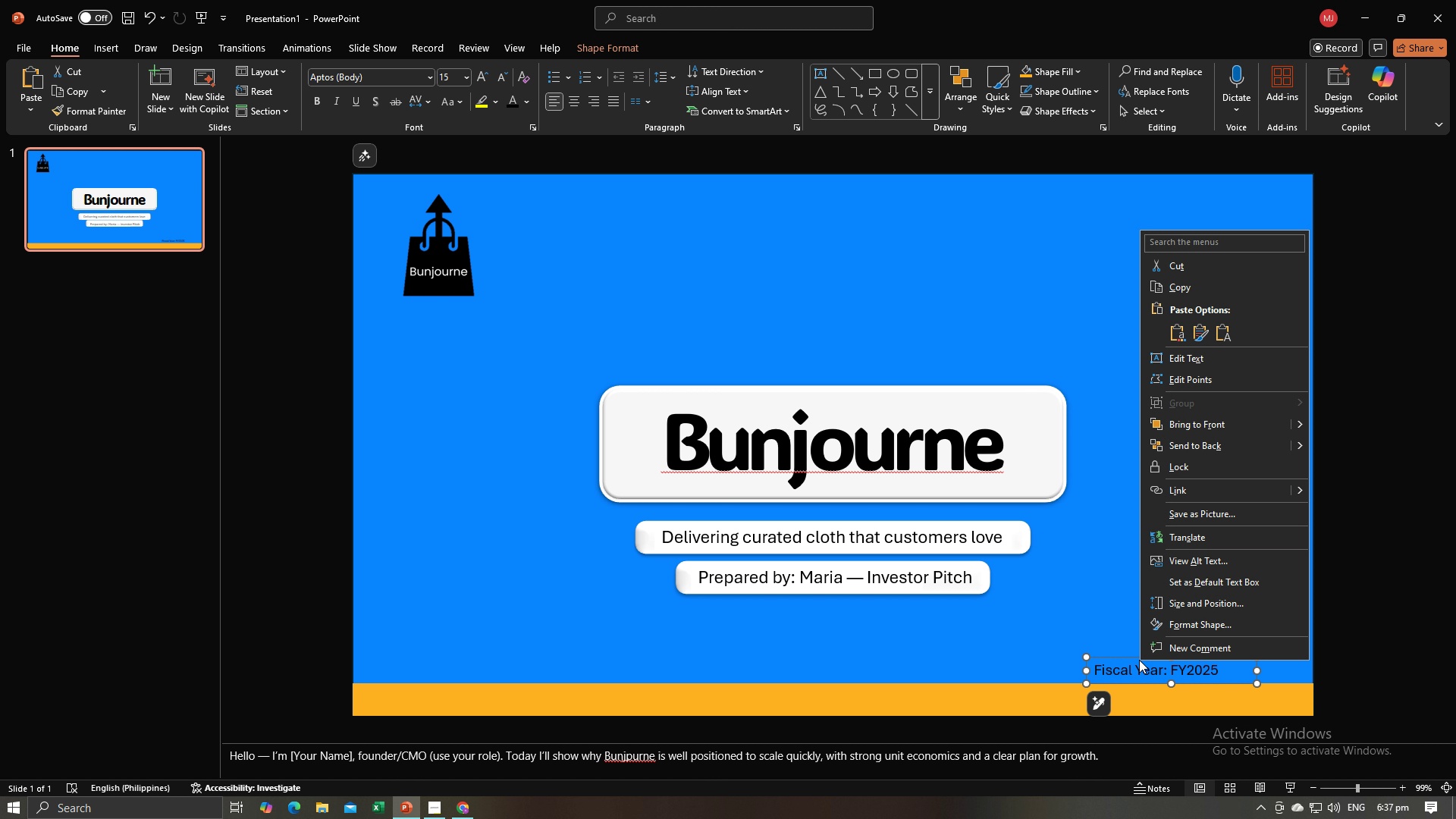 
right_click([1139, 660])
 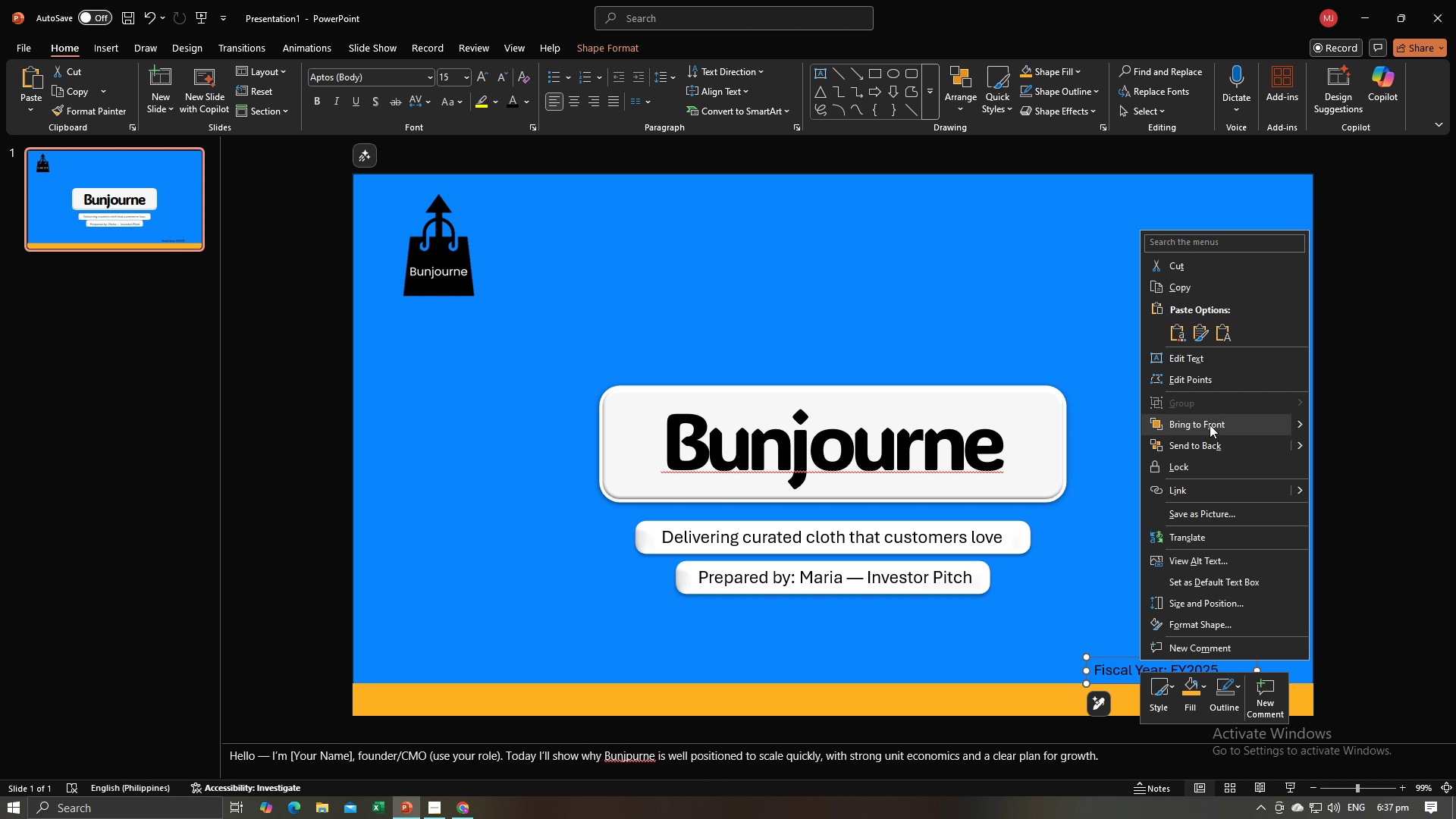 
left_click([1210, 425])
 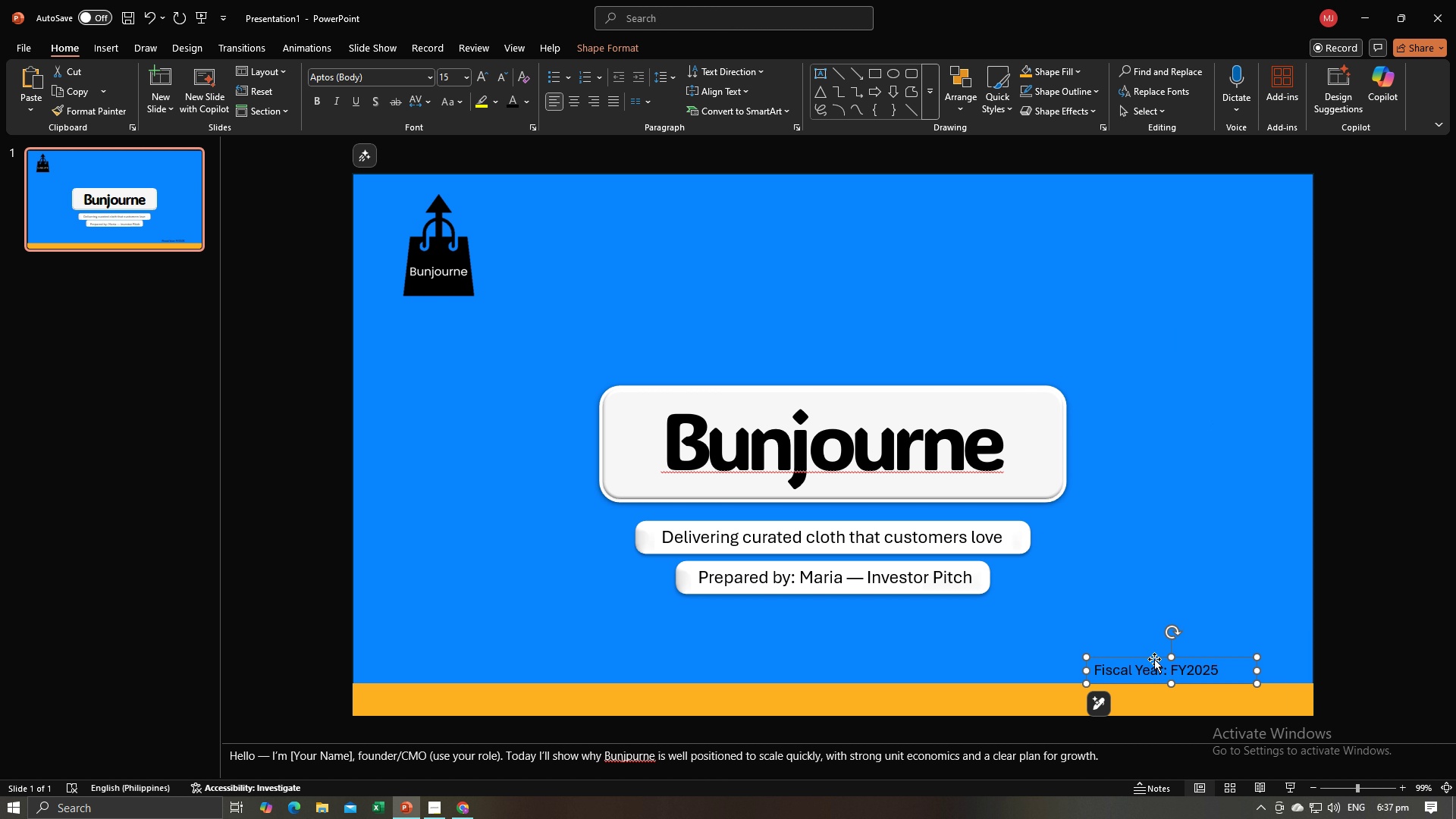 
left_click_drag(start_coordinate=[1154, 659], to_coordinate=[1202, 687])
 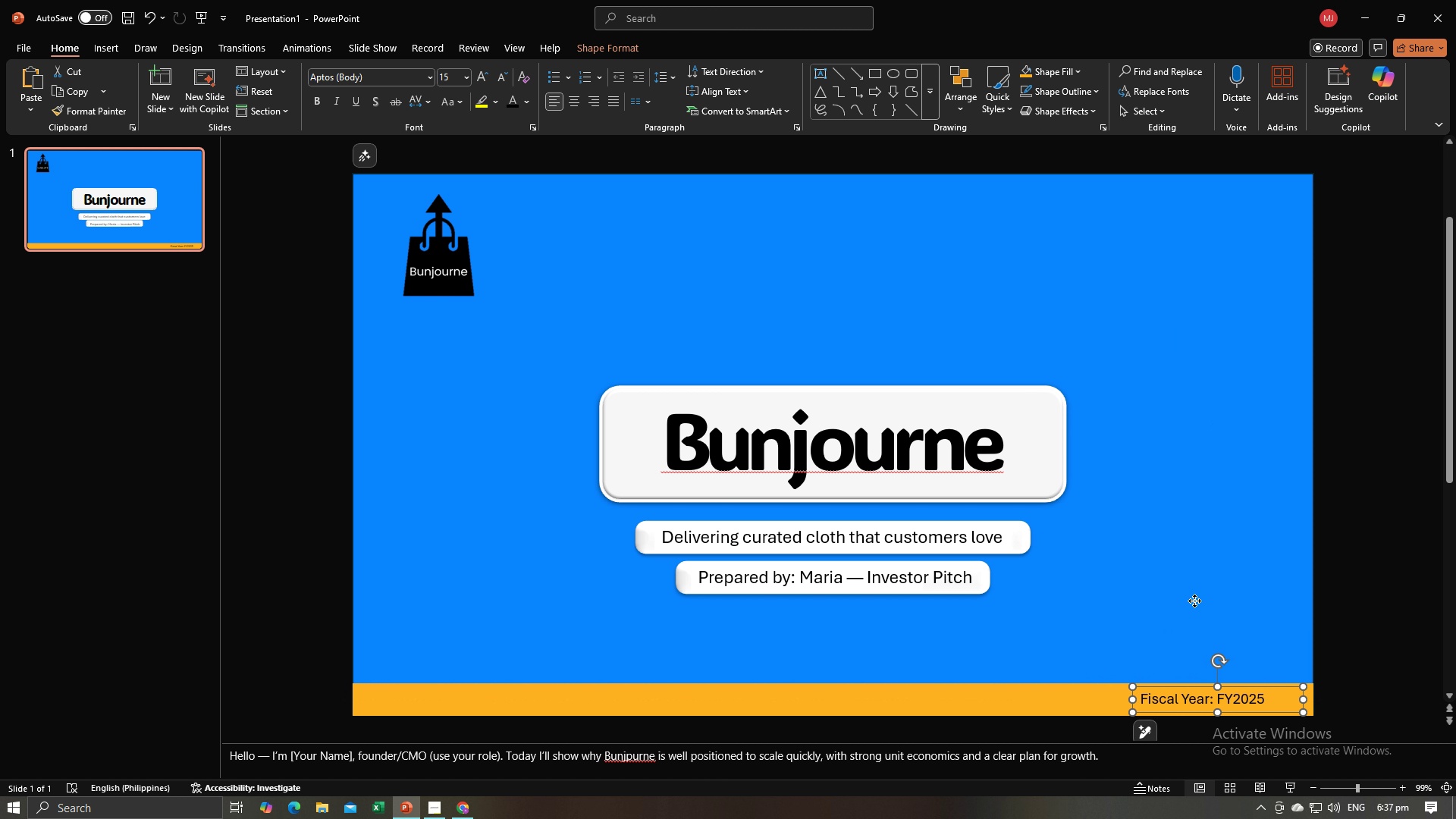 
left_click([1194, 601])
 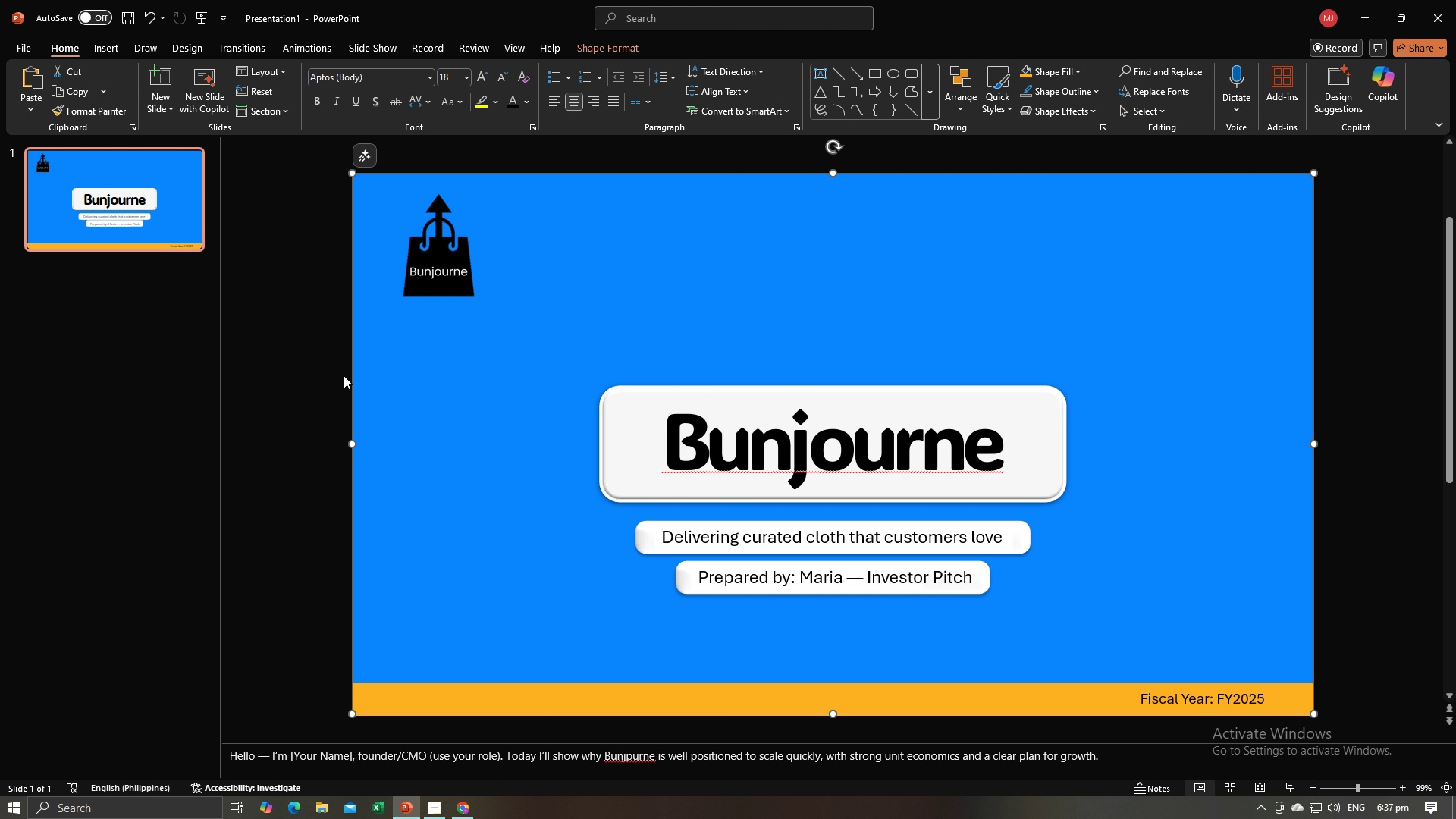 
wait(5.95)
 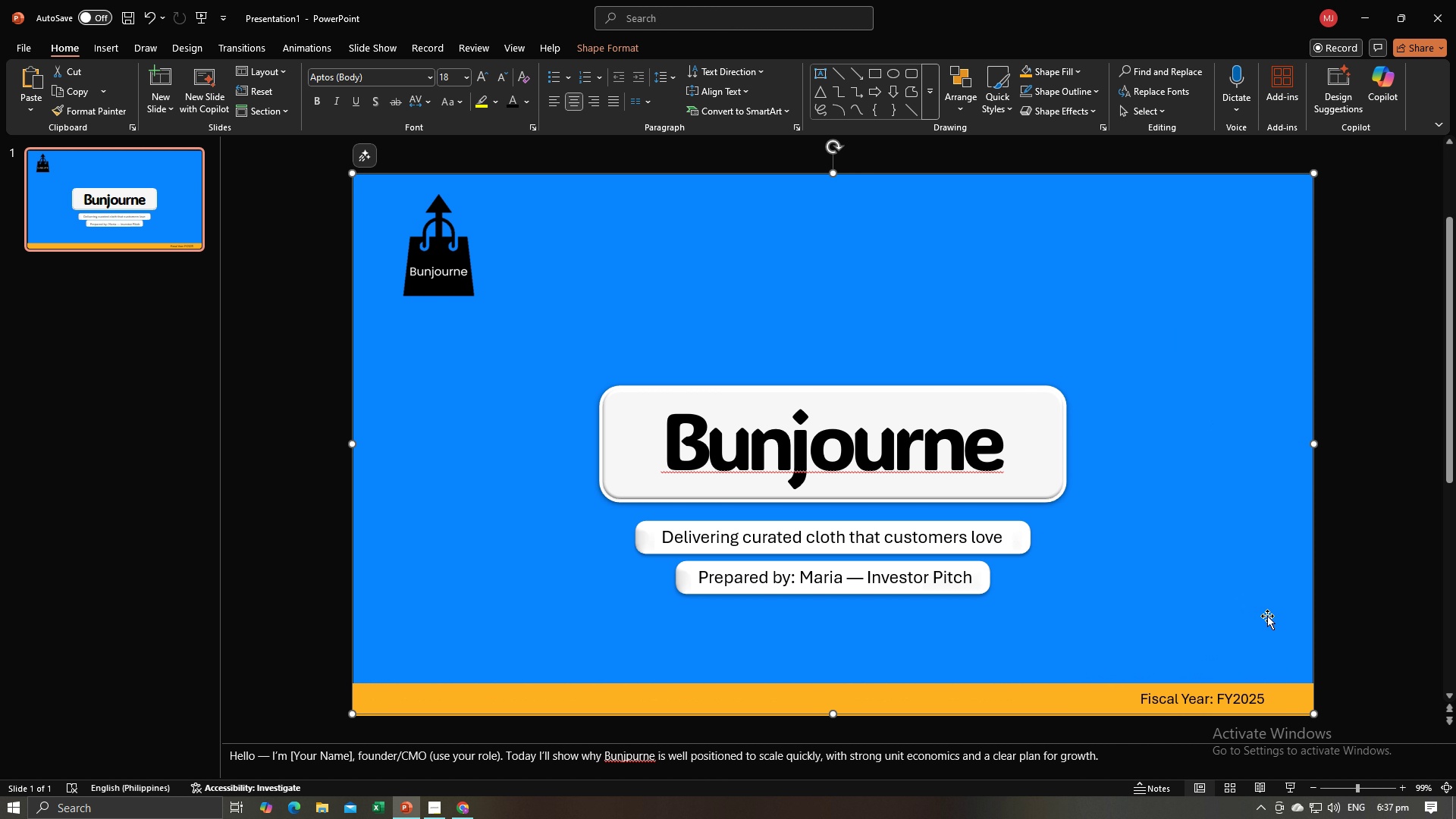 
left_click([195, 240])
 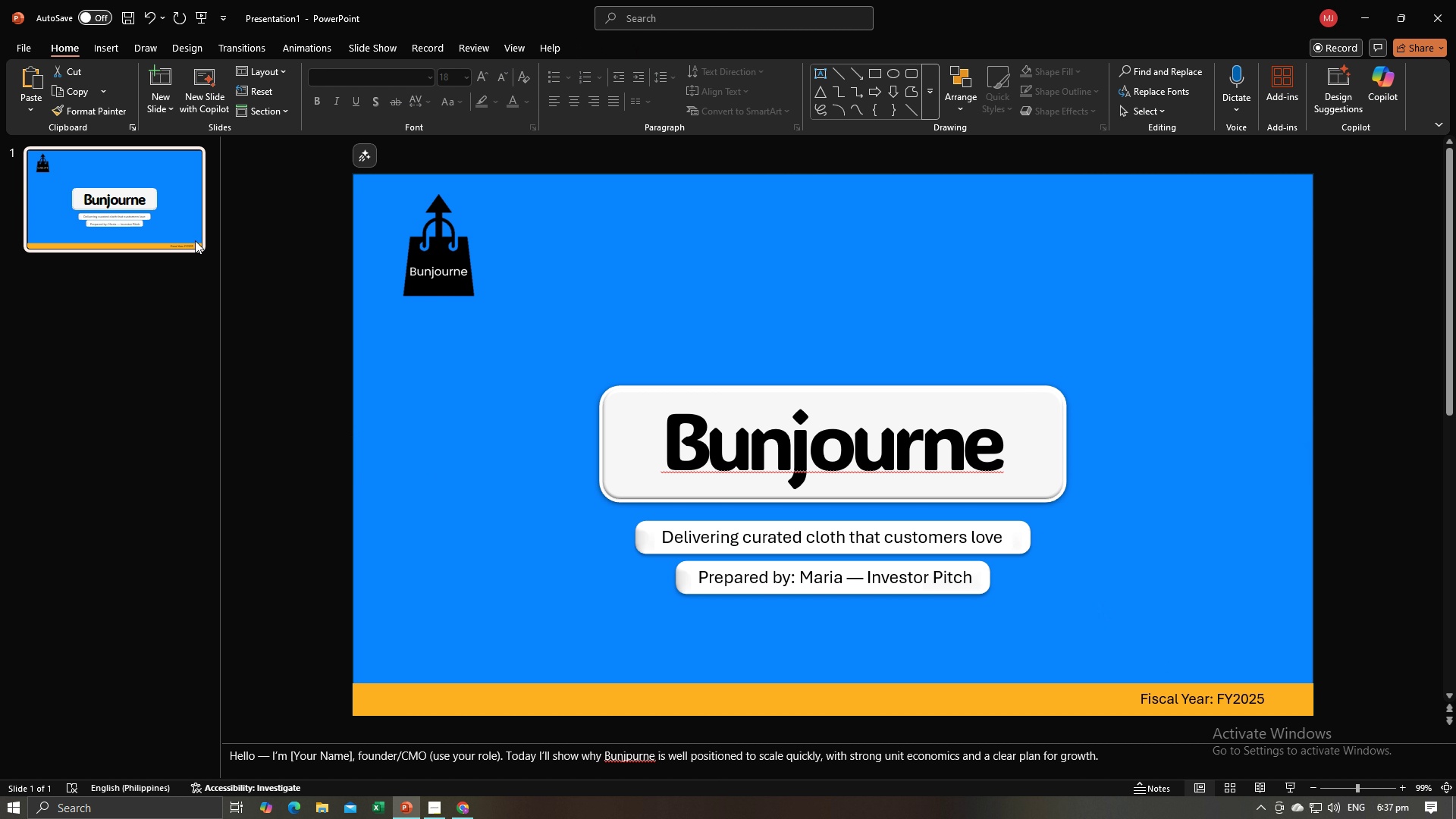 
key(Control+C)
 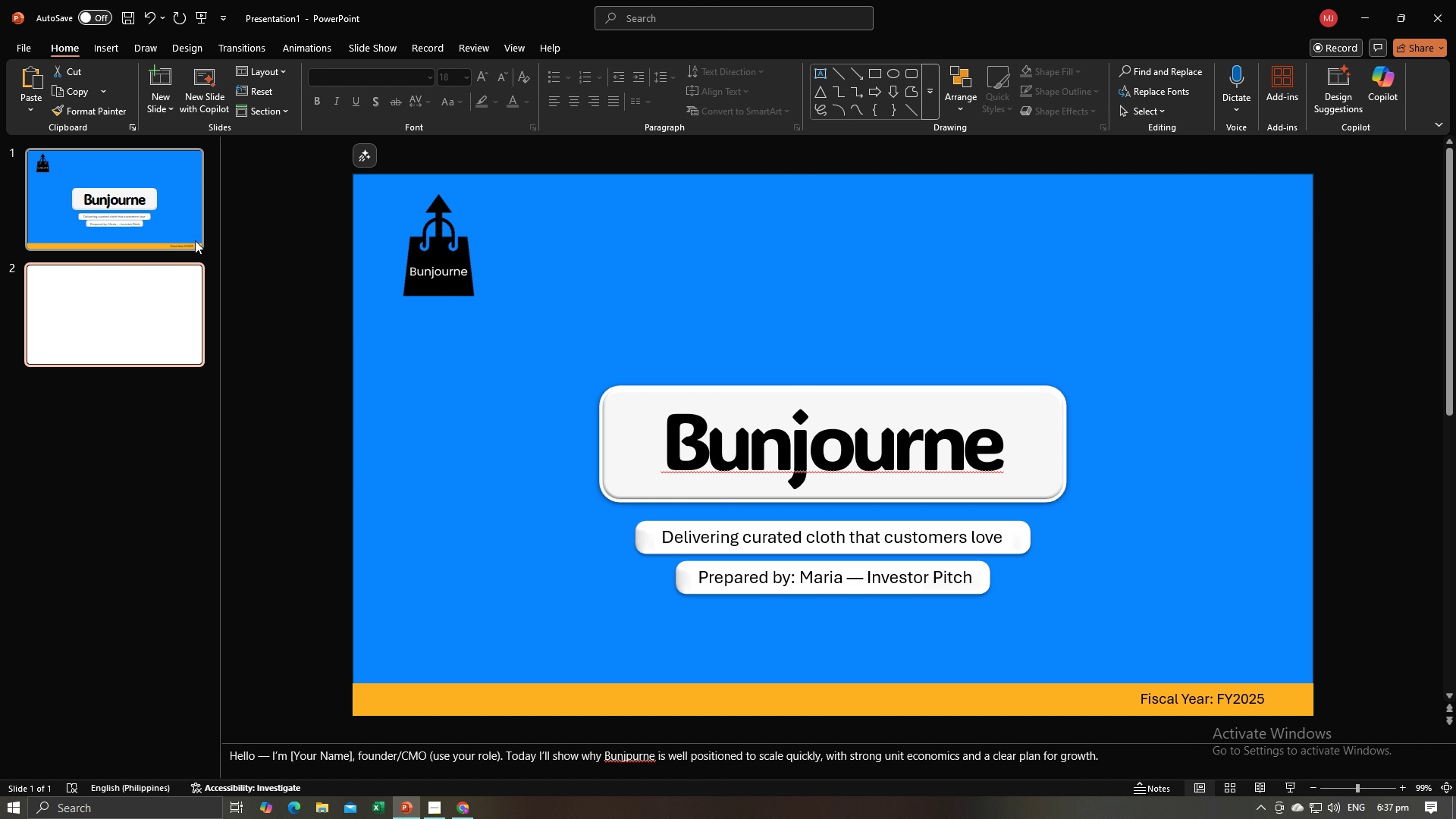 
key(Control+V)
 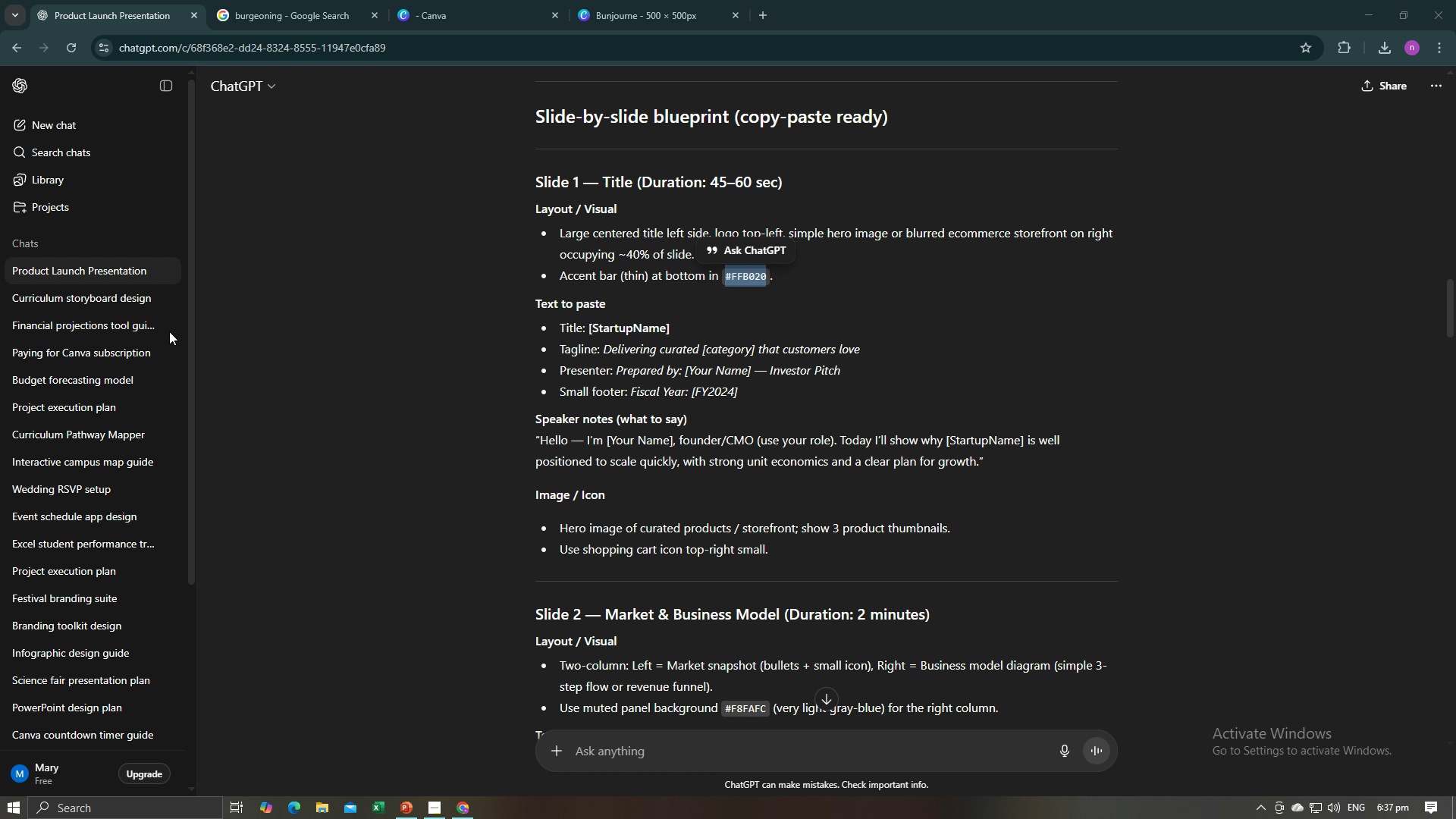 
key(Alt+AltLeft)
 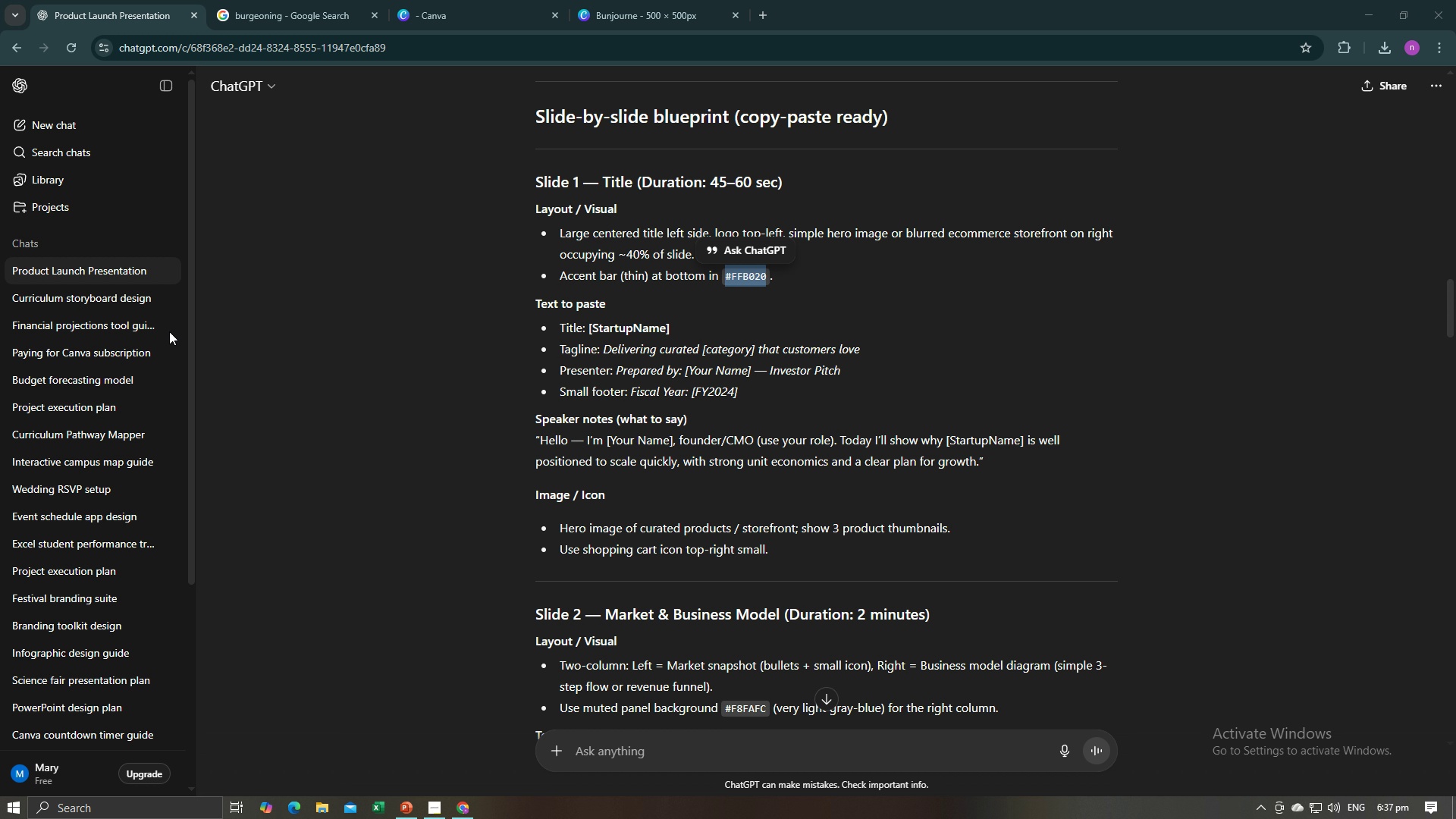 
key(Alt+Tab)
 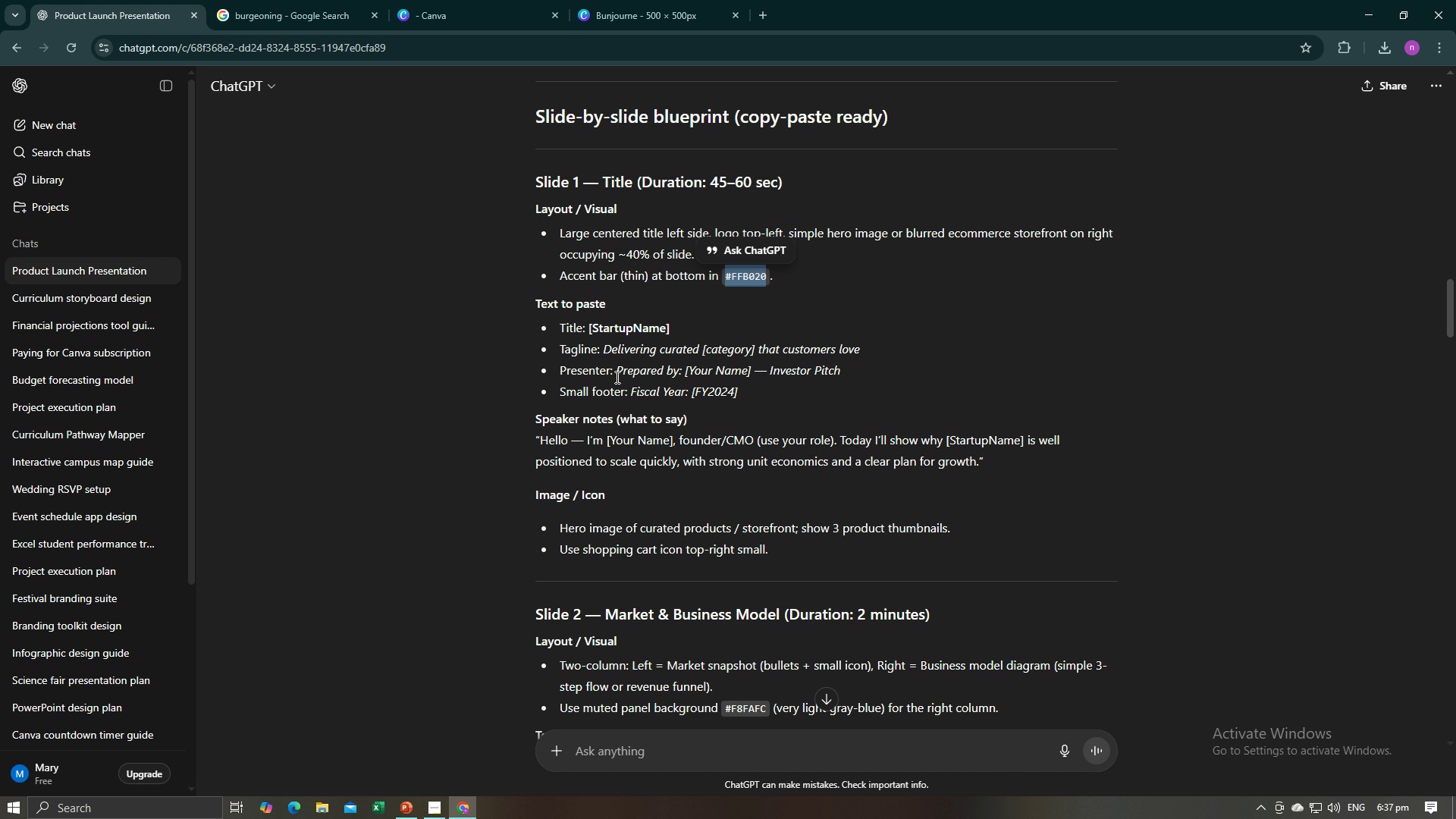 
wait(11.28)
 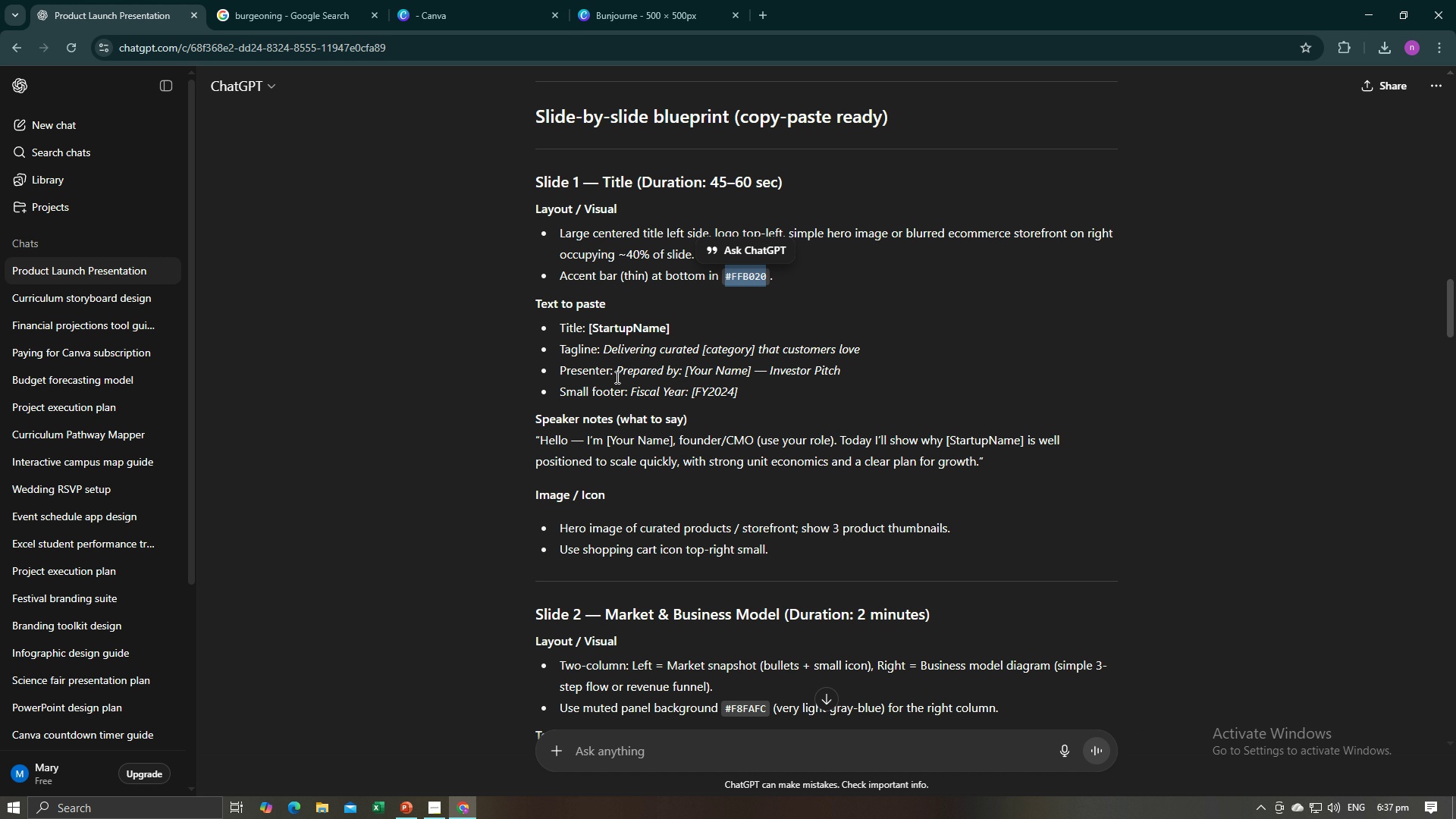 
left_click_drag(start_coordinate=[948, 237], to_coordinate=[1068, 231])
 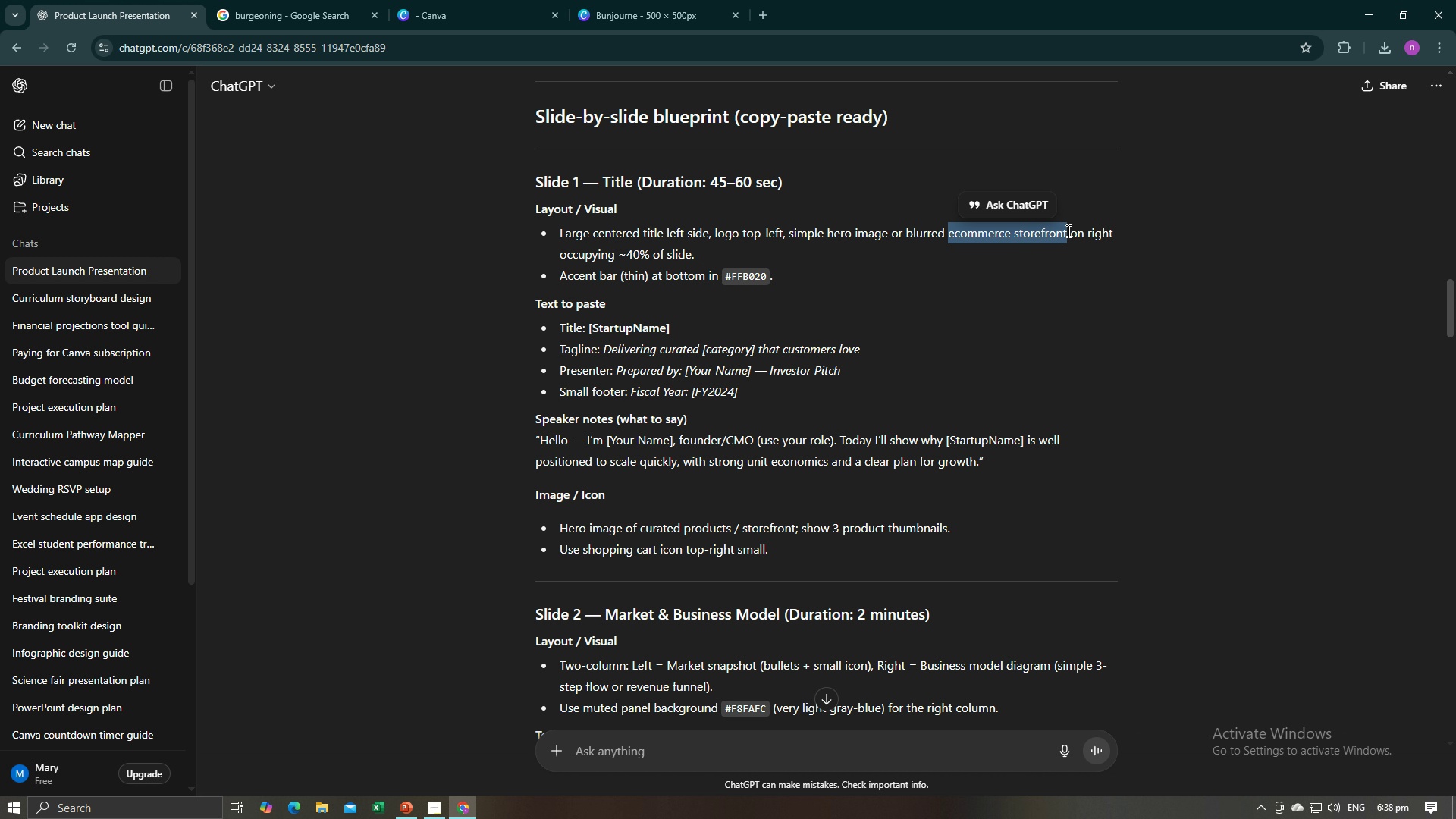 
key(Control+C)
 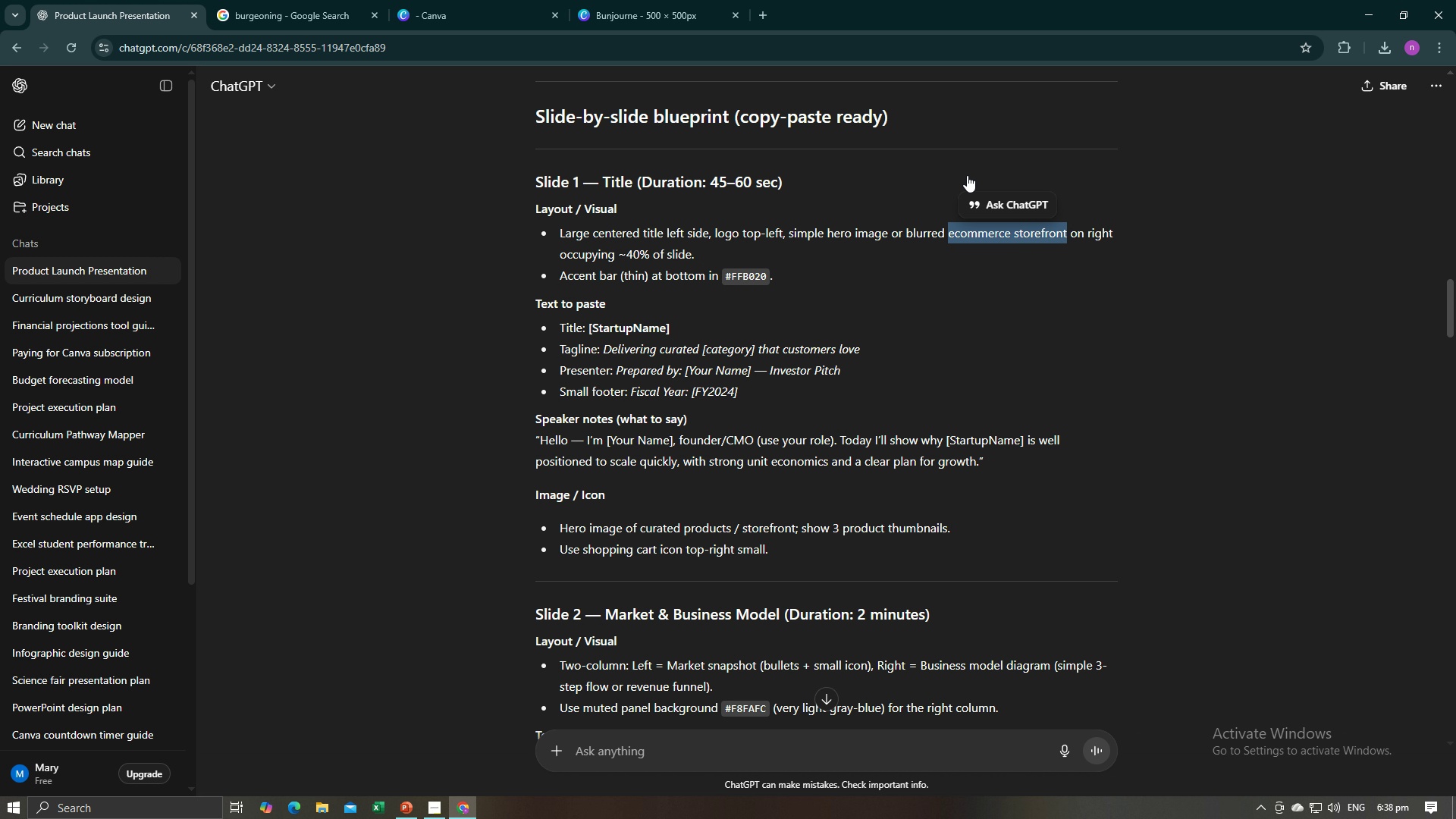 
key(Control+C)
 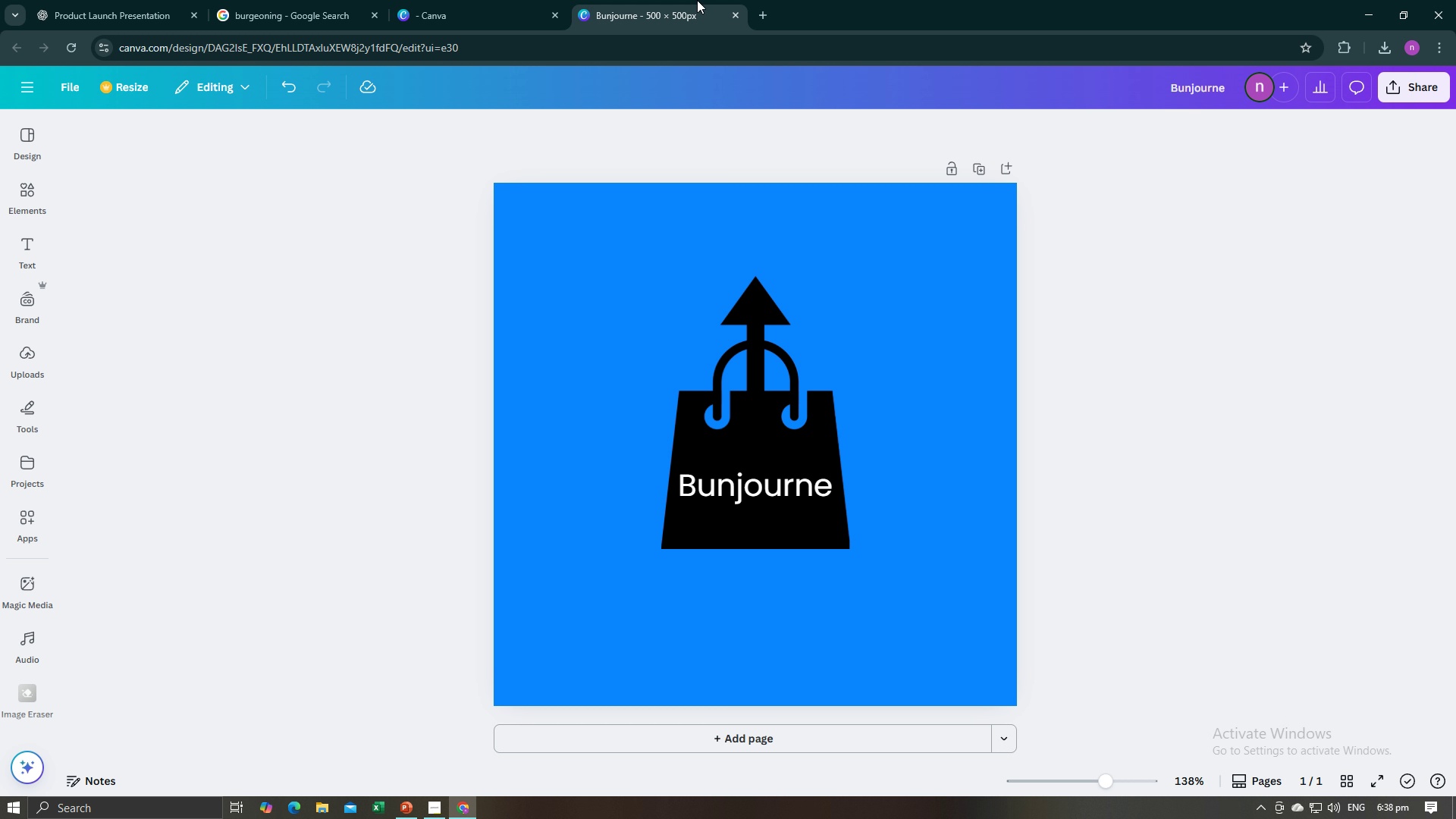 
left_click([697, 0])
 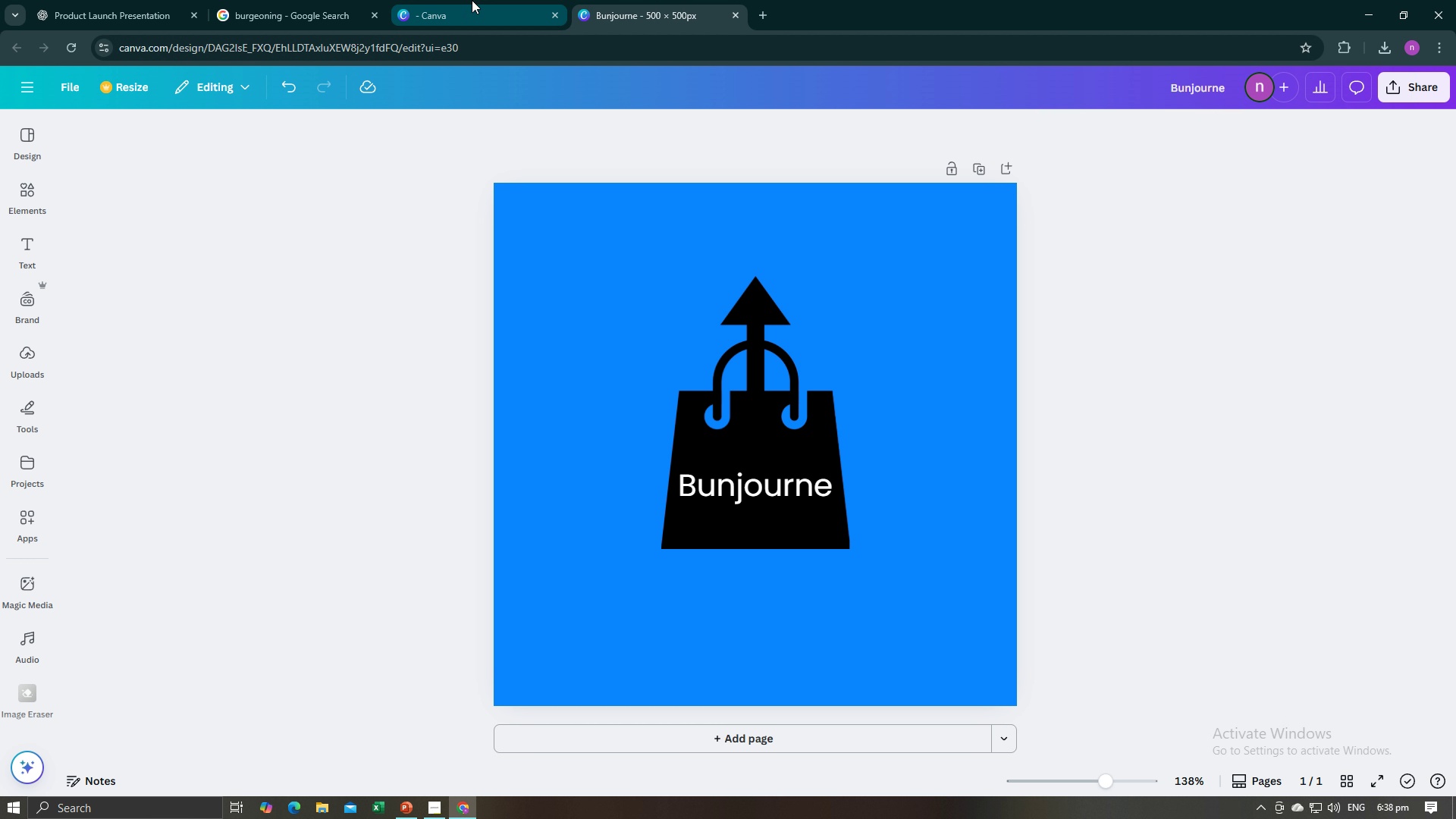 
left_click([472, 0])
 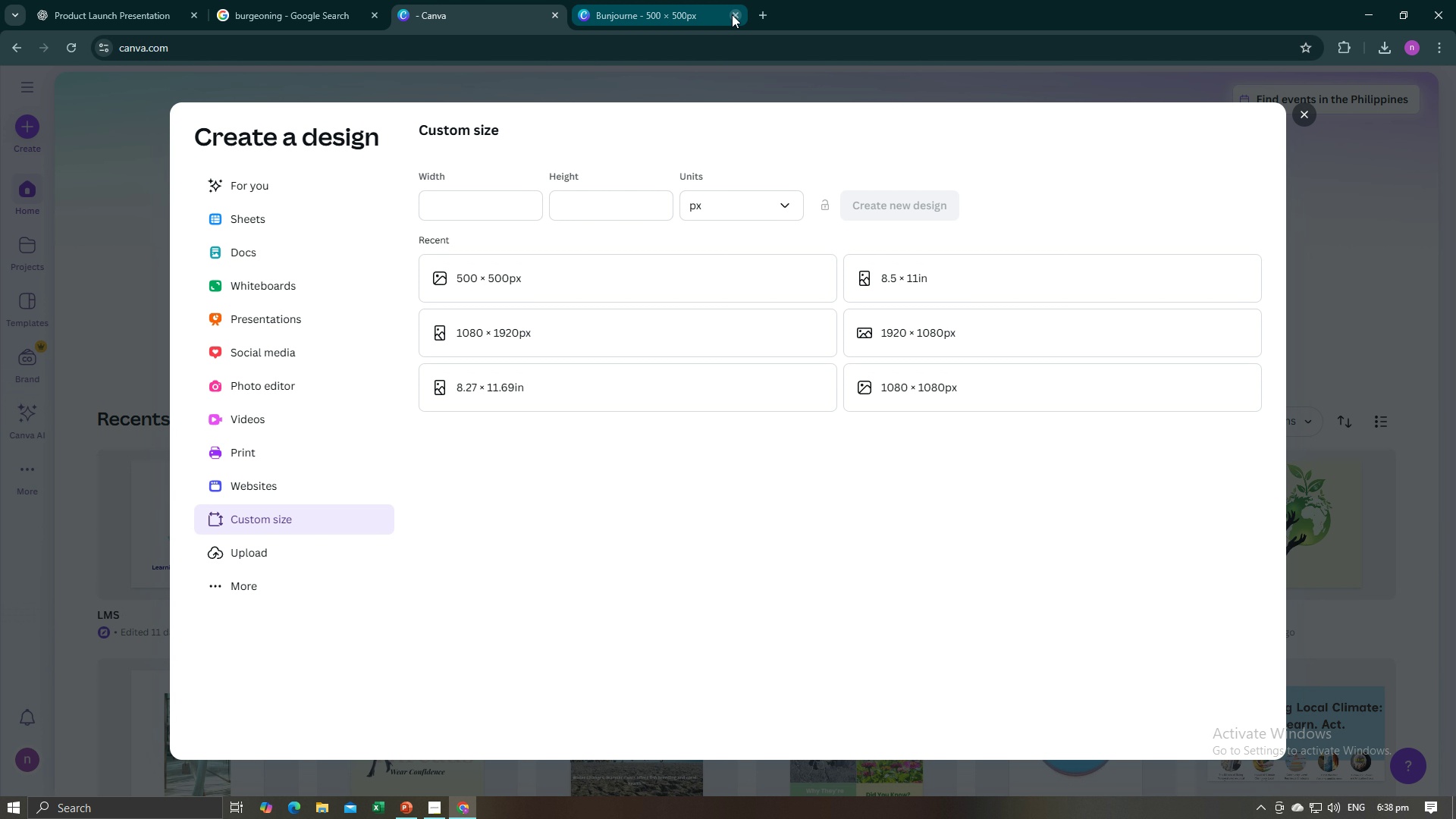 
left_click([720, 11])
 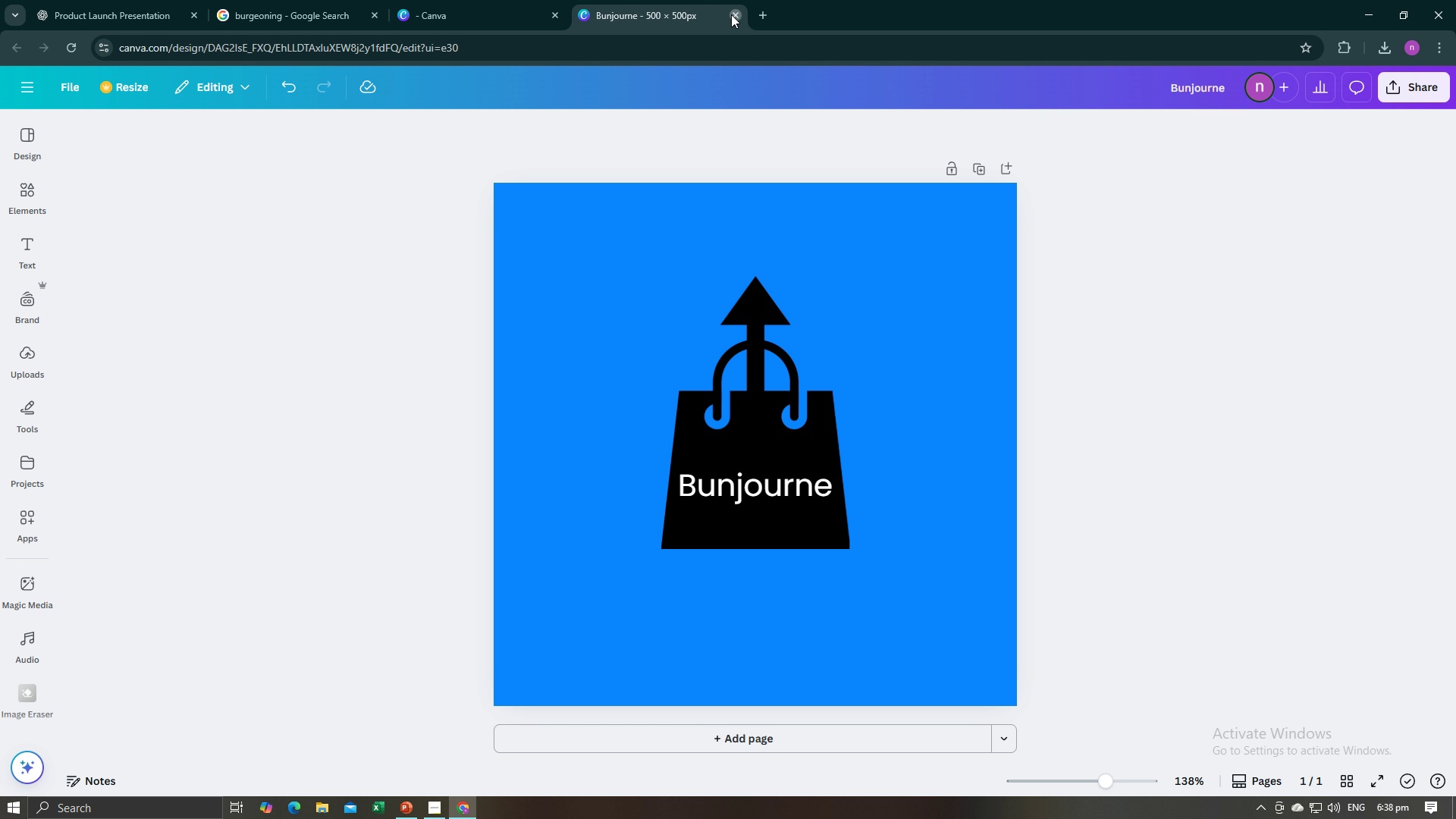 
left_click([731, 14])
 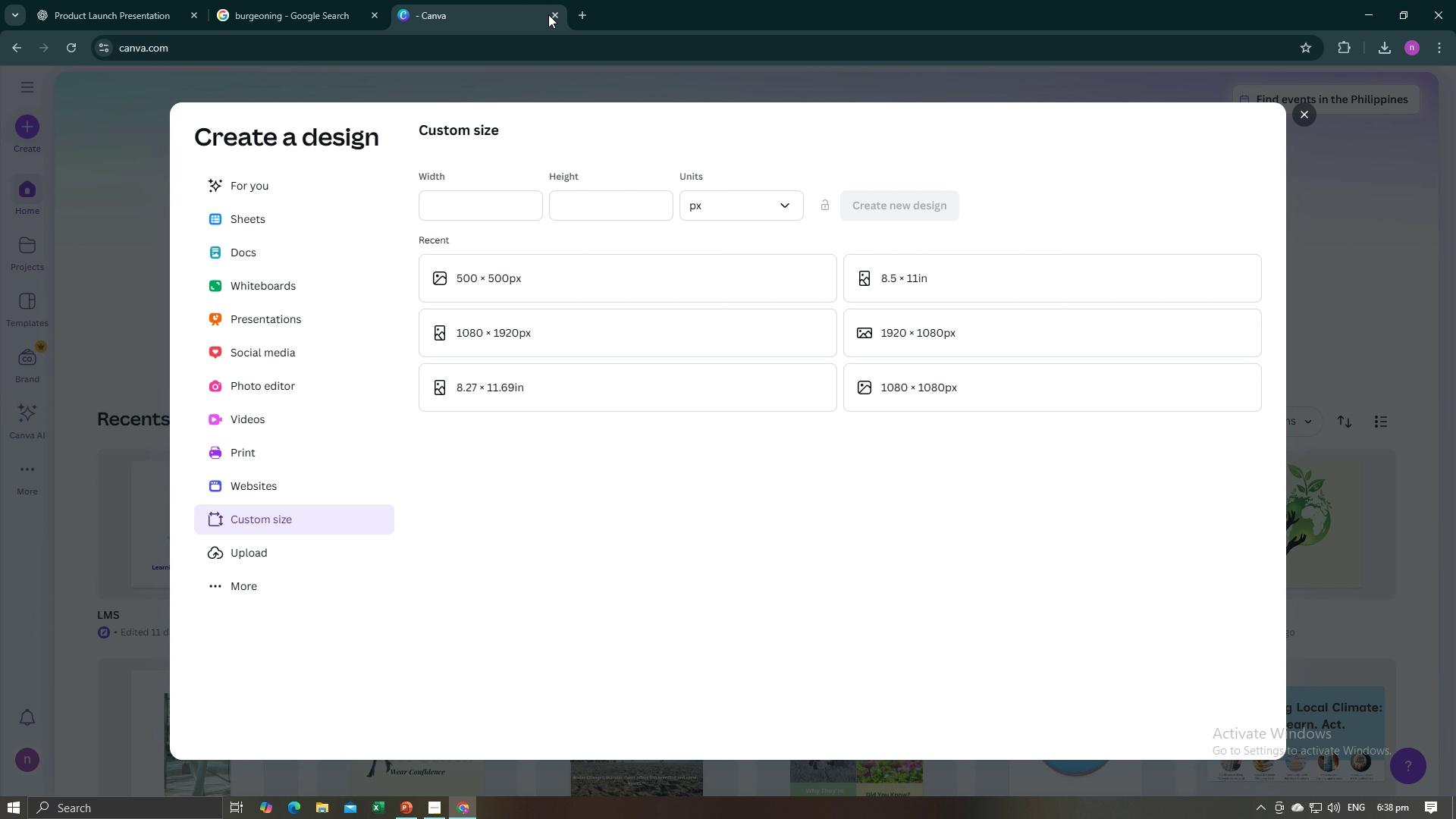 
left_click([549, 14])
 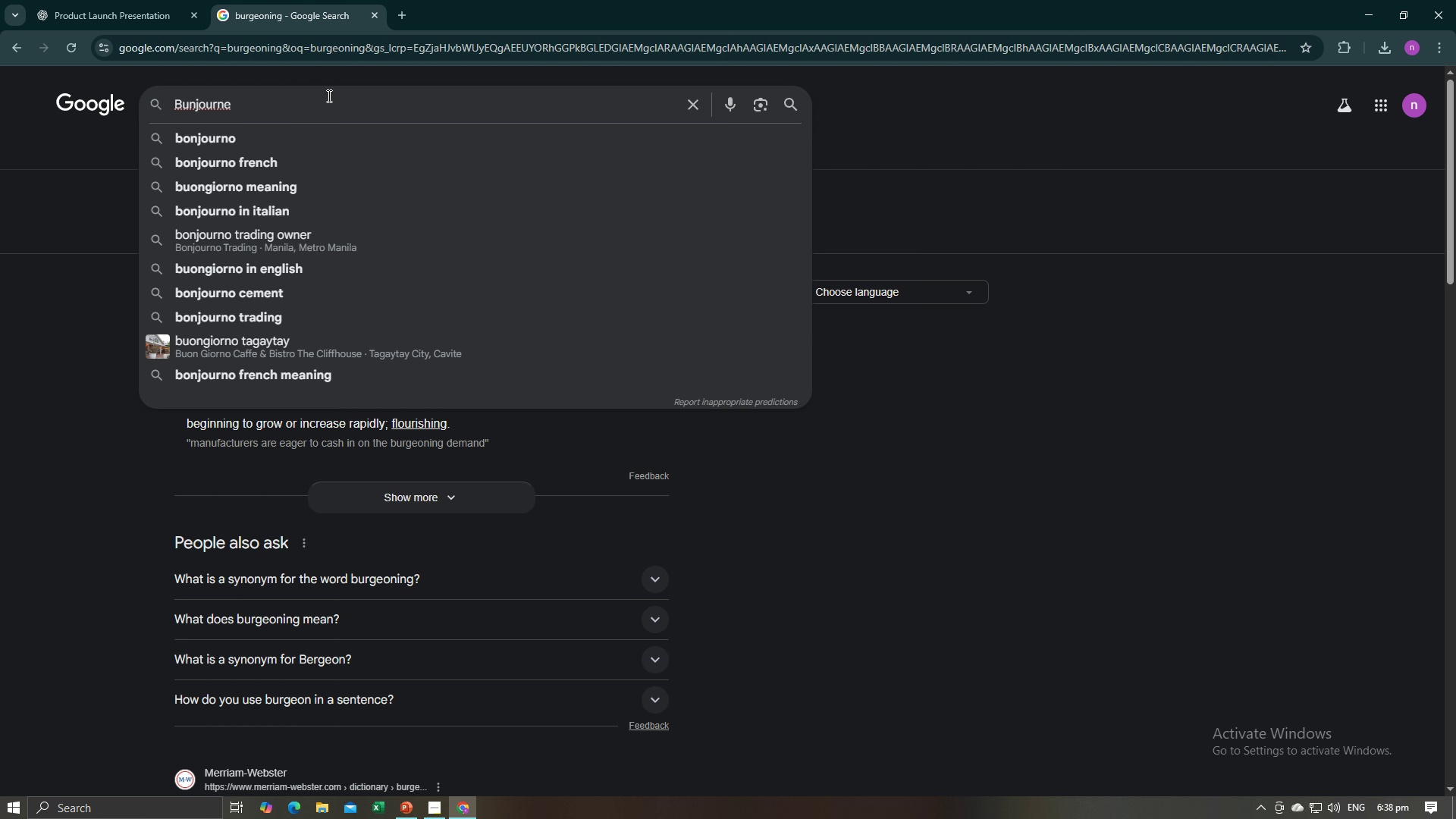 
left_click_drag(start_coordinate=[325, 101], to_coordinate=[171, 110])
 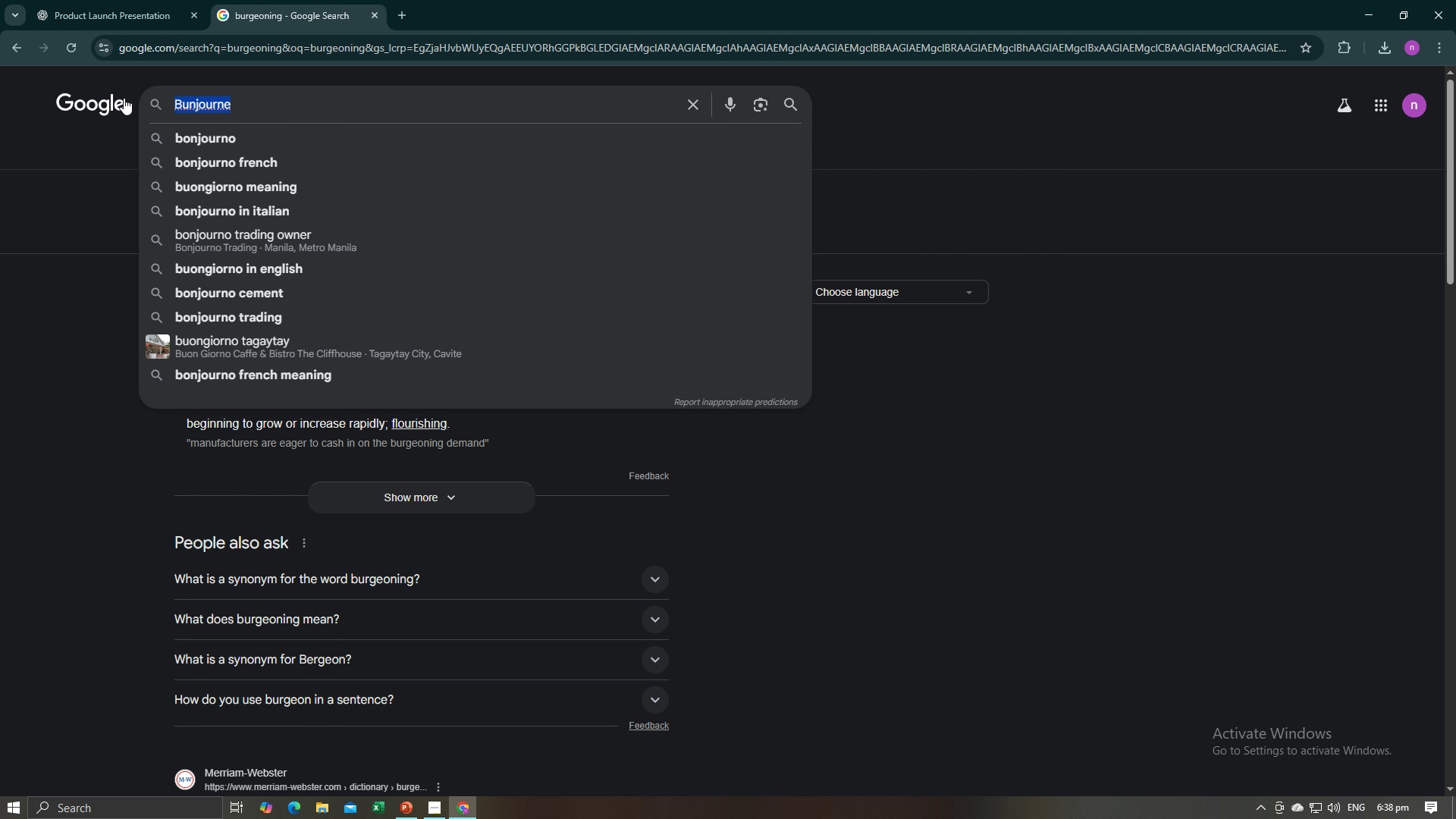 
key(Control+V)
 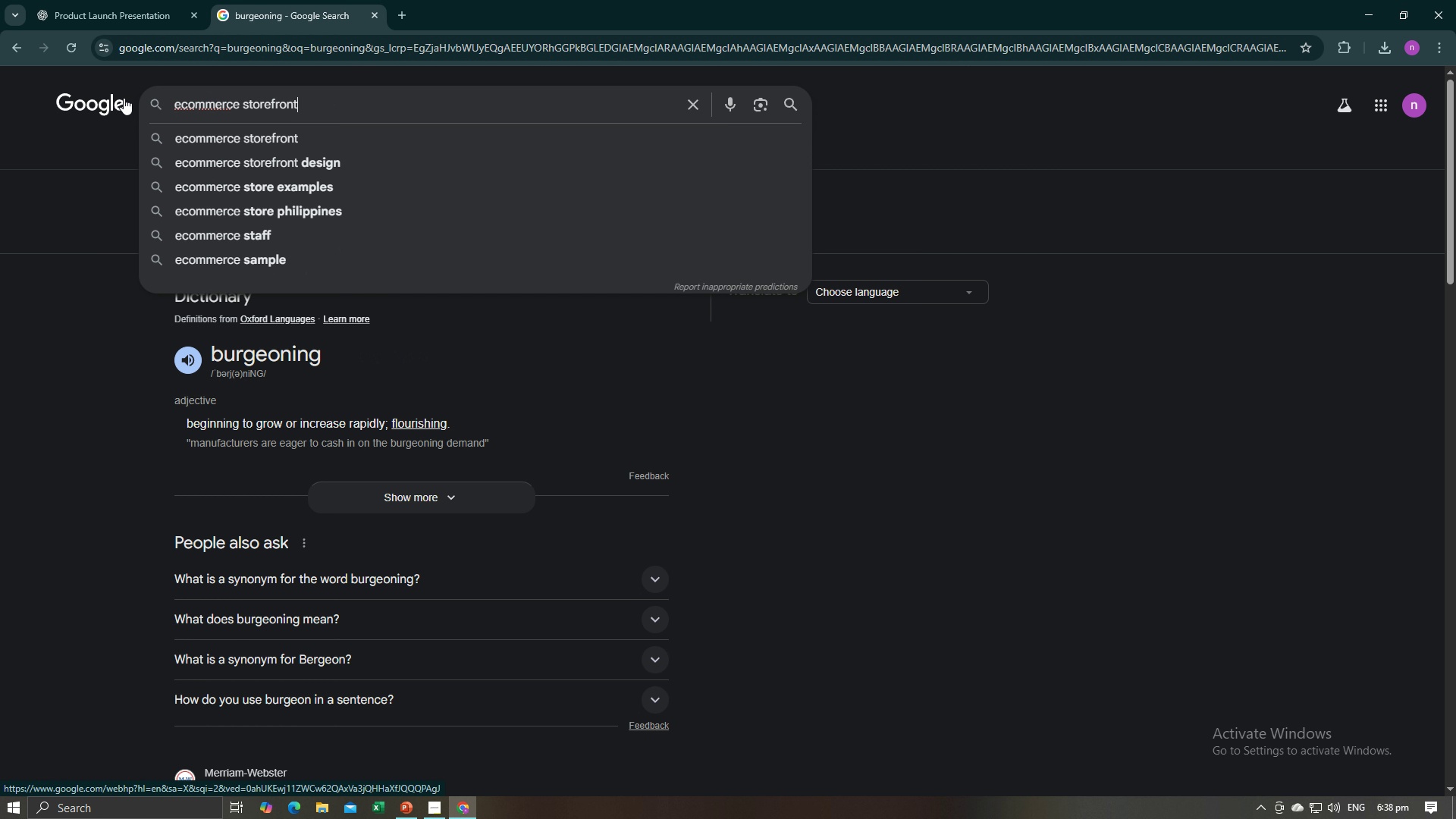 
key(Enter)
 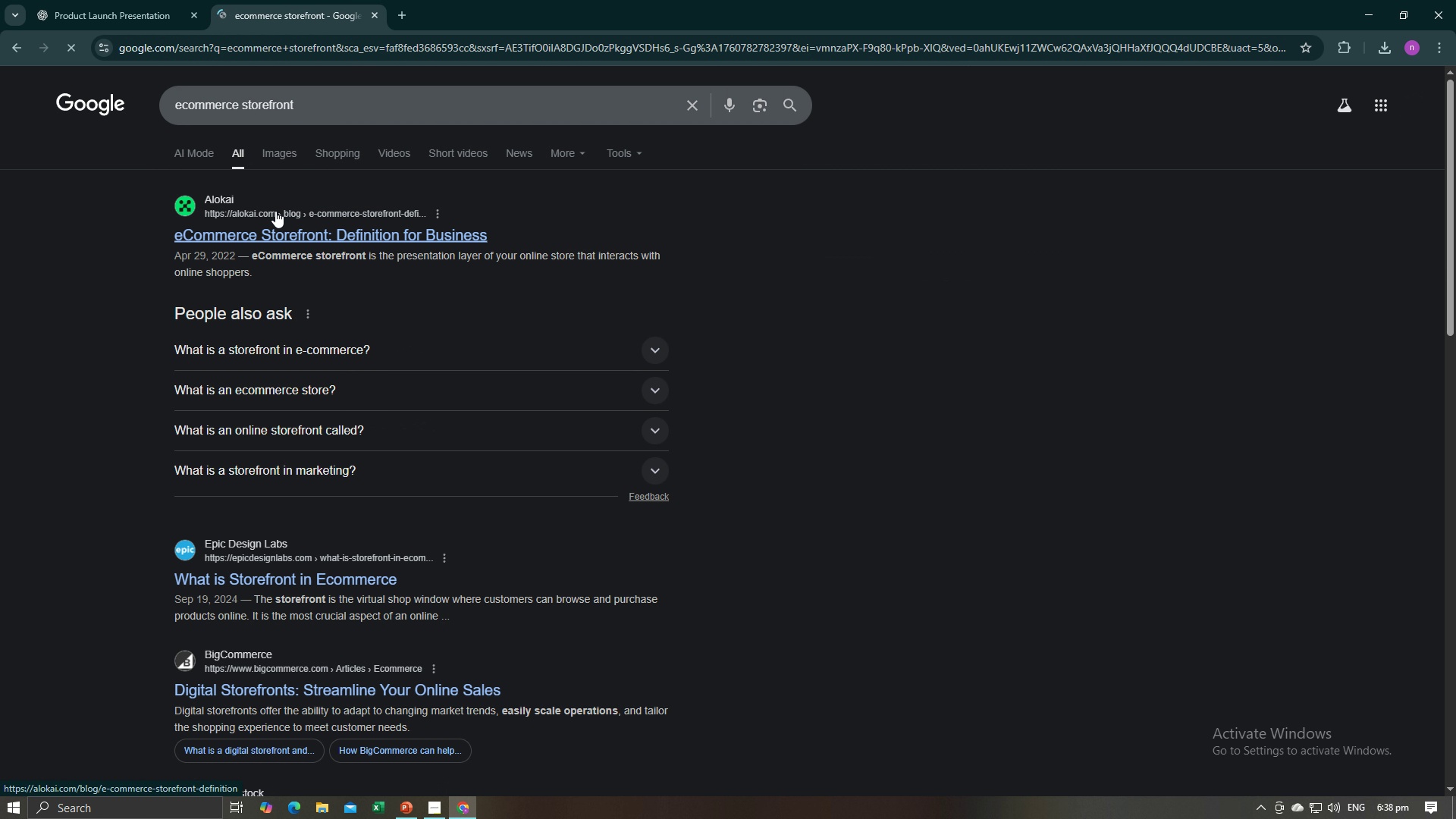 
left_click([269, 155])
 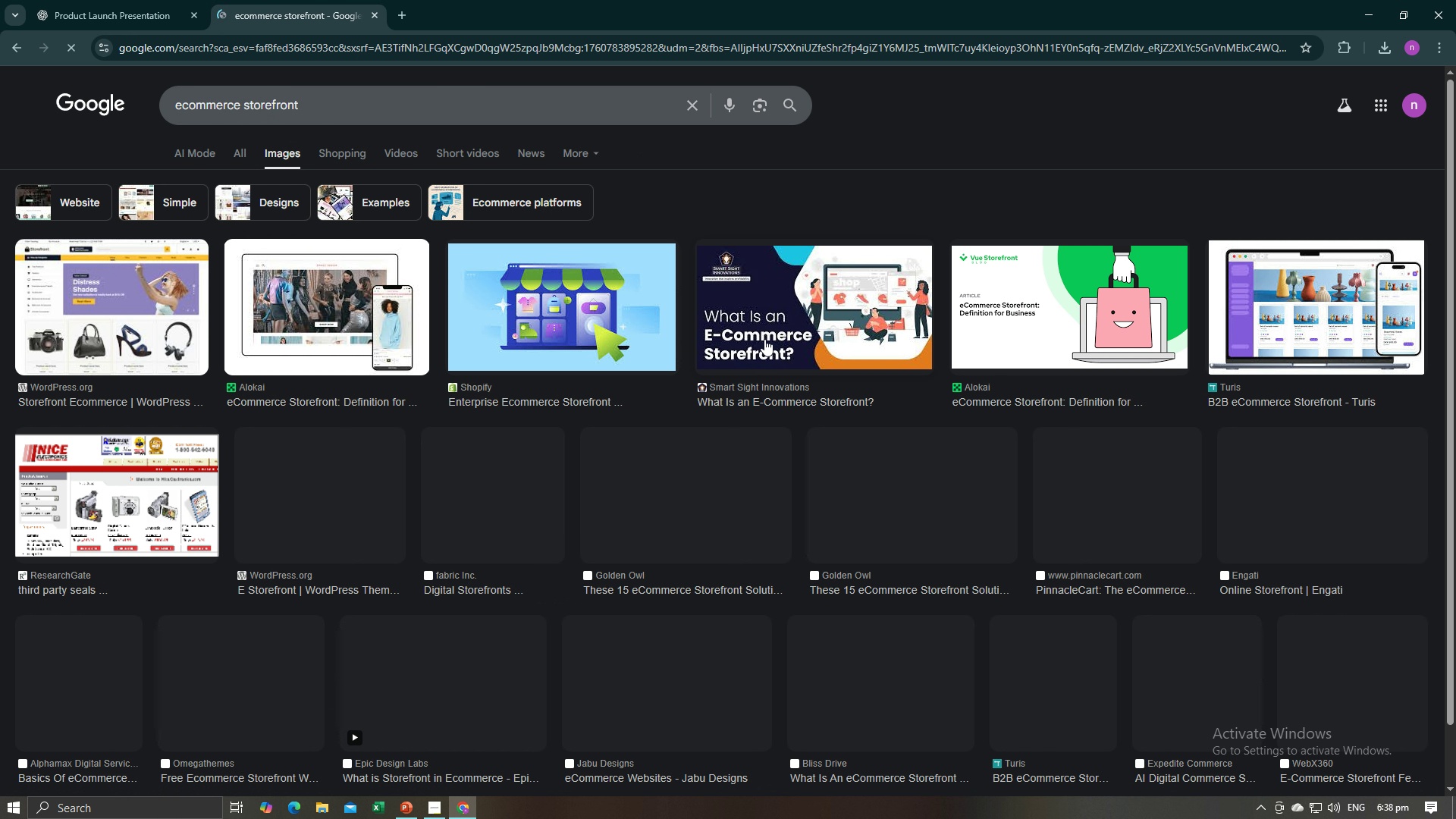 
wait(7.66)
 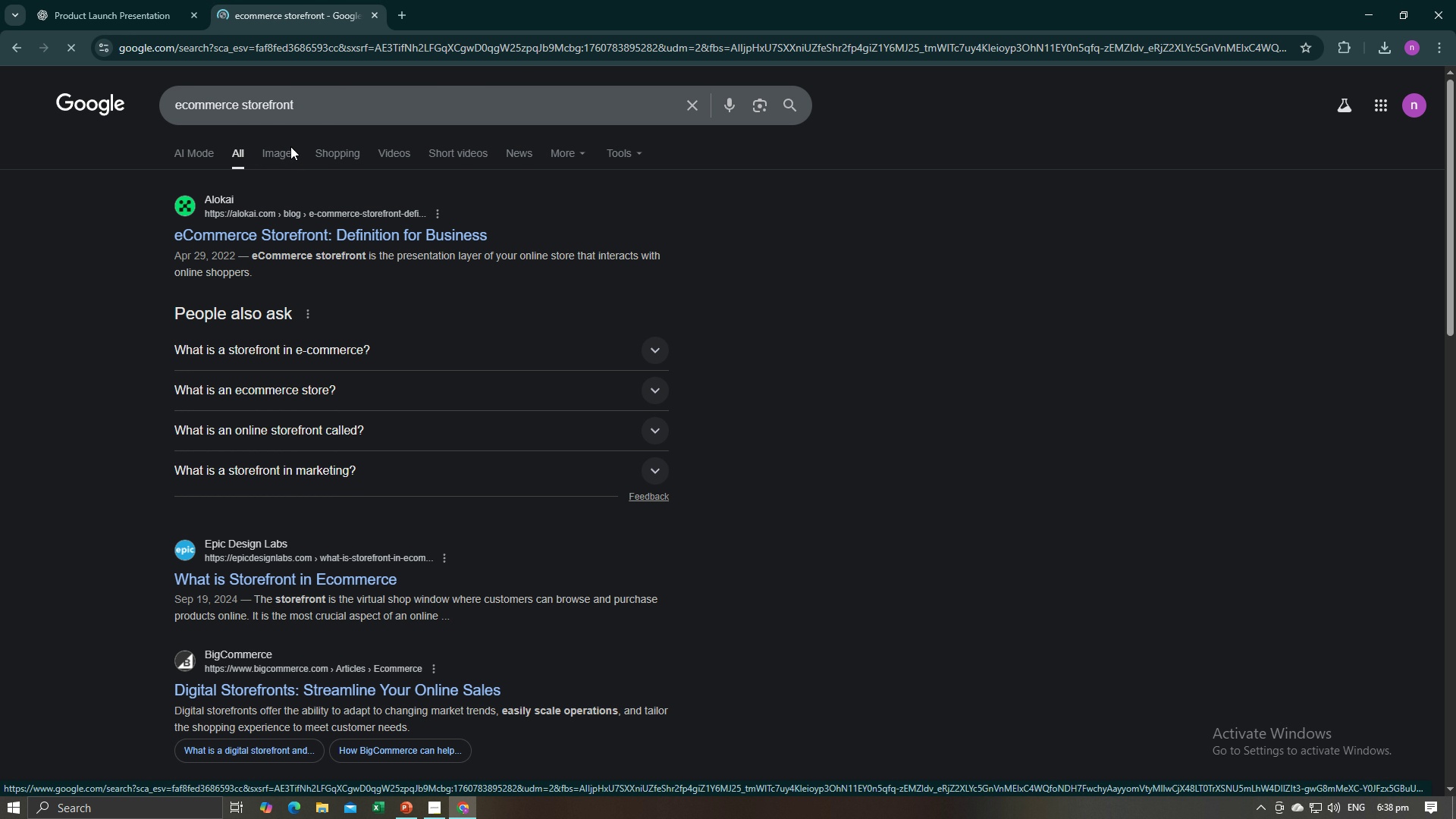 
mouse_move([1018, 349])
 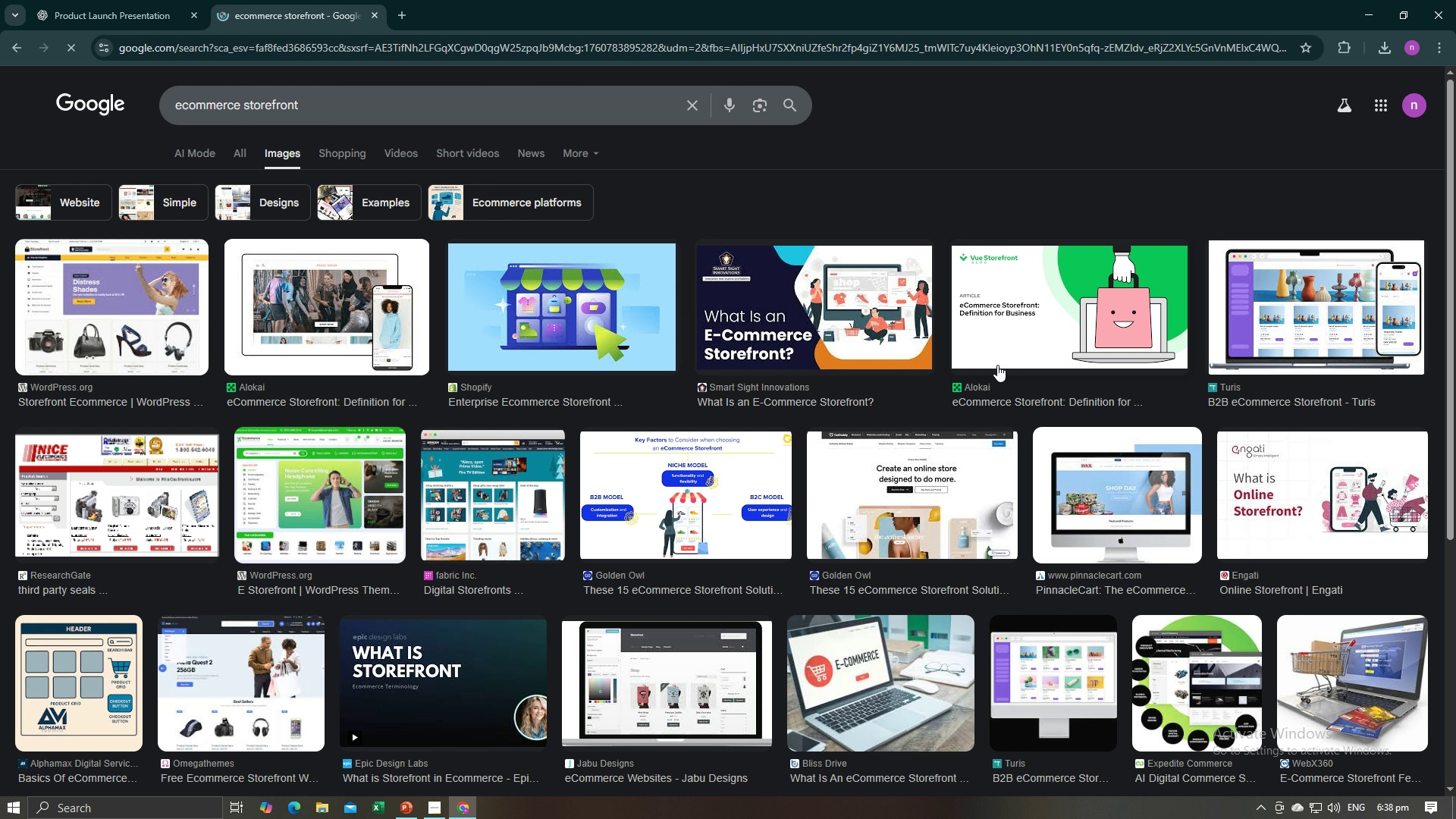 
mouse_move([986, 370])
 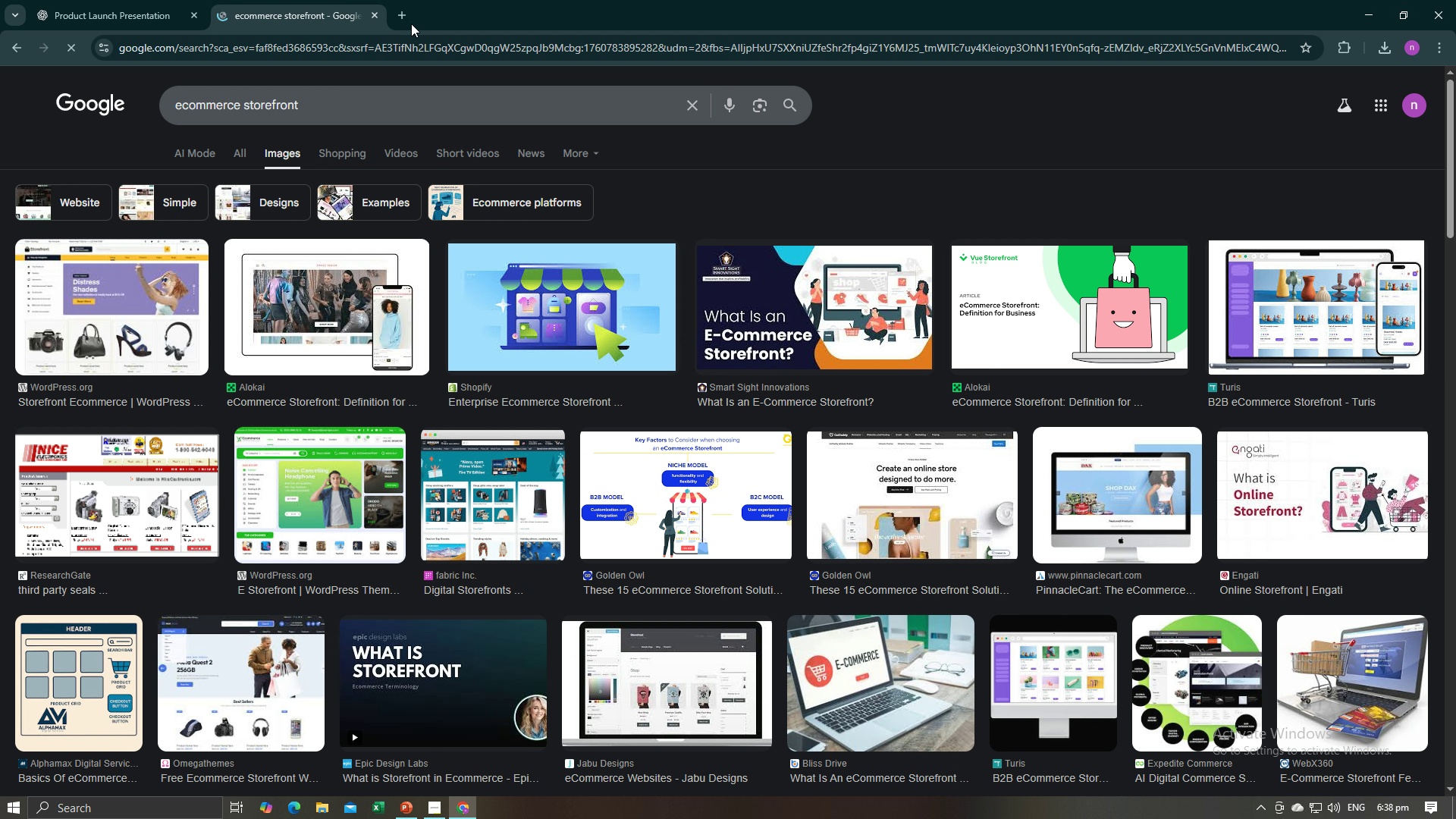 
double_click([401, 19])
 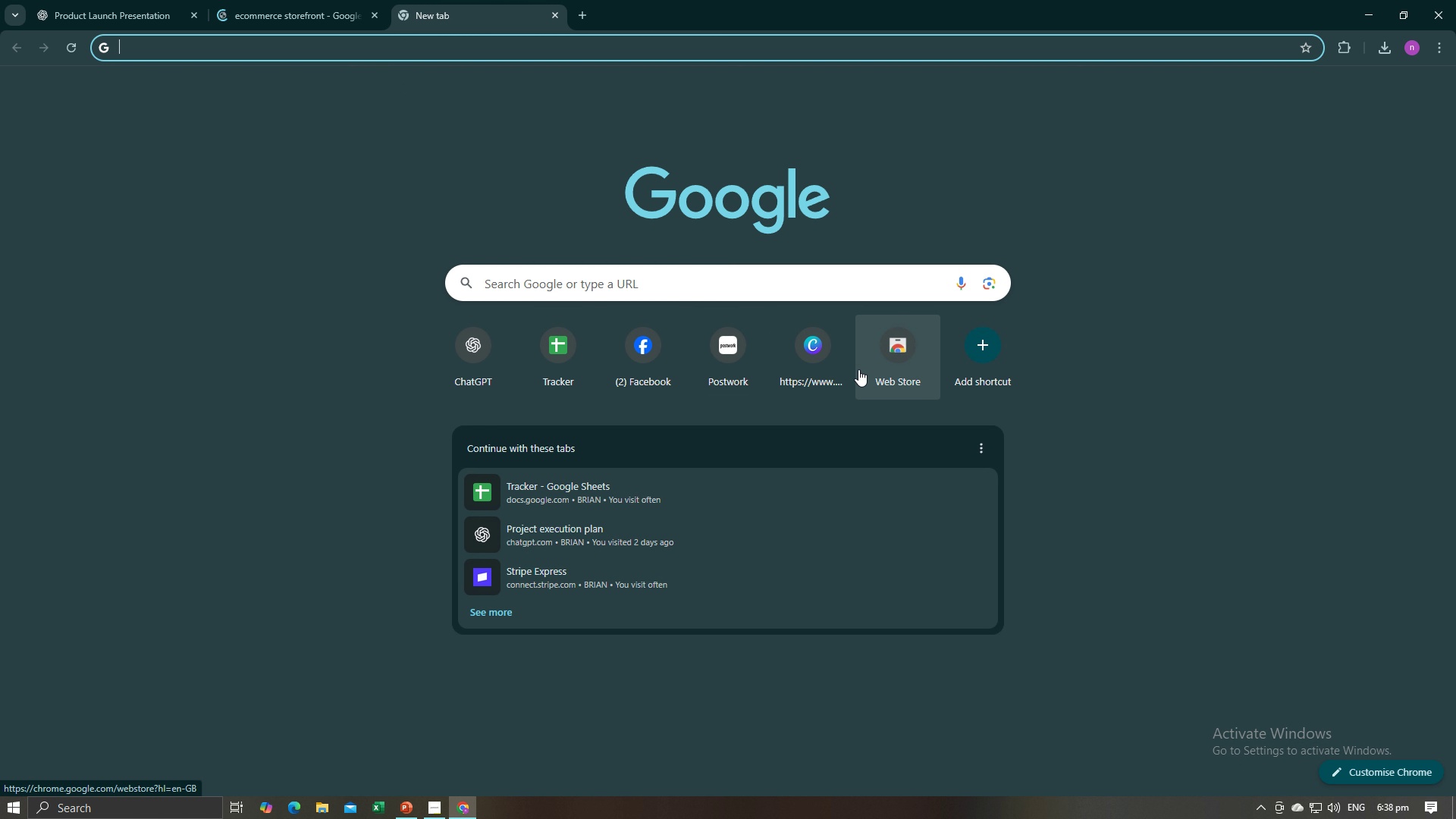 
left_click([839, 370])
 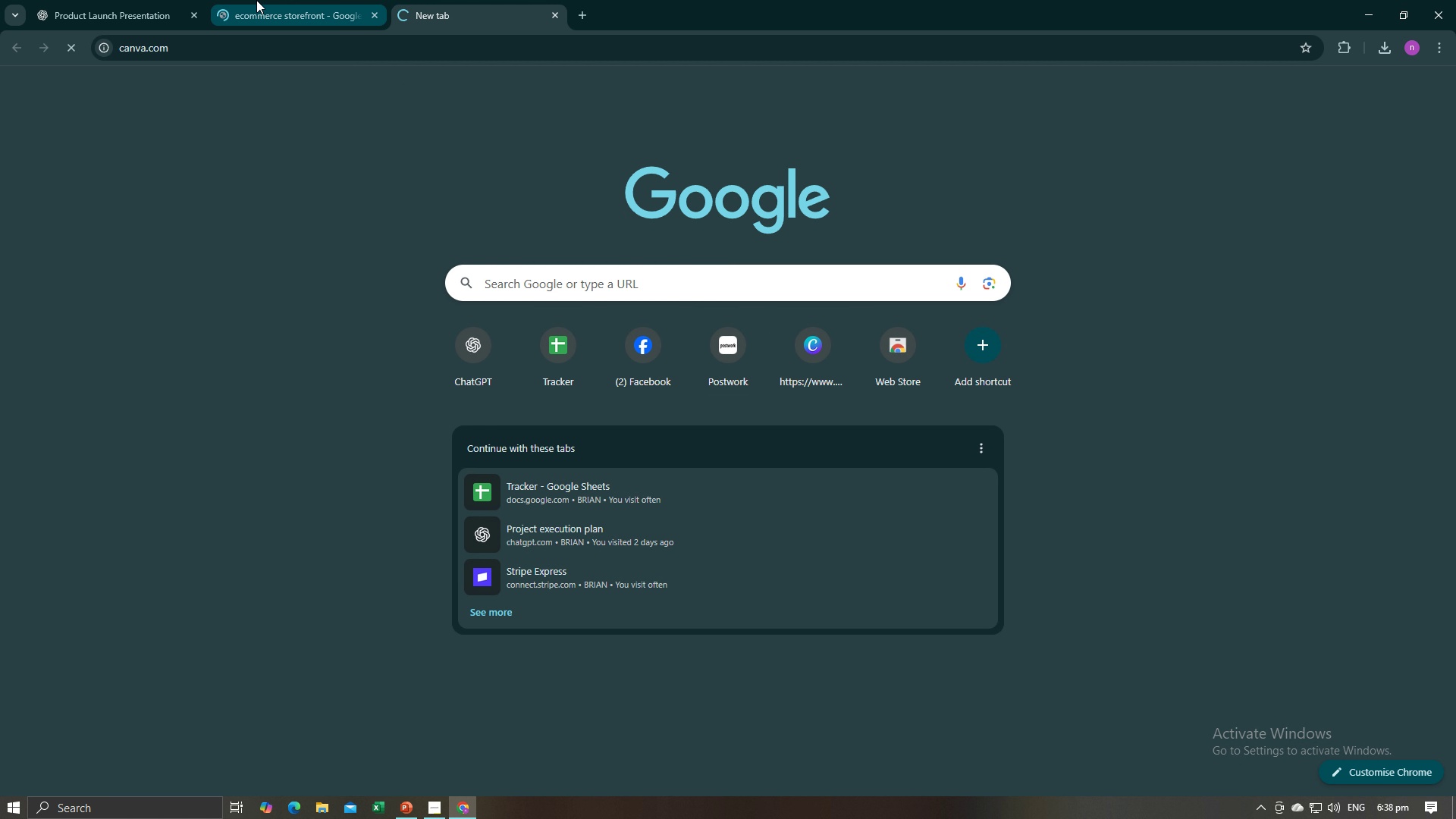 
left_click([256, 0])
 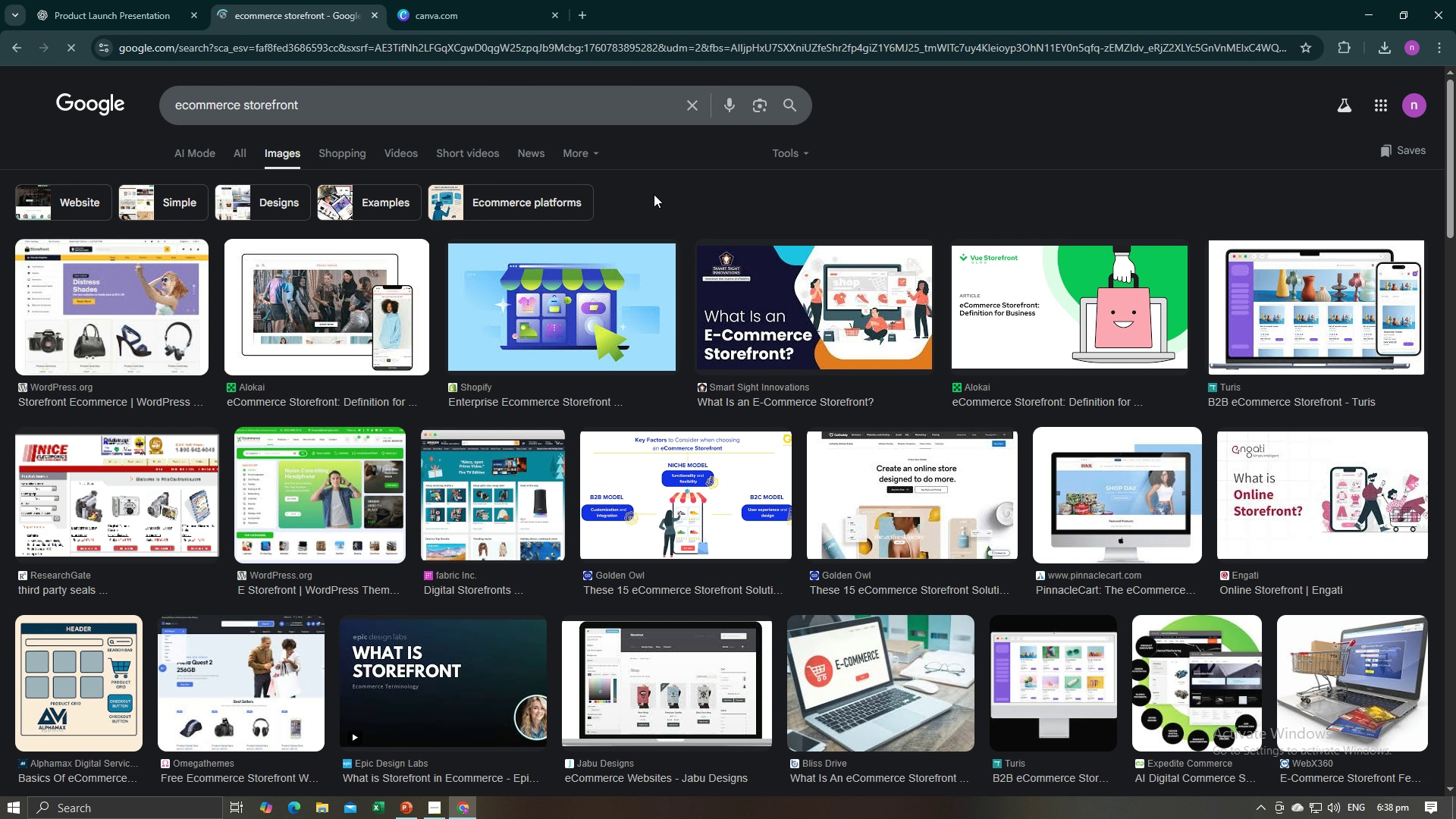 
wait(7.42)
 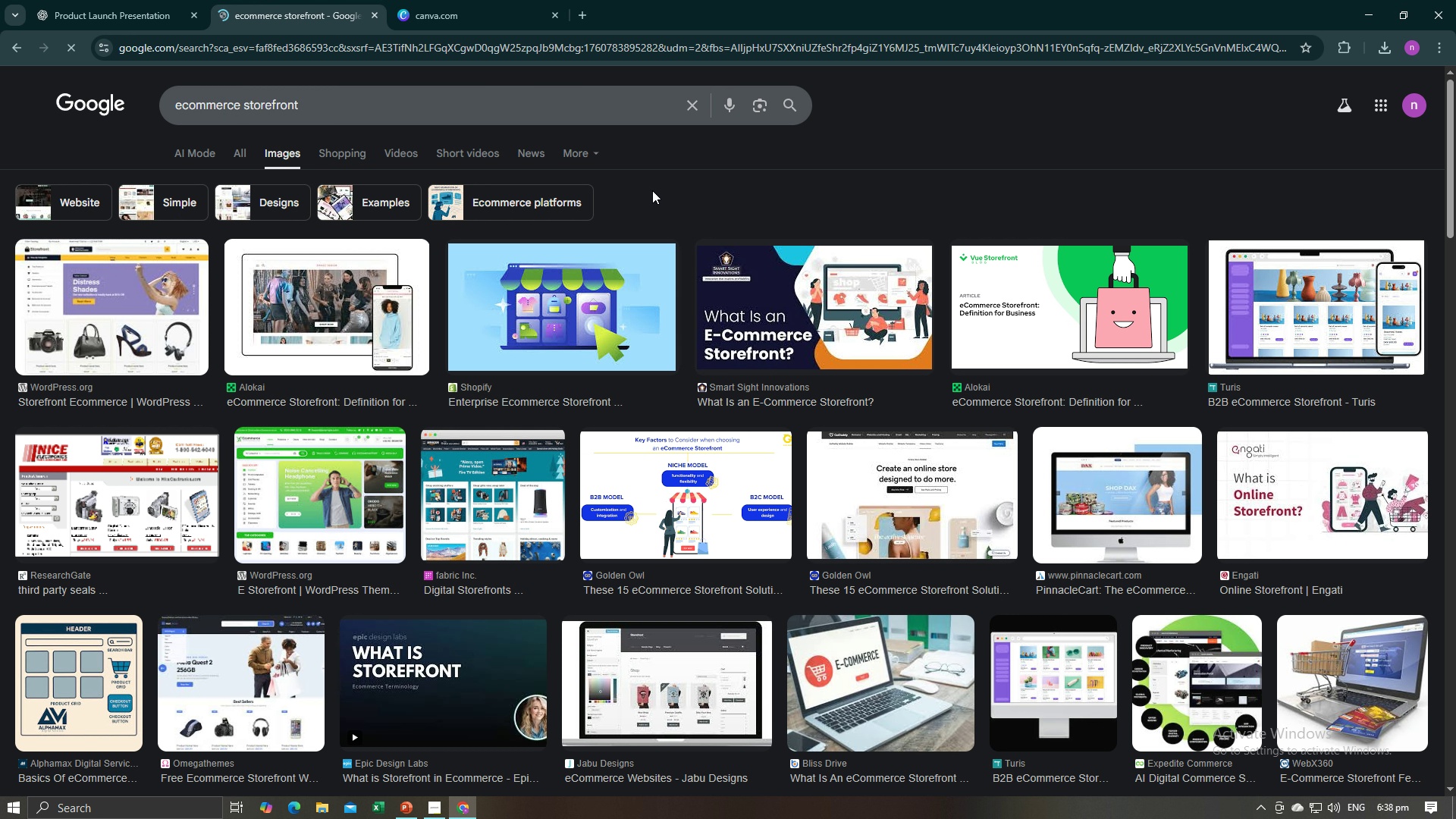 
left_click([469, 2])
 